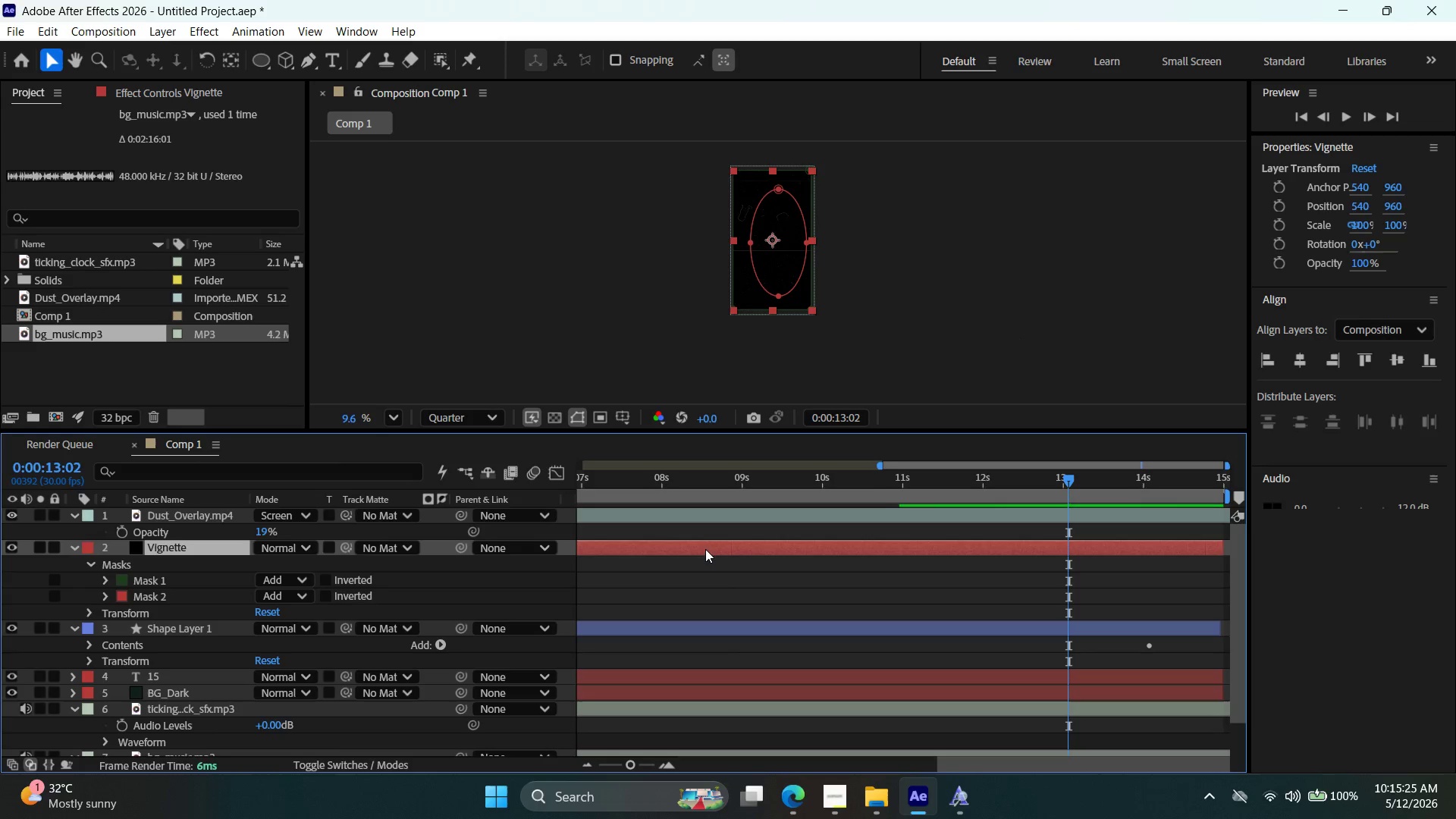 
left_click([707, 549])
 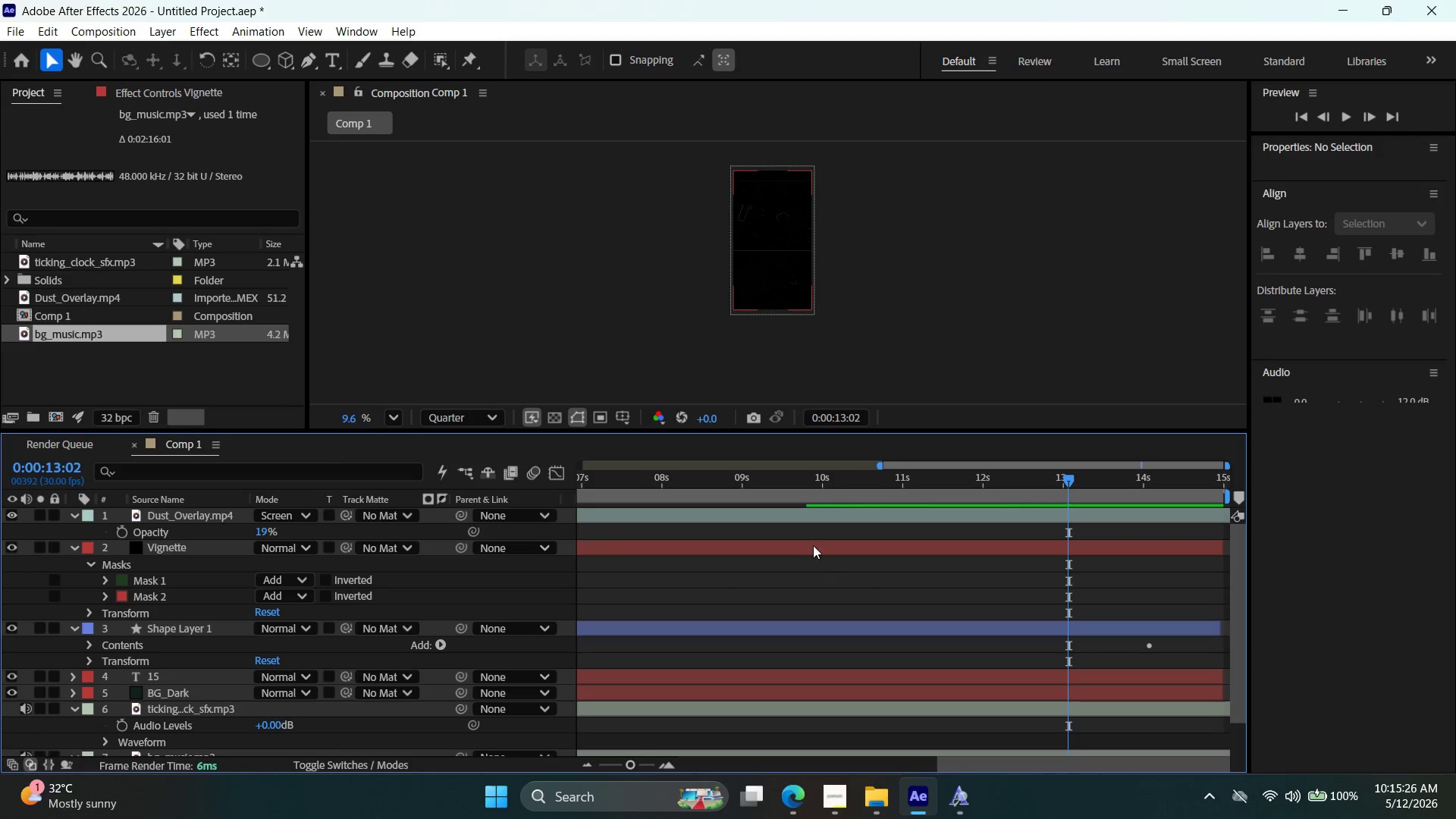 
left_click([815, 552])
 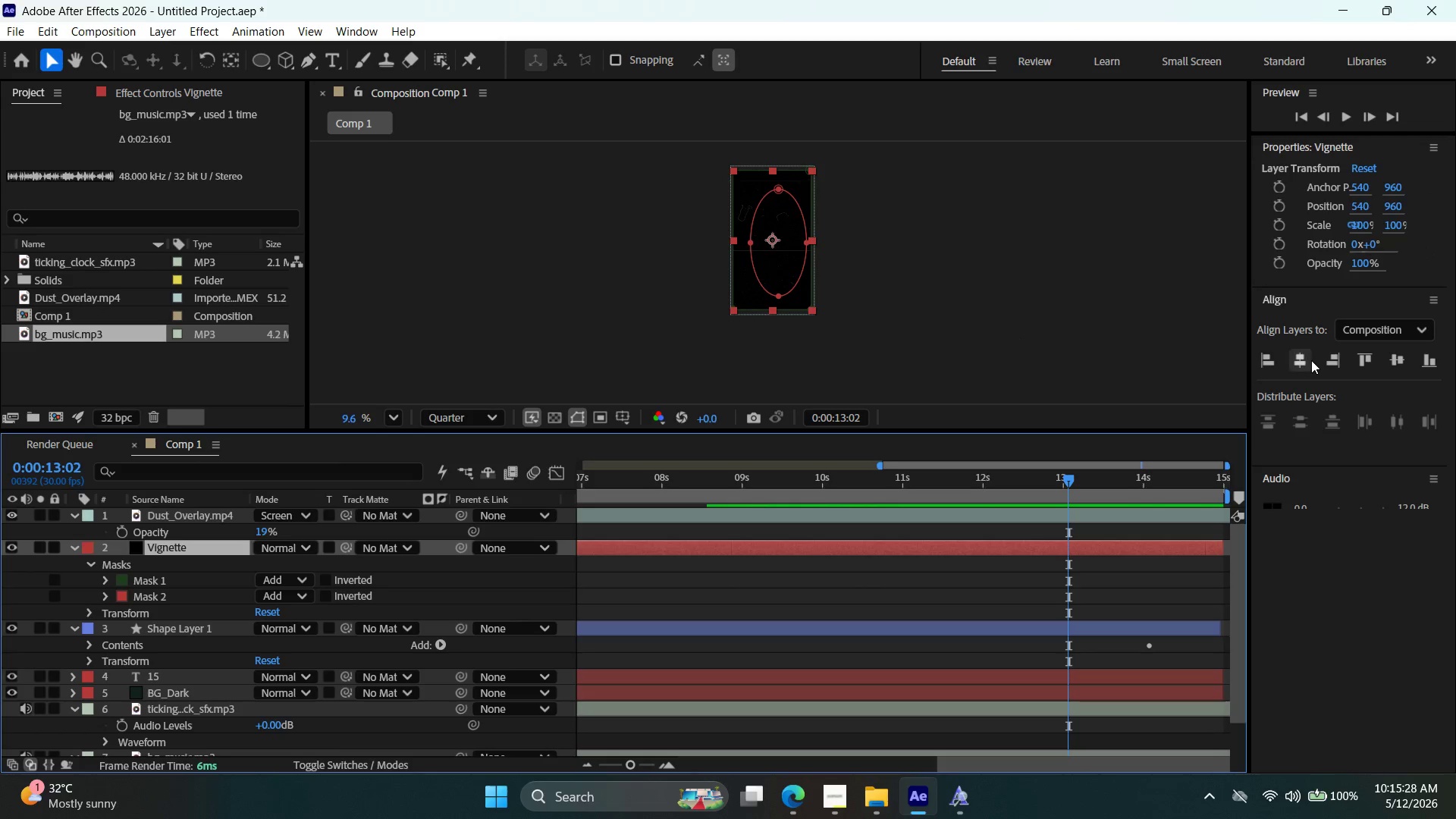 
left_click([1306, 360])
 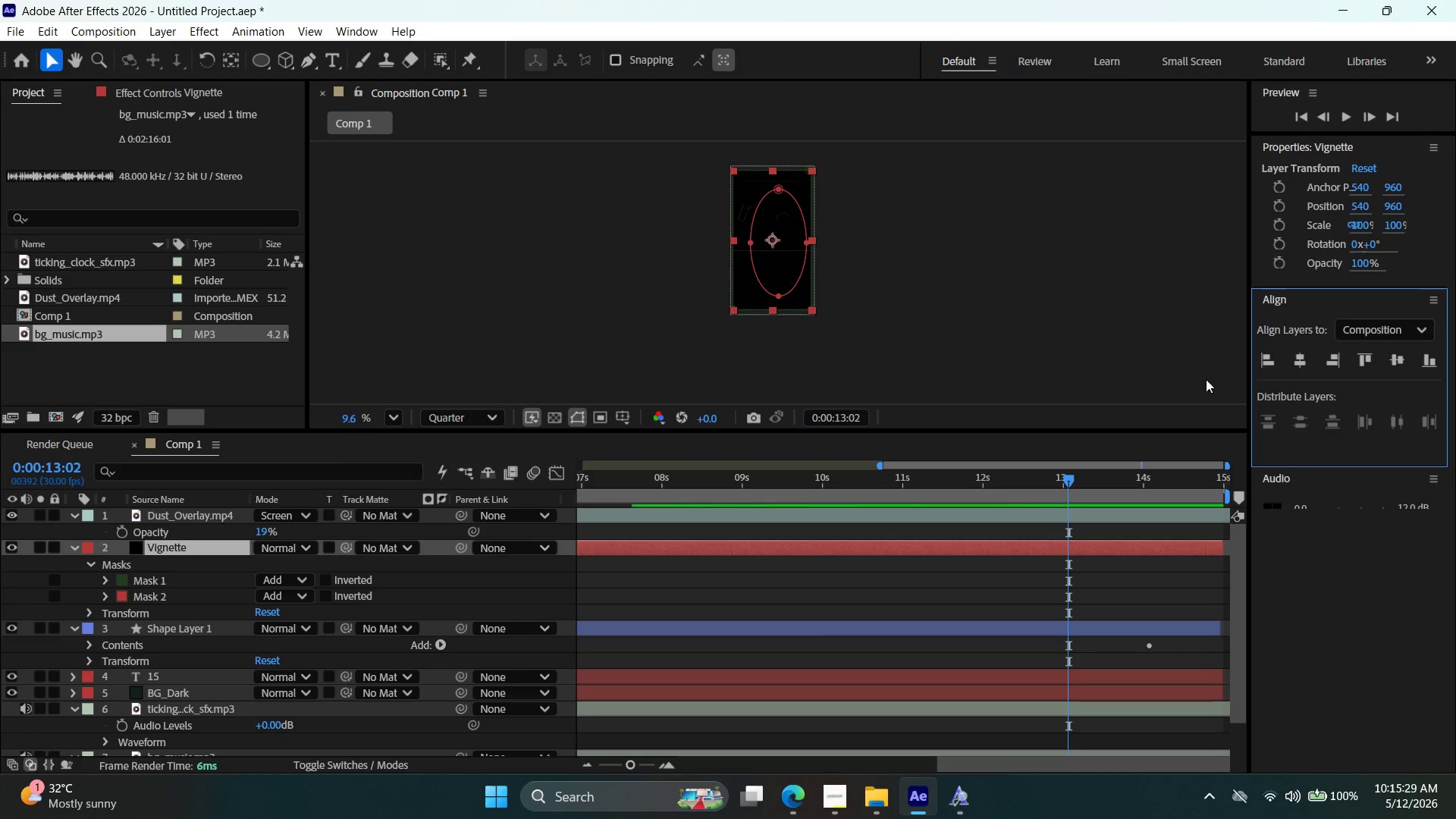 
hold_key(key=ArrowLeft, duration=1.45)
 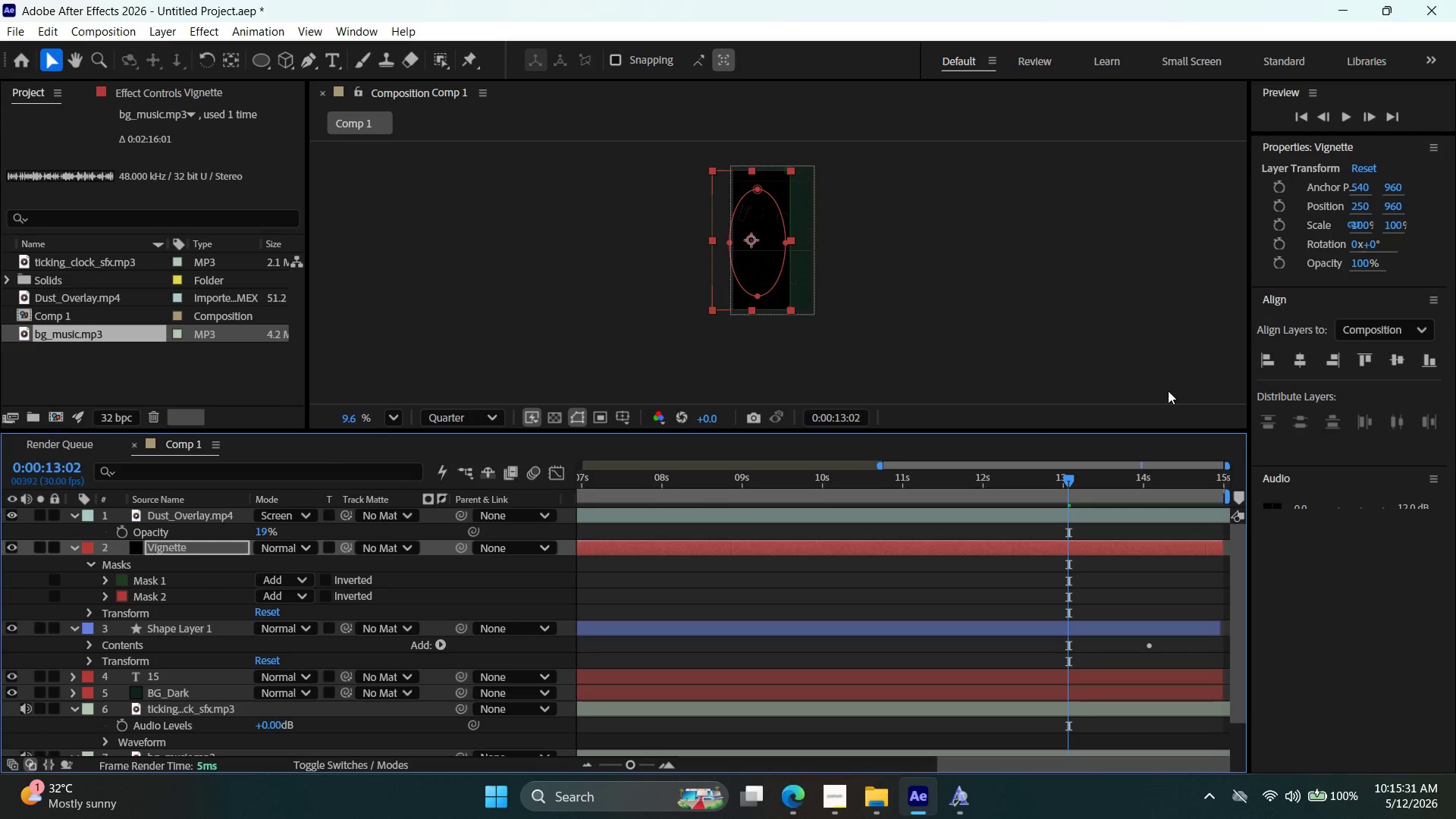 
hold_key(key=ArrowRight, duration=1.02)
 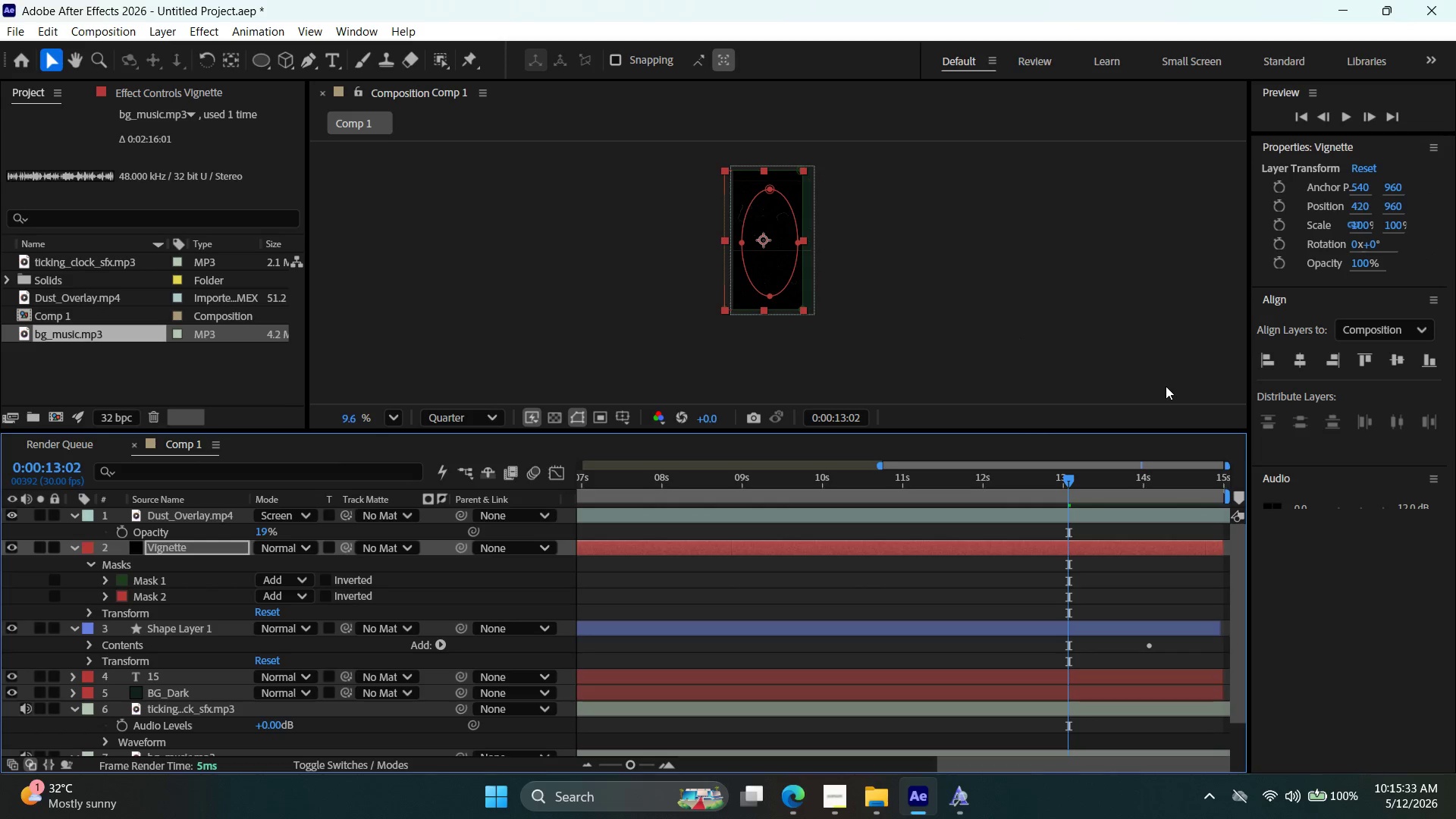 
key(ArrowLeft)
 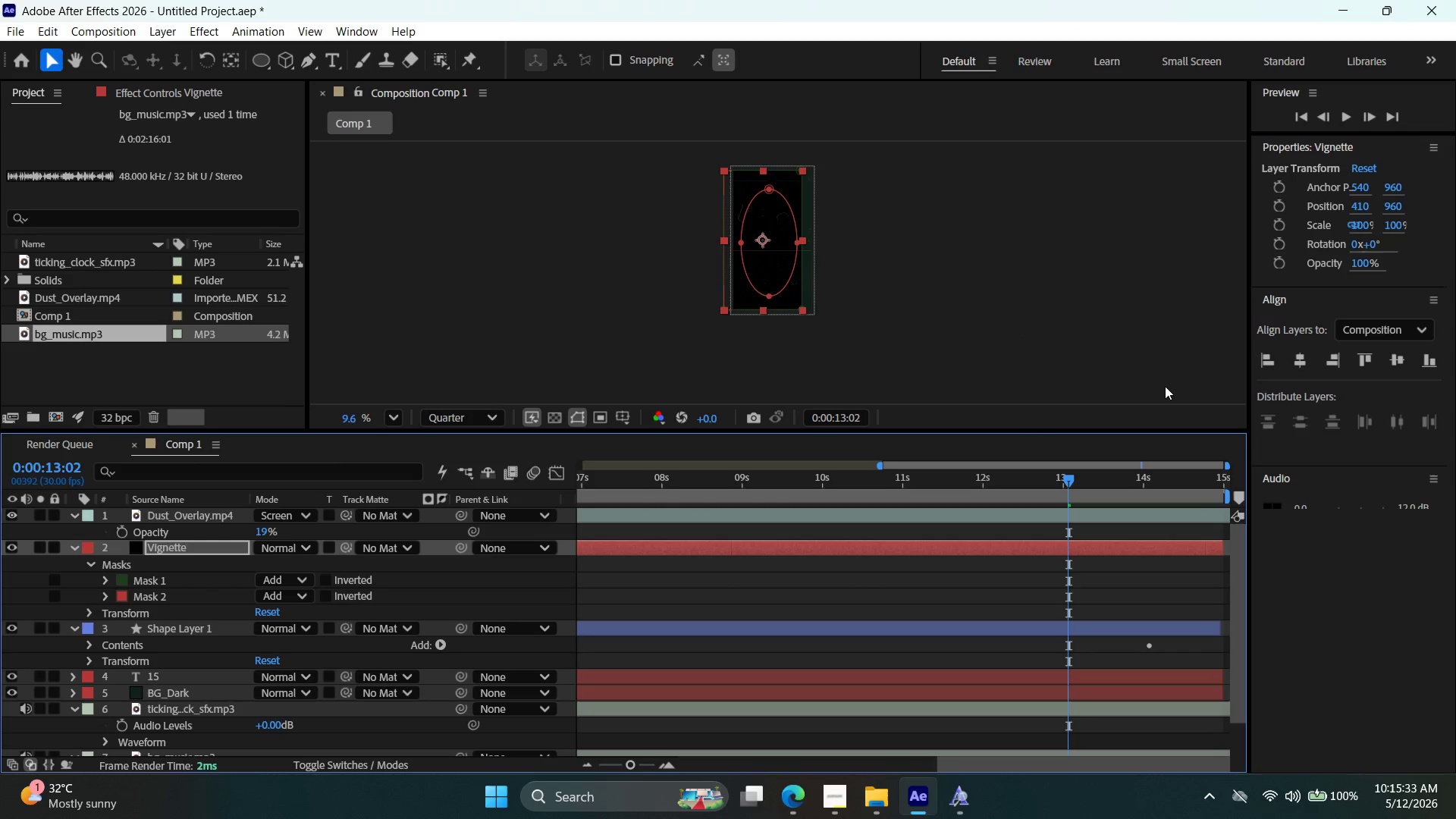 
key(ArrowRight)
 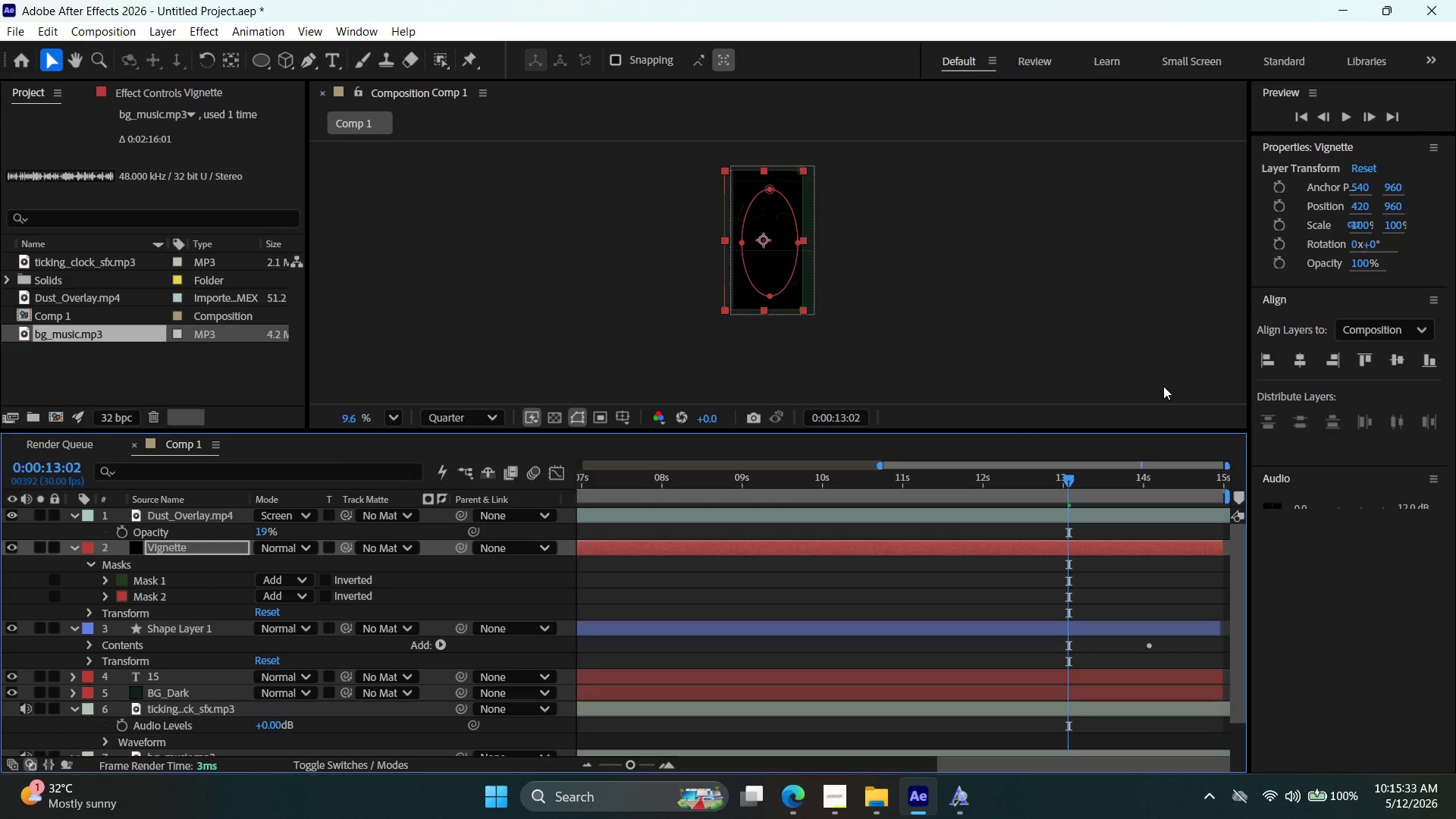 
key(ArrowRight)
 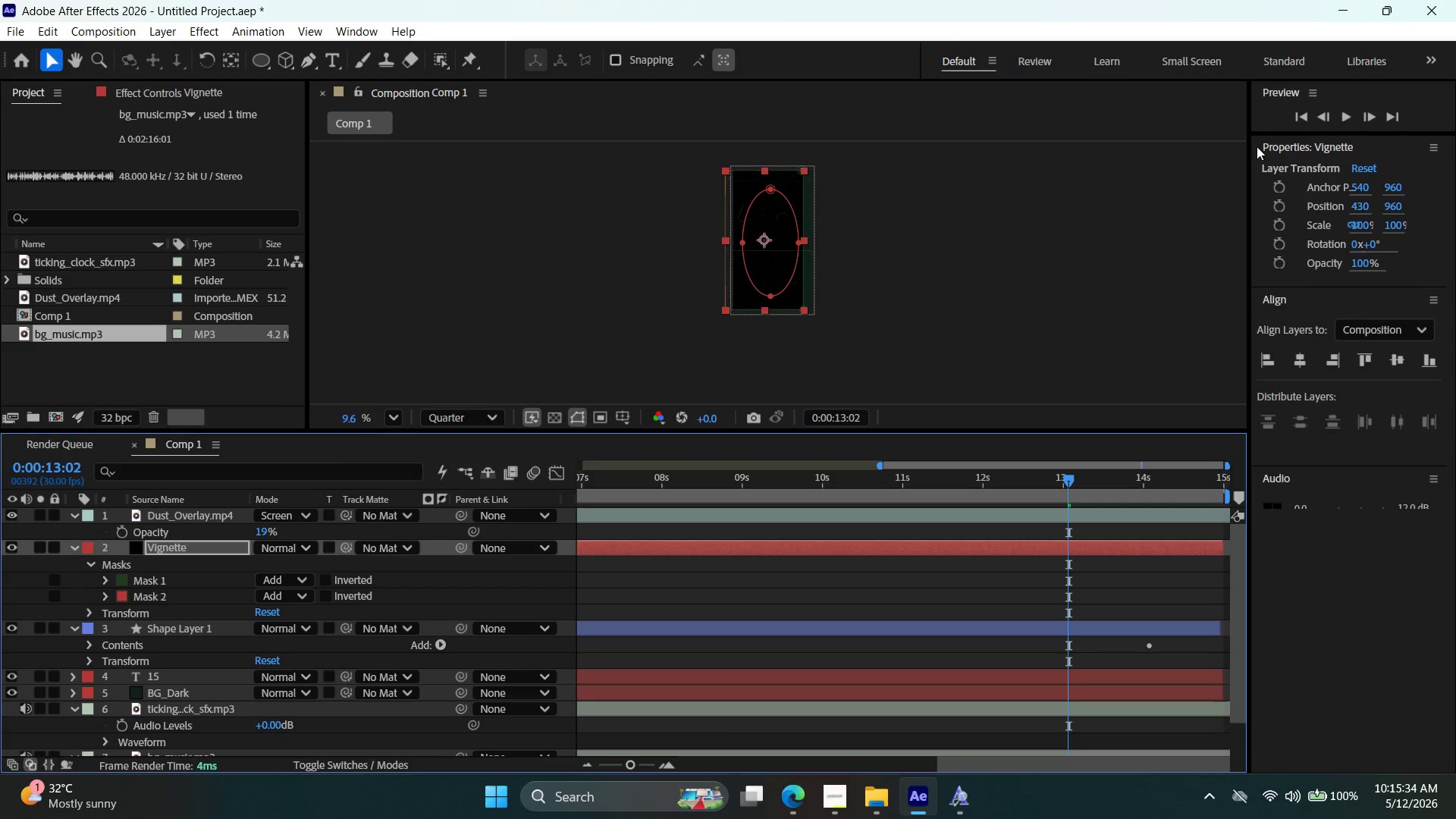 
left_click([1097, 193])
 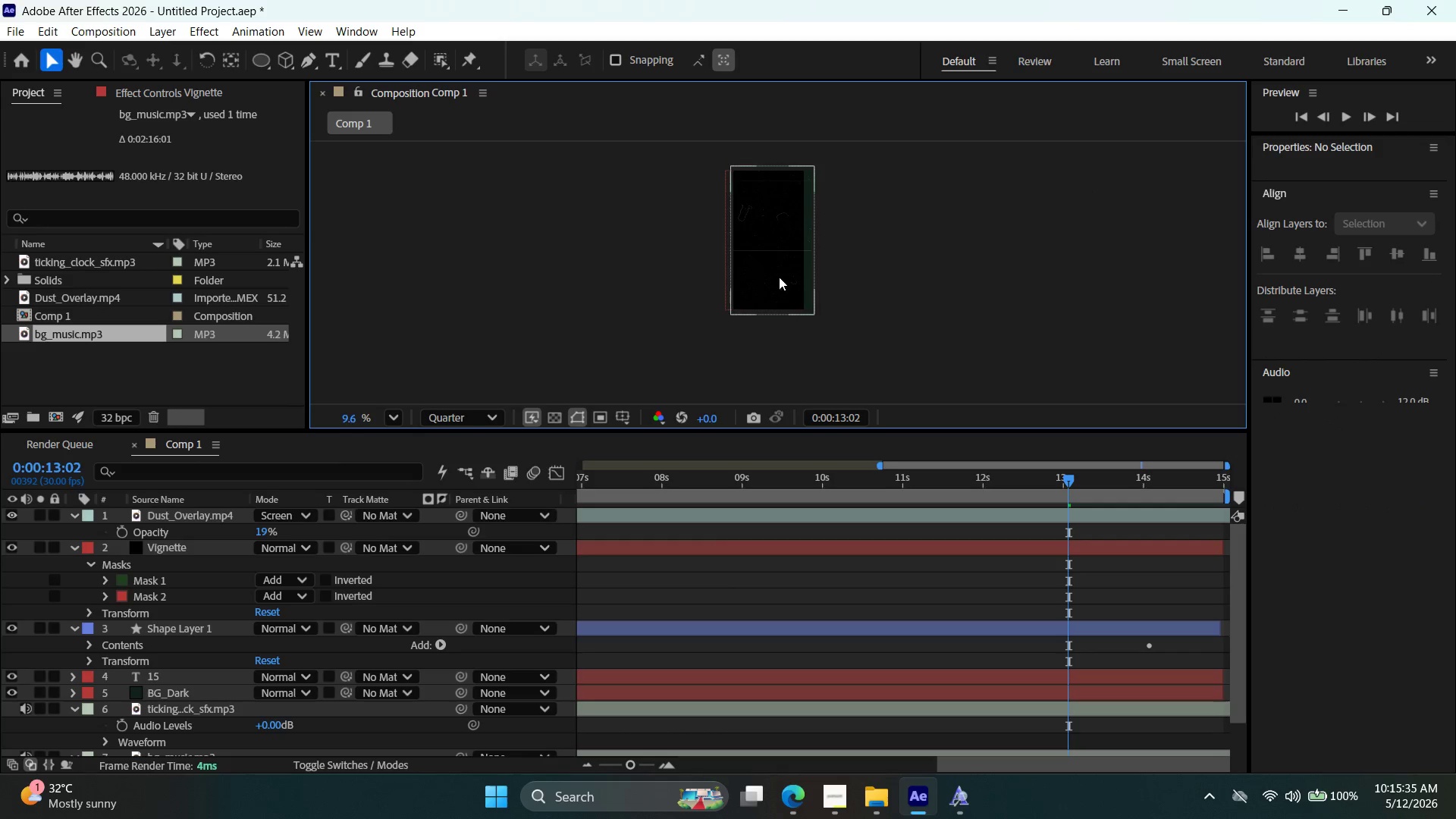 
left_click([779, 276])
 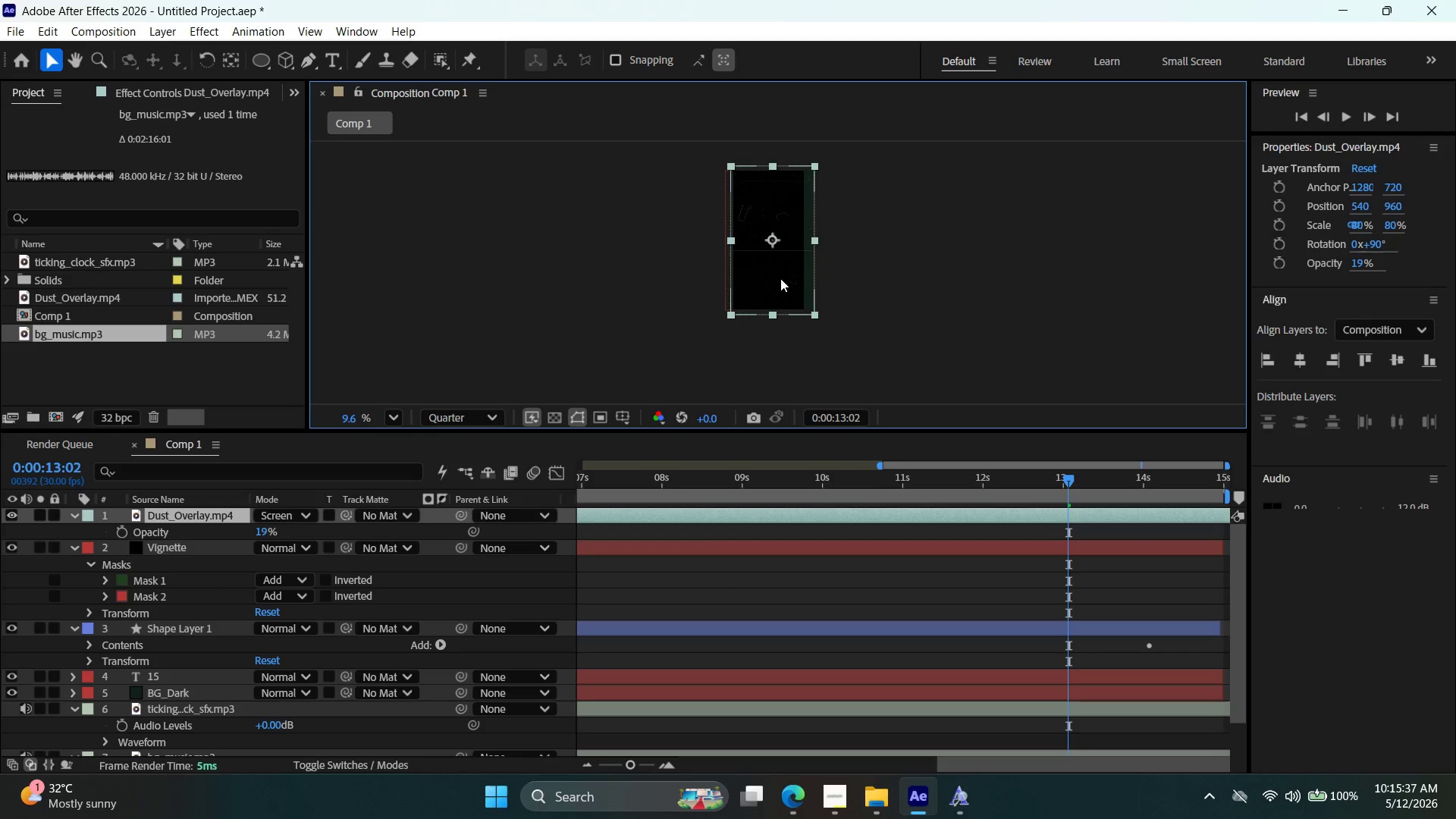 
hold_key(key=ArrowRight, duration=0.38)
 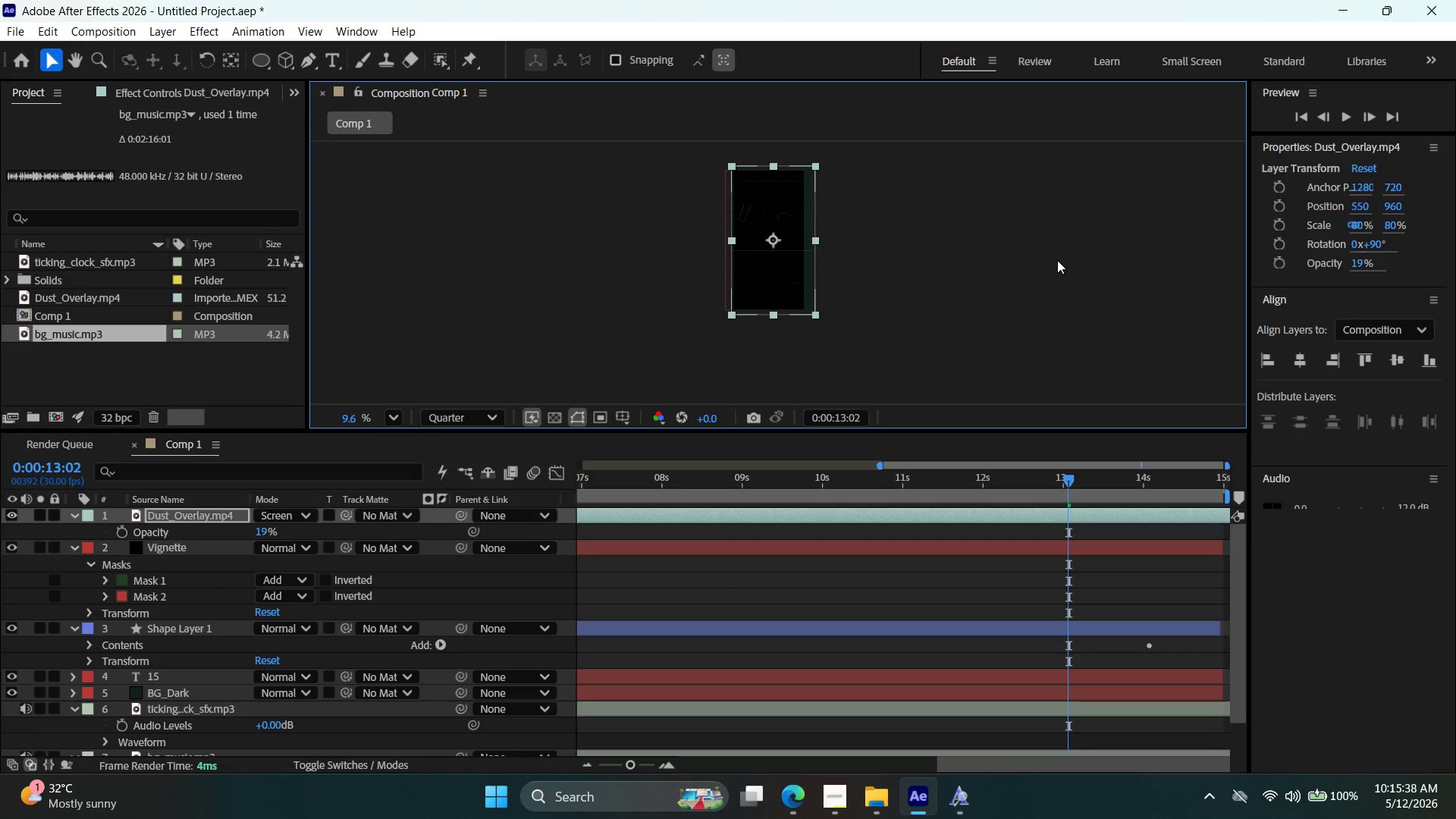 
key(Control+Z)
 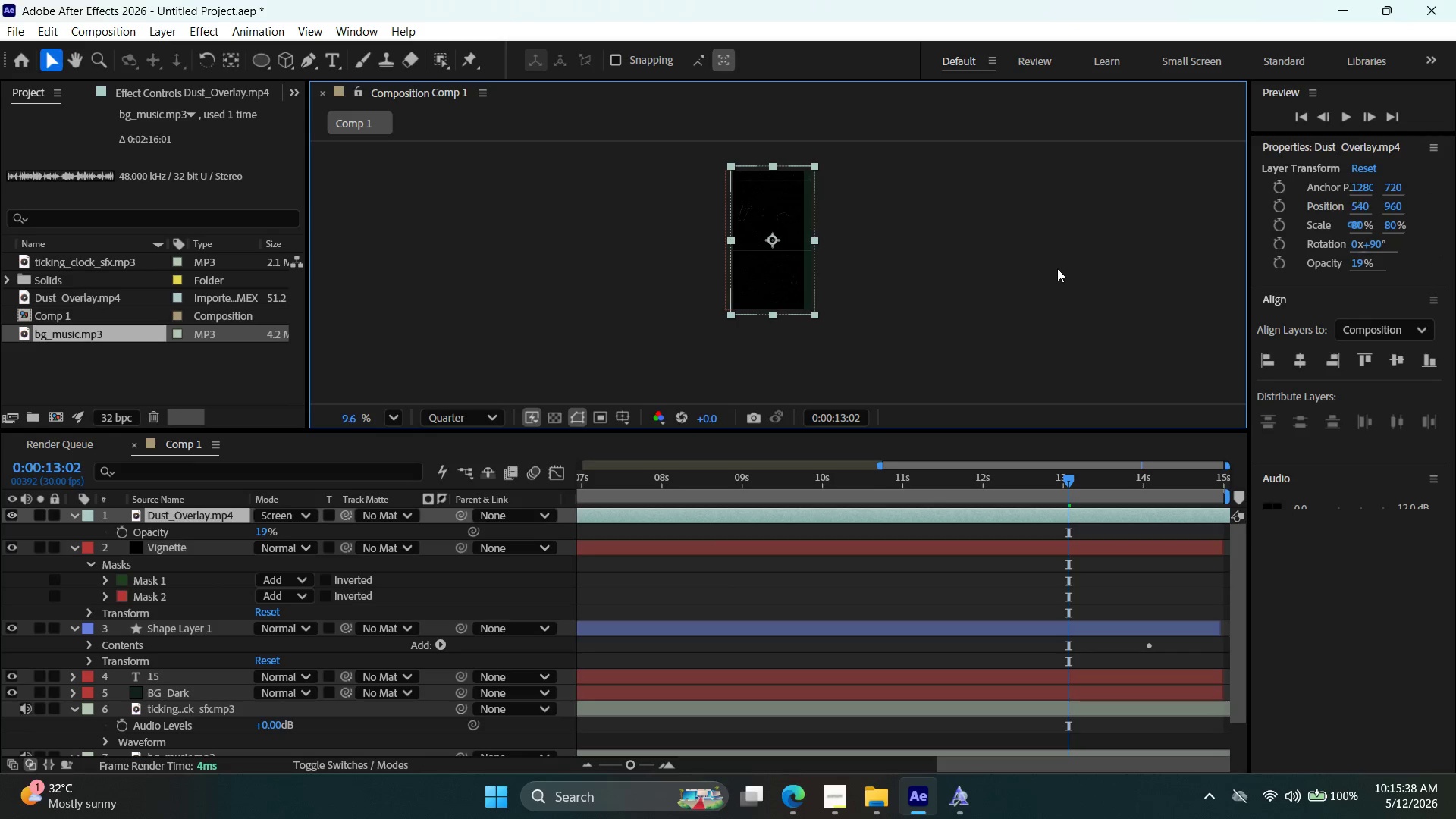 
key(Control+Z)
 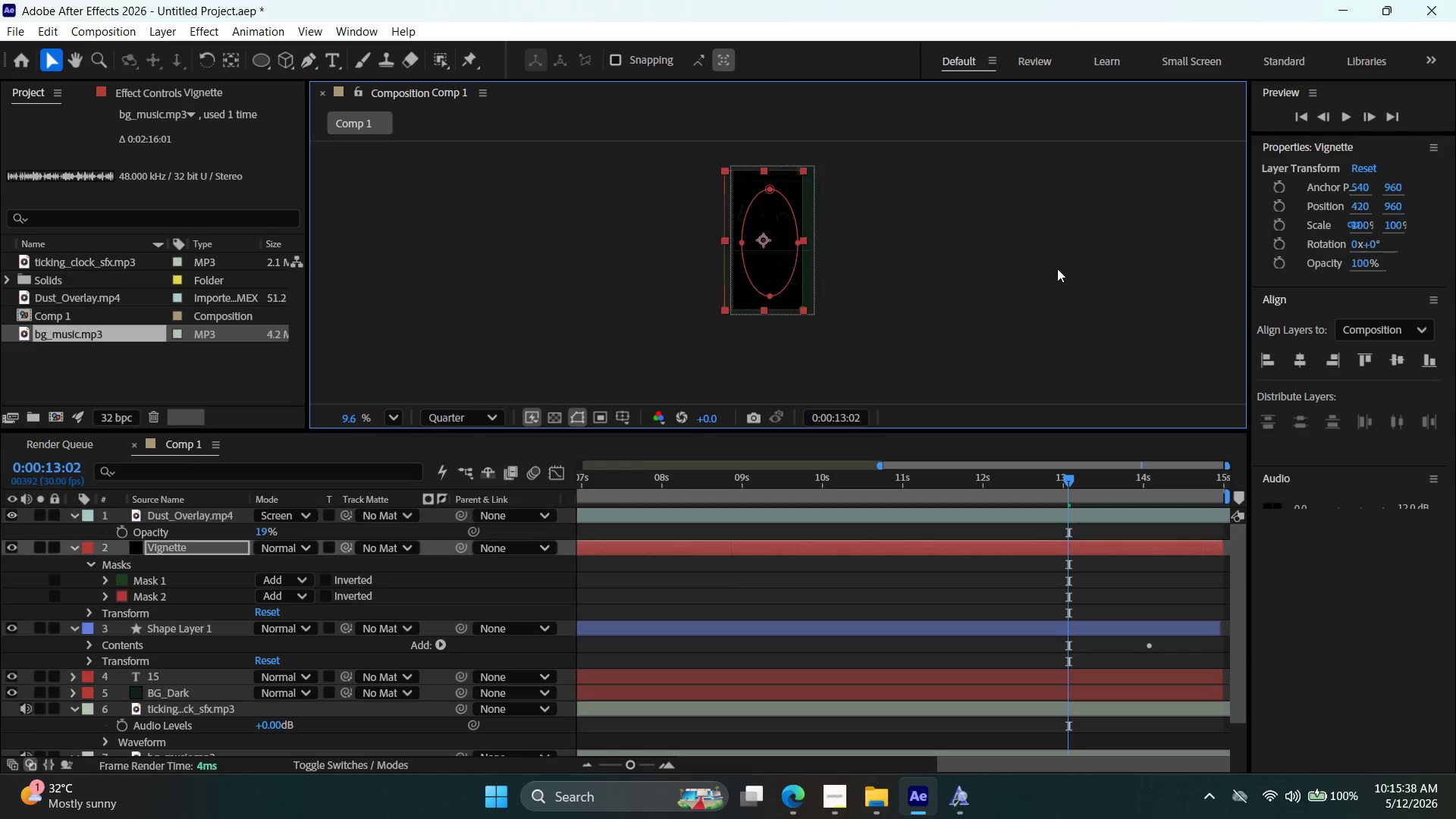 
key(Control+Z)
 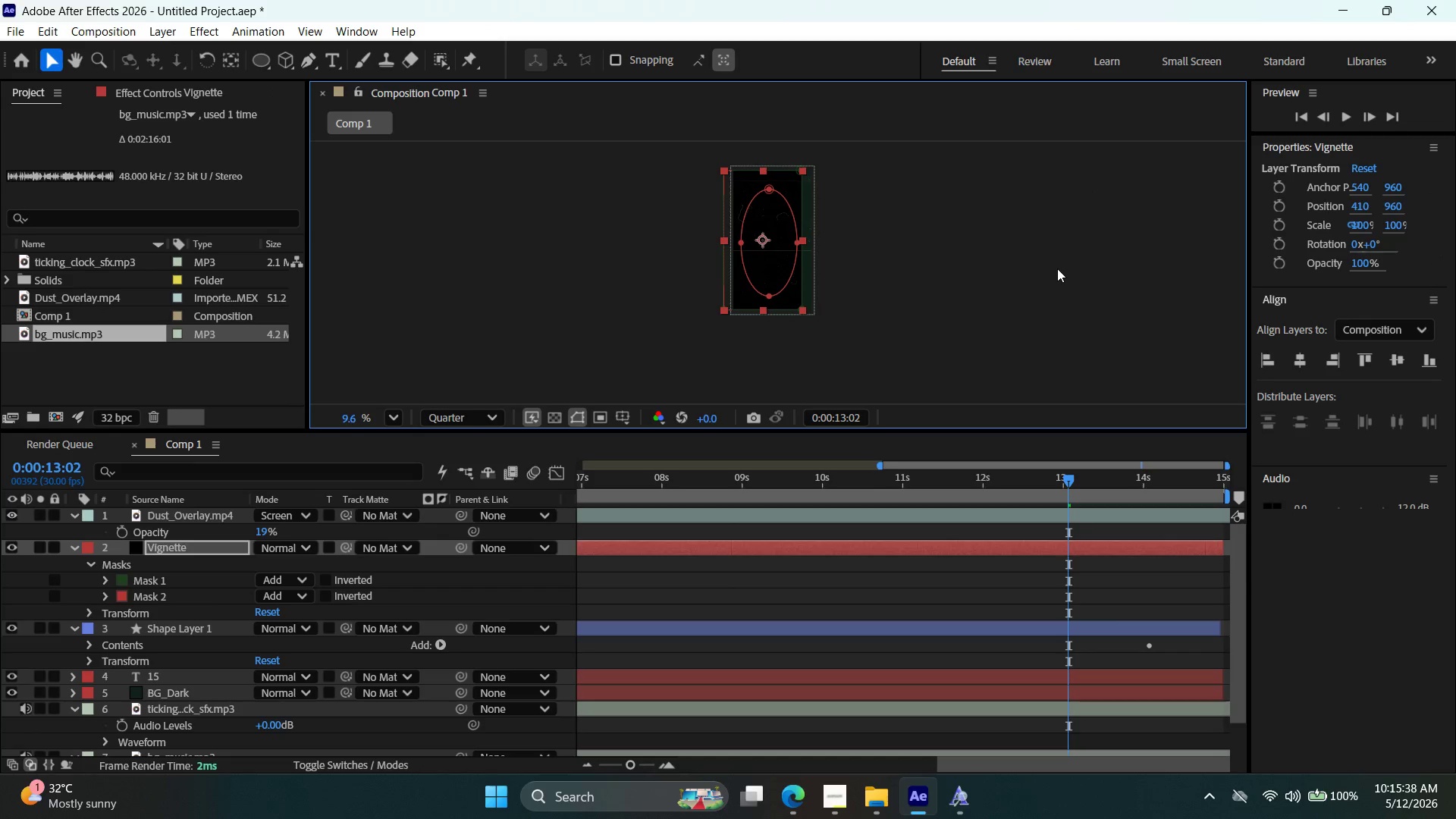 
key(Control+Z)
 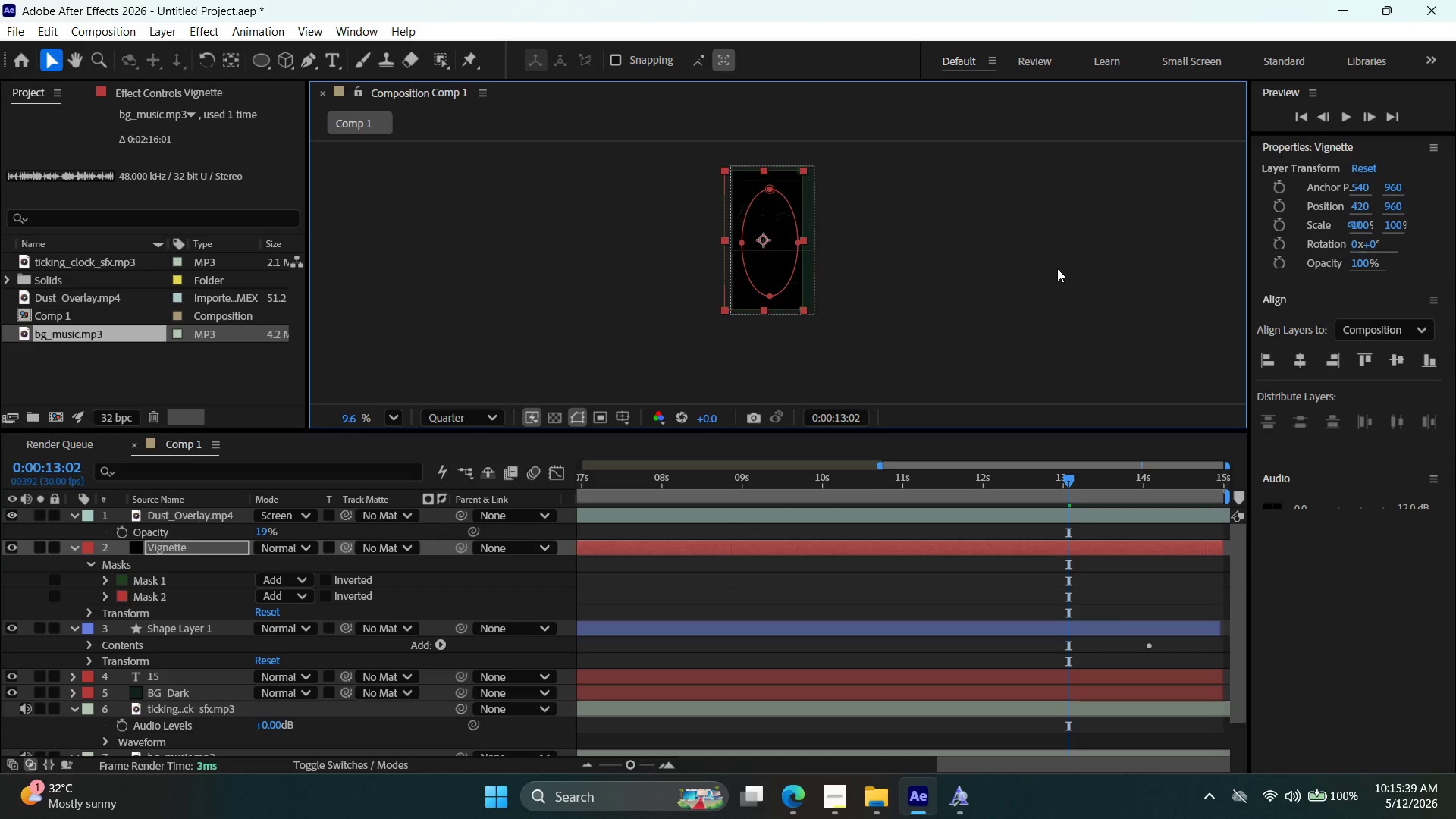 
key(Control+Z)
 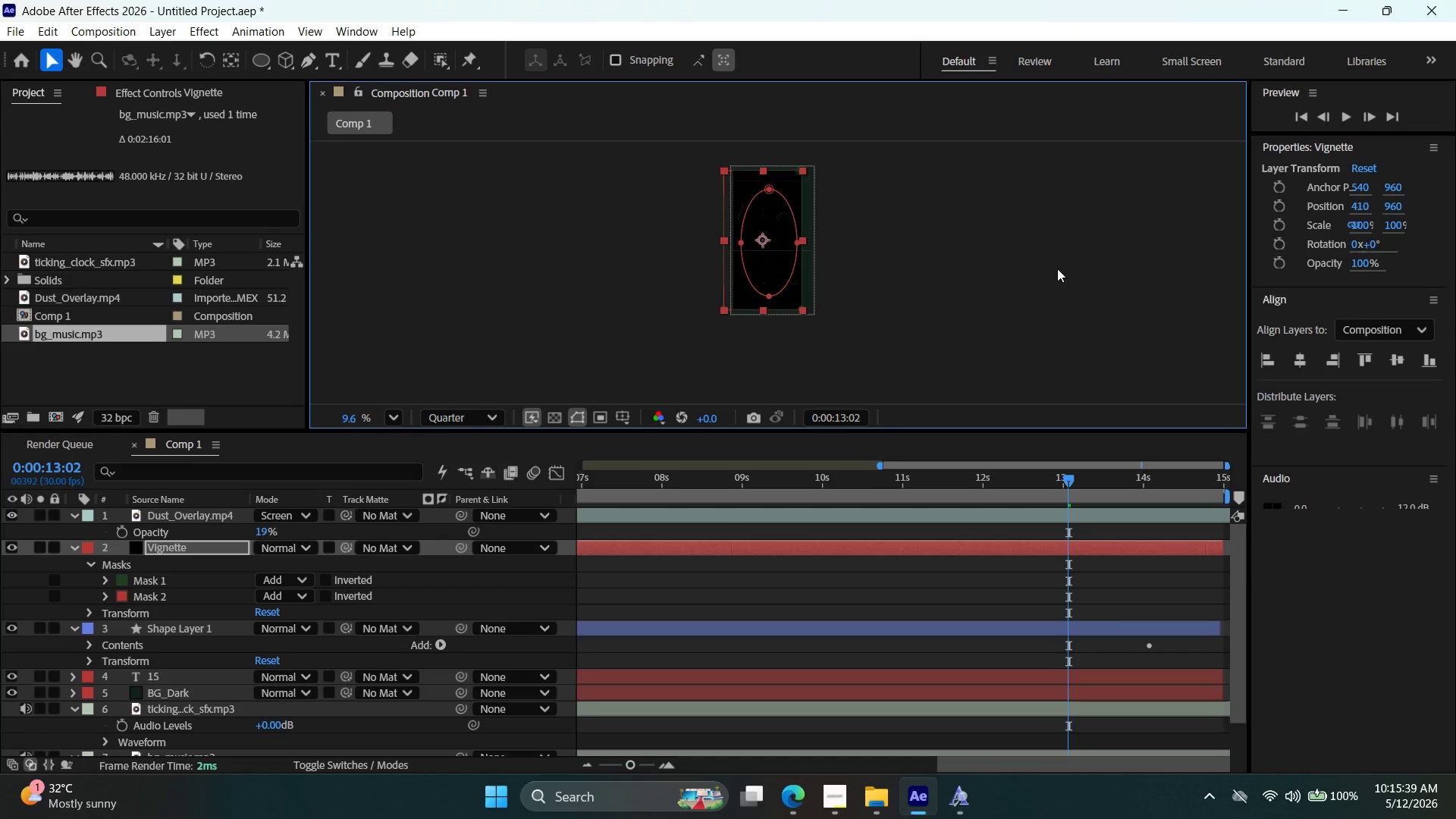 
key(Control+Z)
 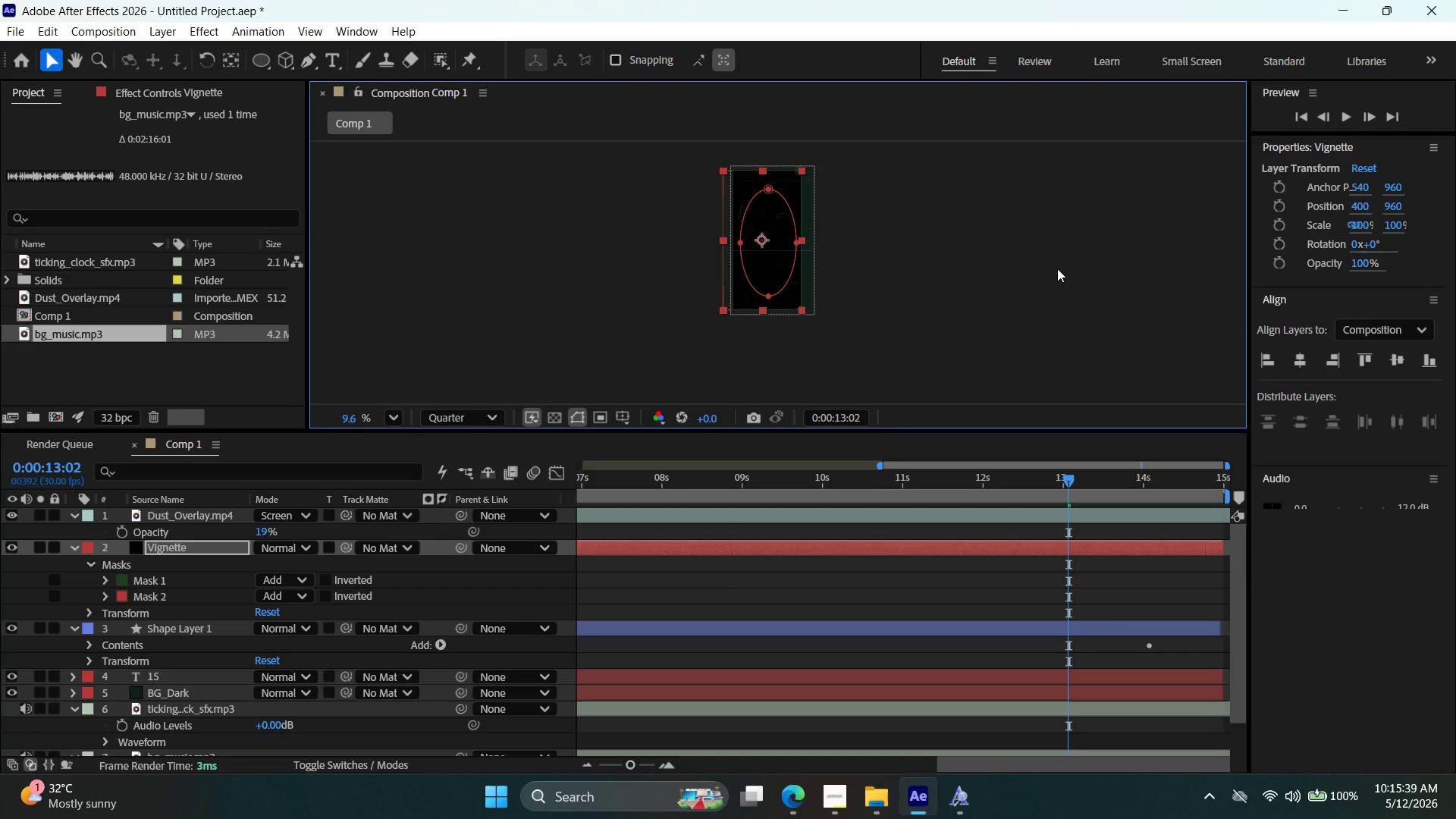 
key(Control+Z)
 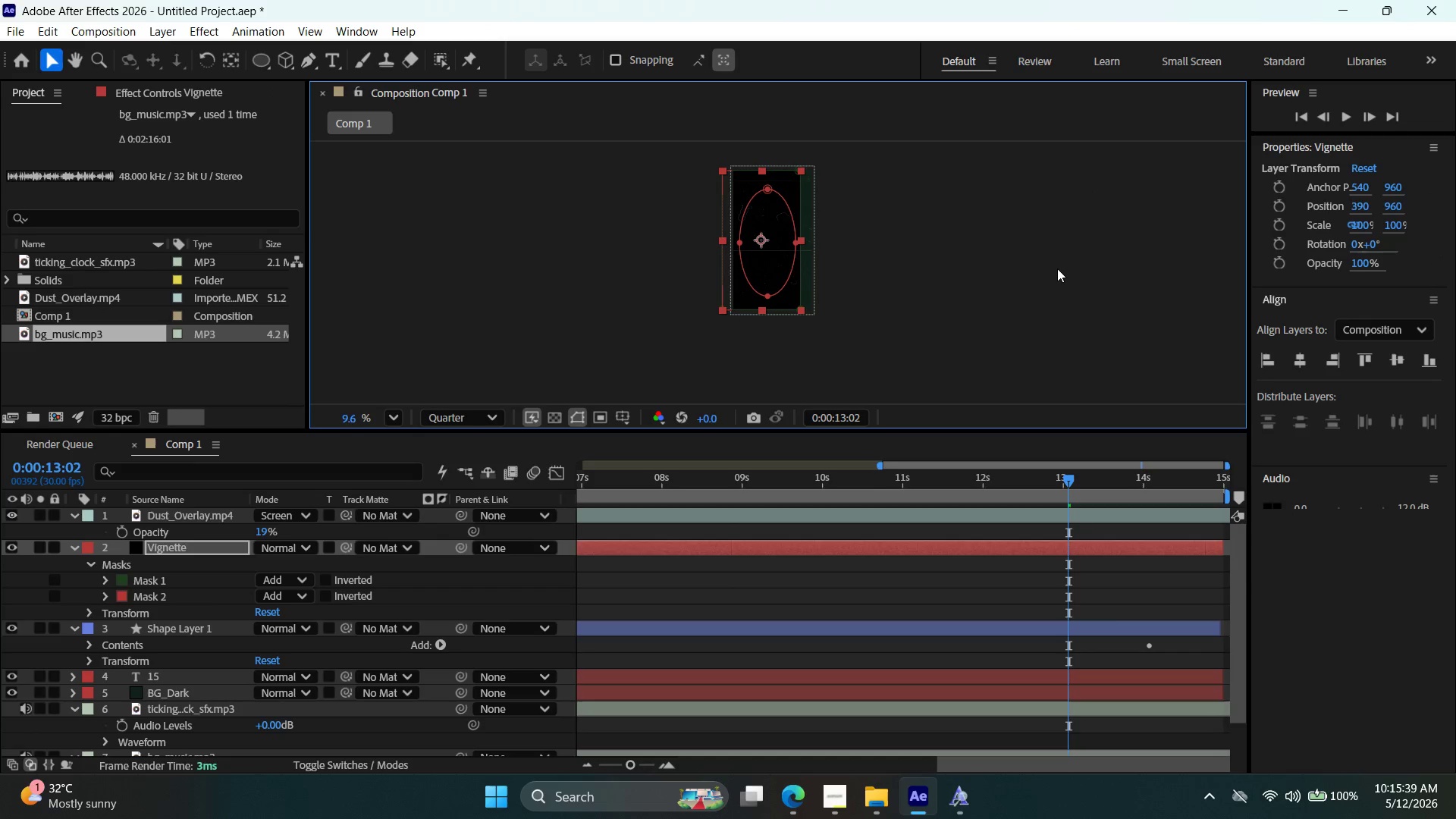 
key(Control+Z)
 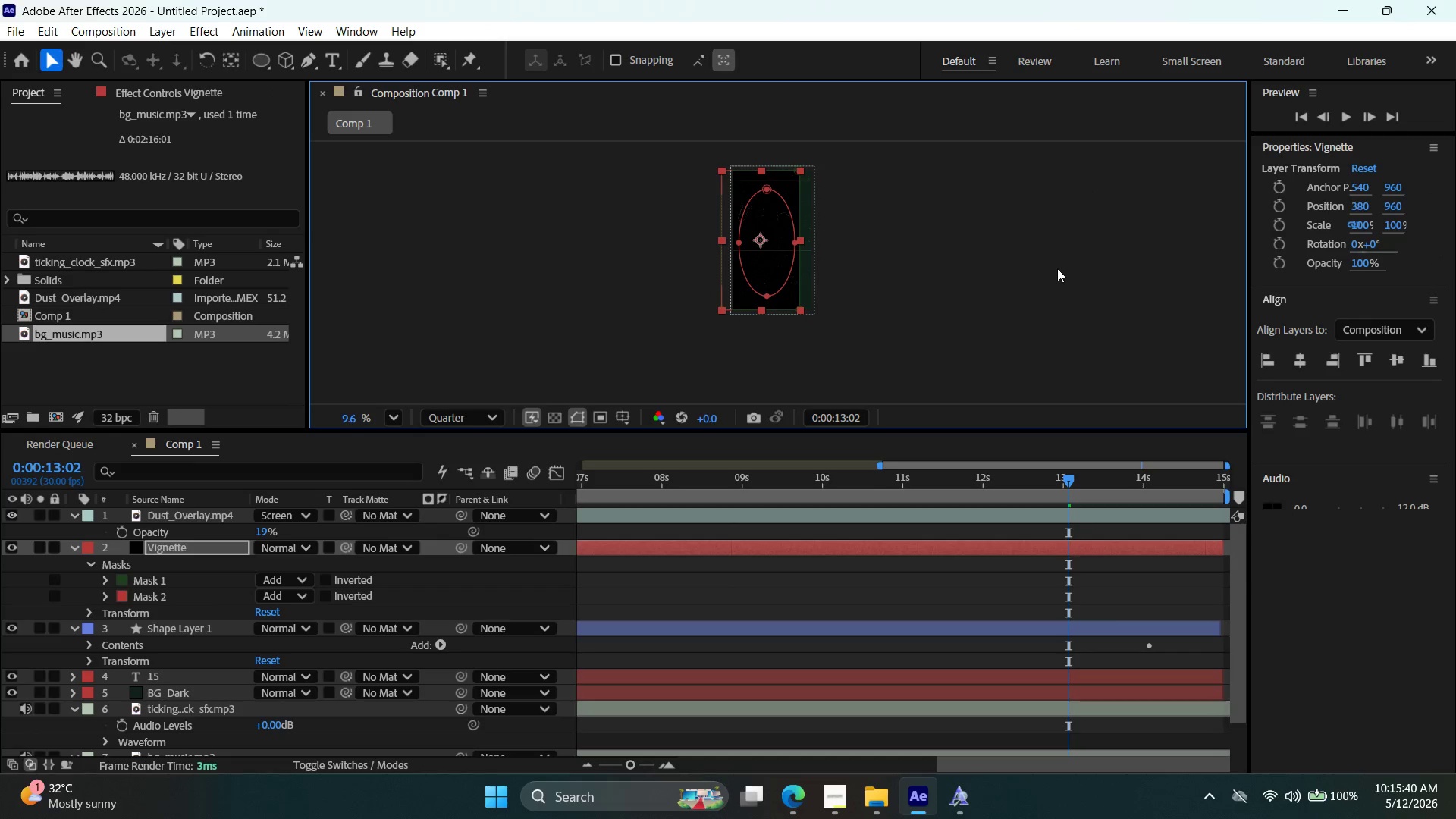 
hold_key(key=Z, duration=0.41)
 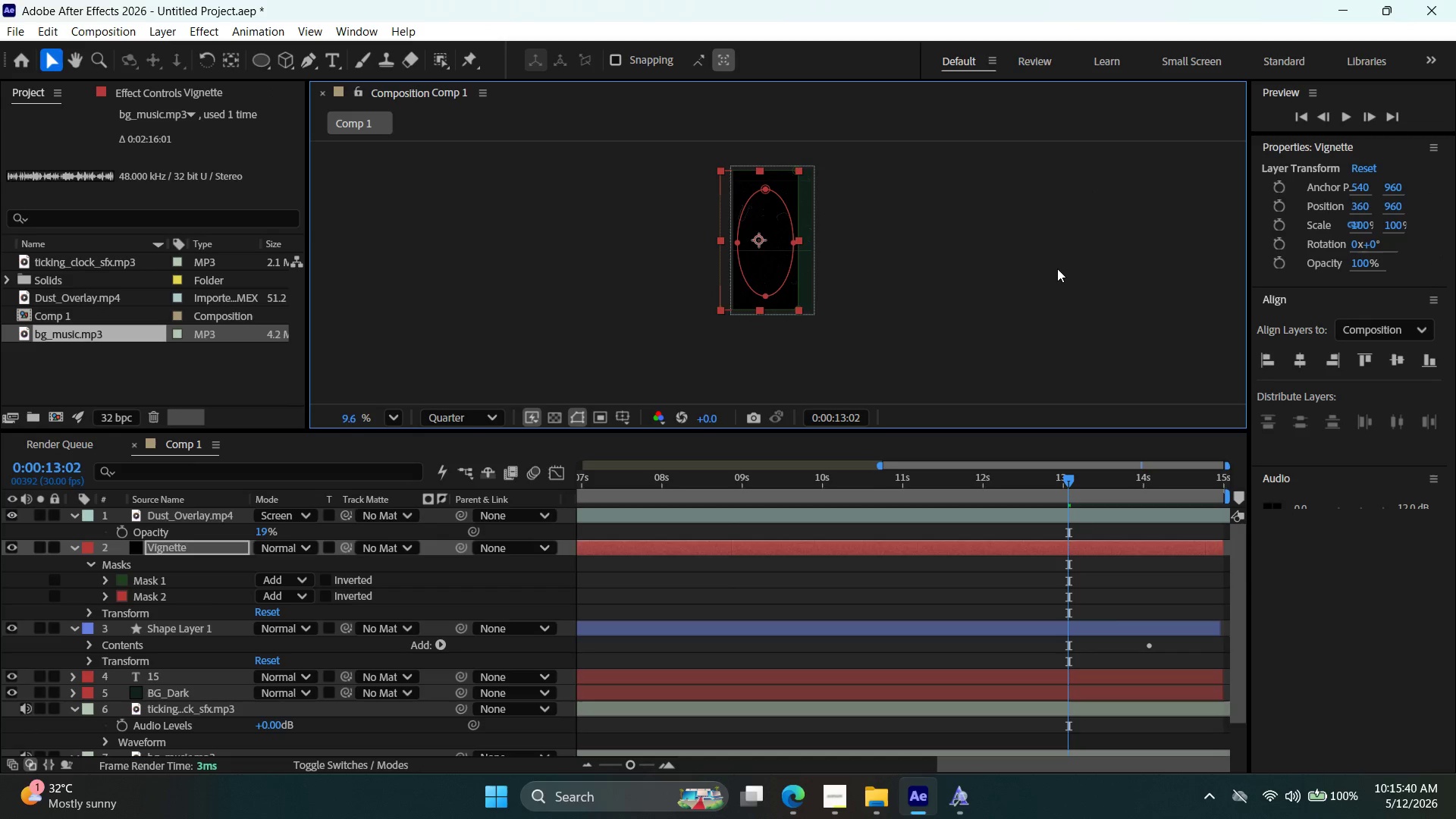 
key(Control+Z)
 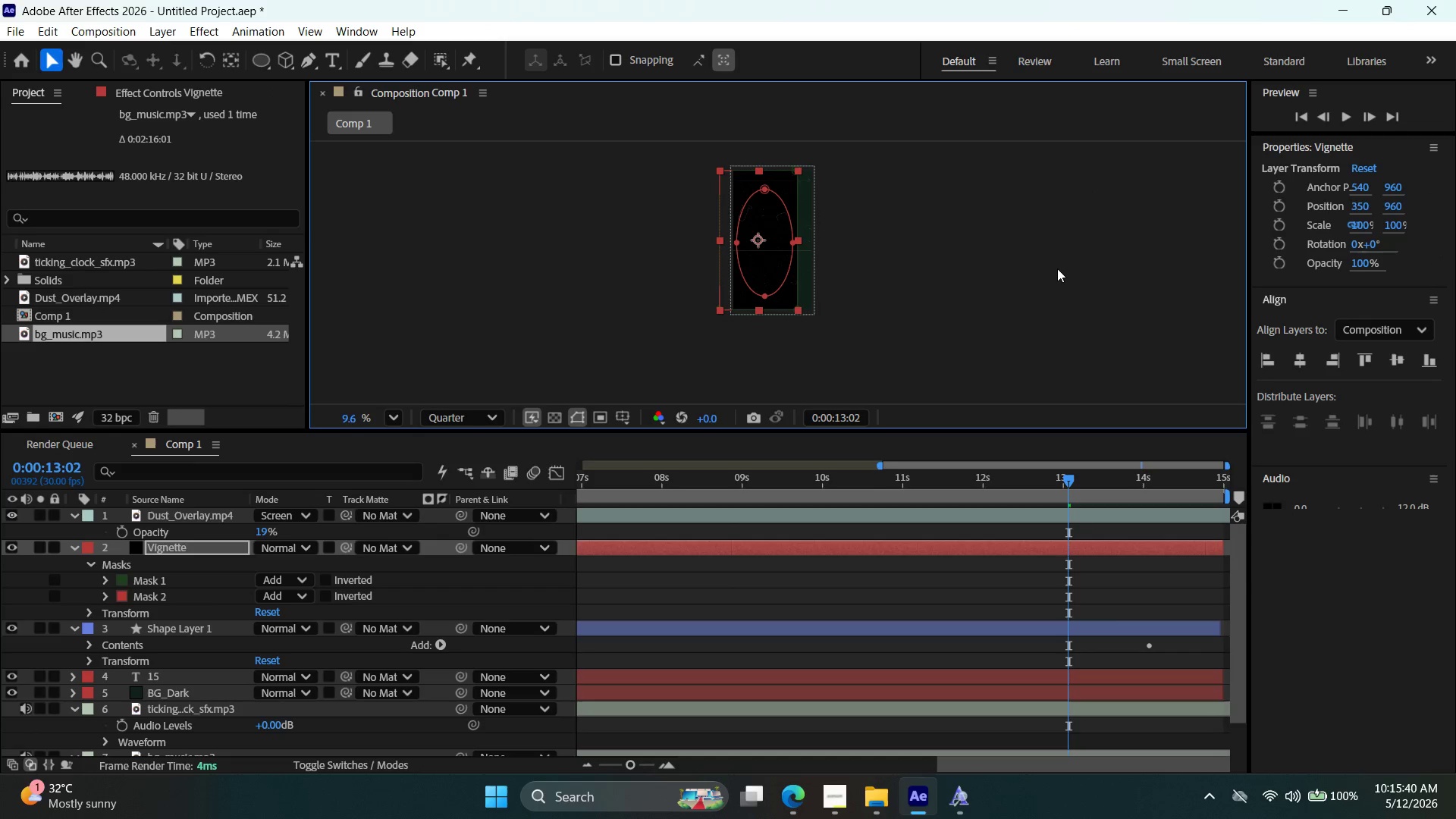 
key(Control+Z)
 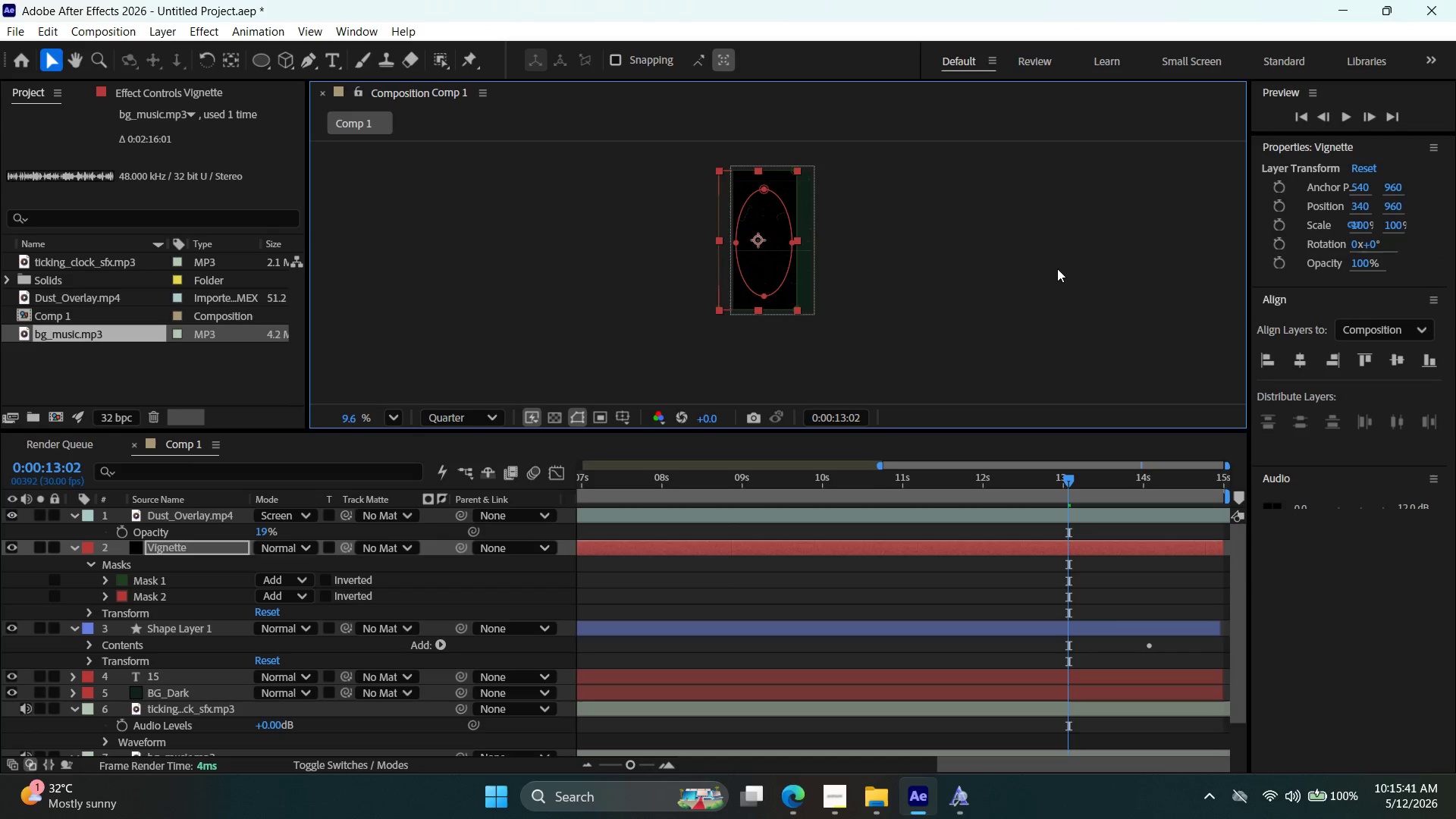 
key(Control+Z)
 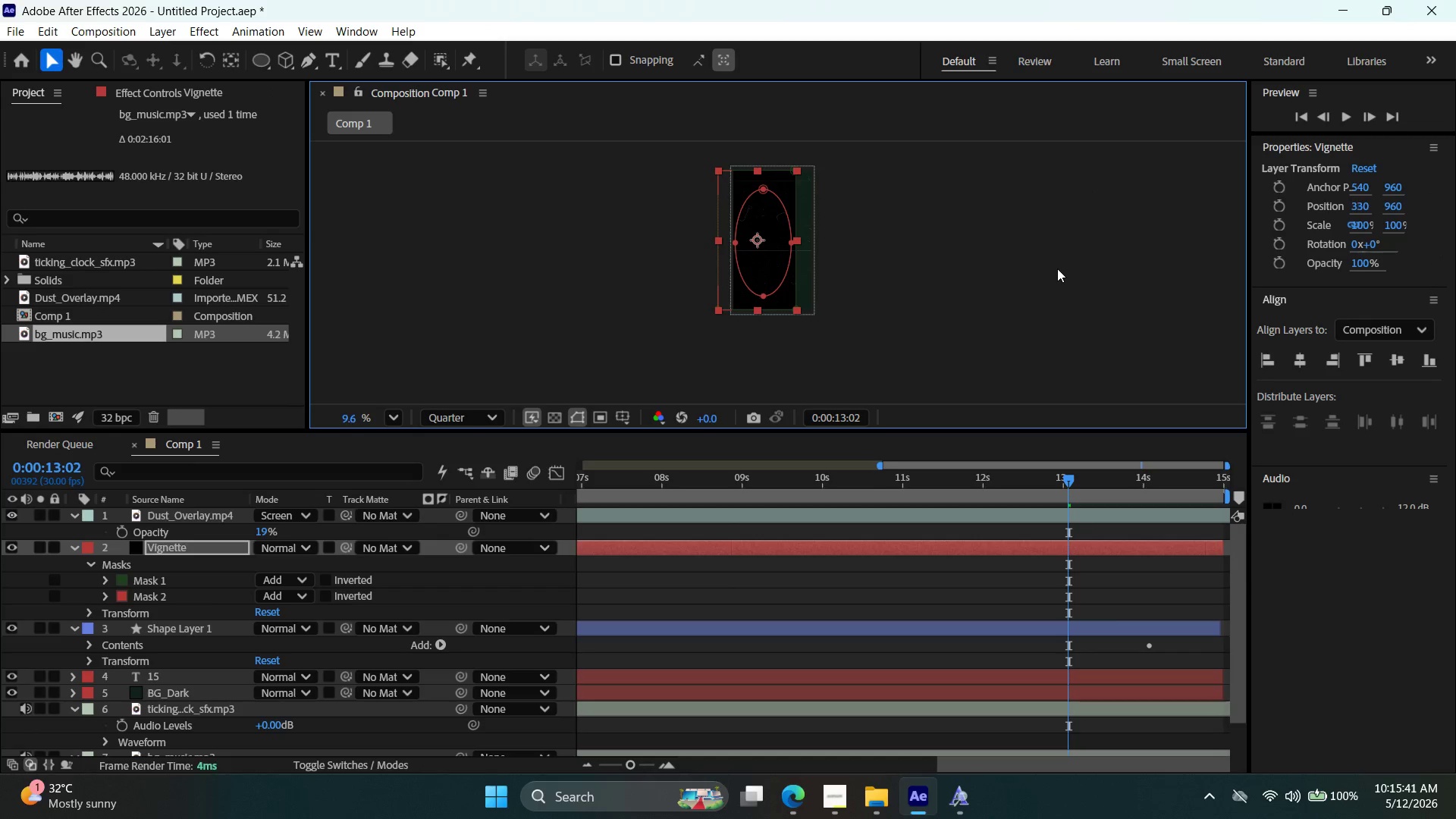 
key(Control+Z)
 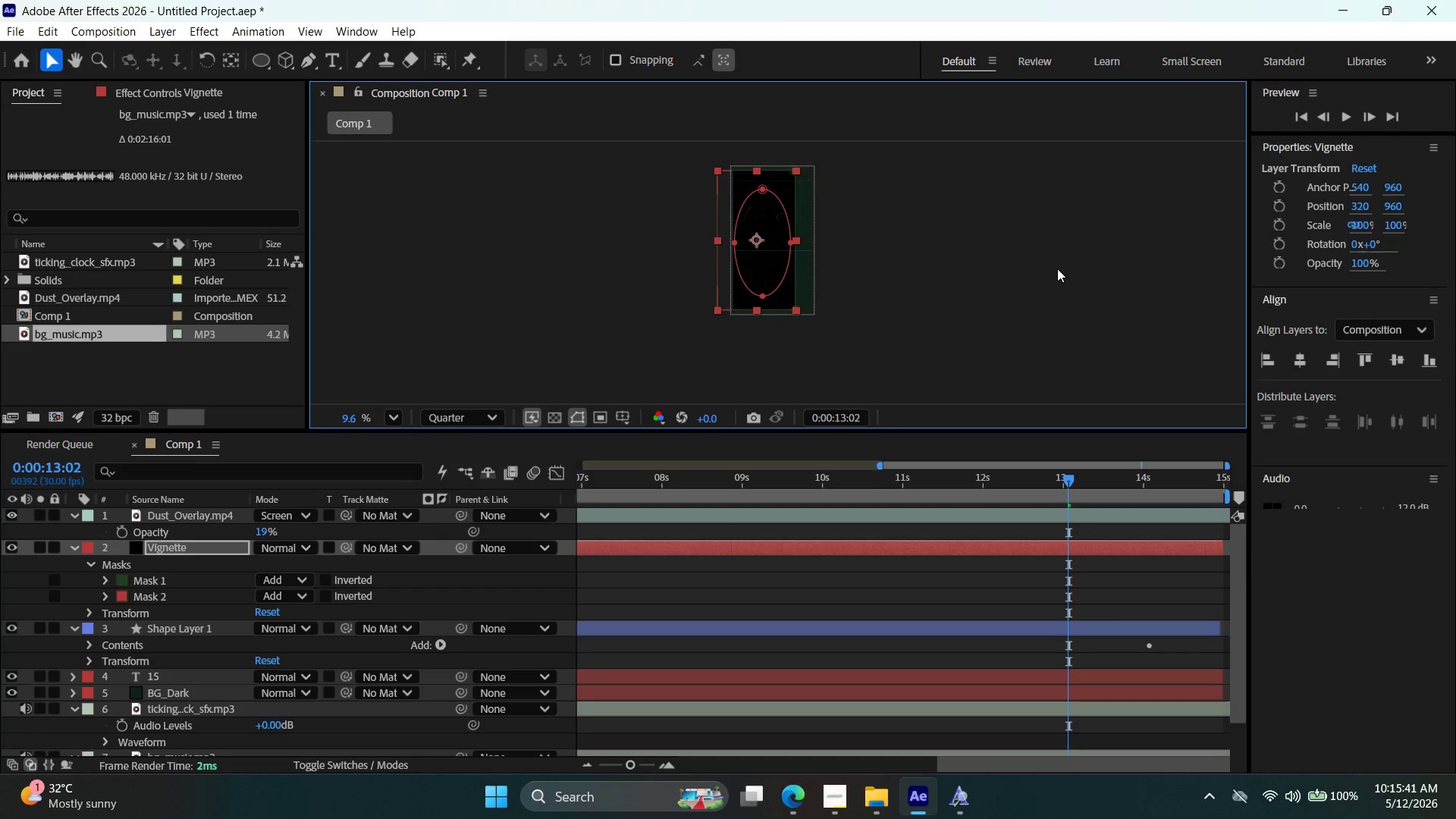 
key(Control+Z)
 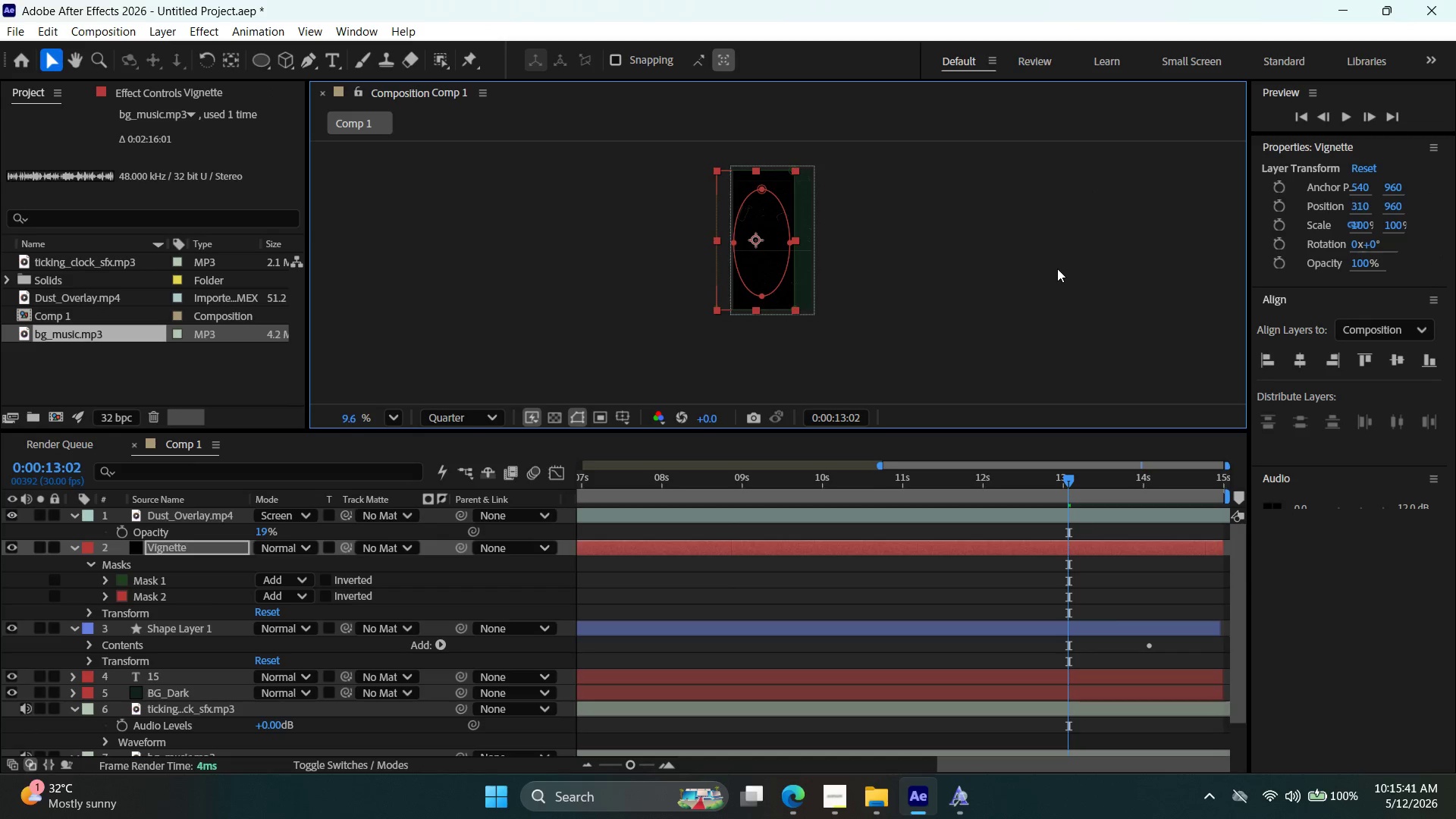 
key(Control+Z)
 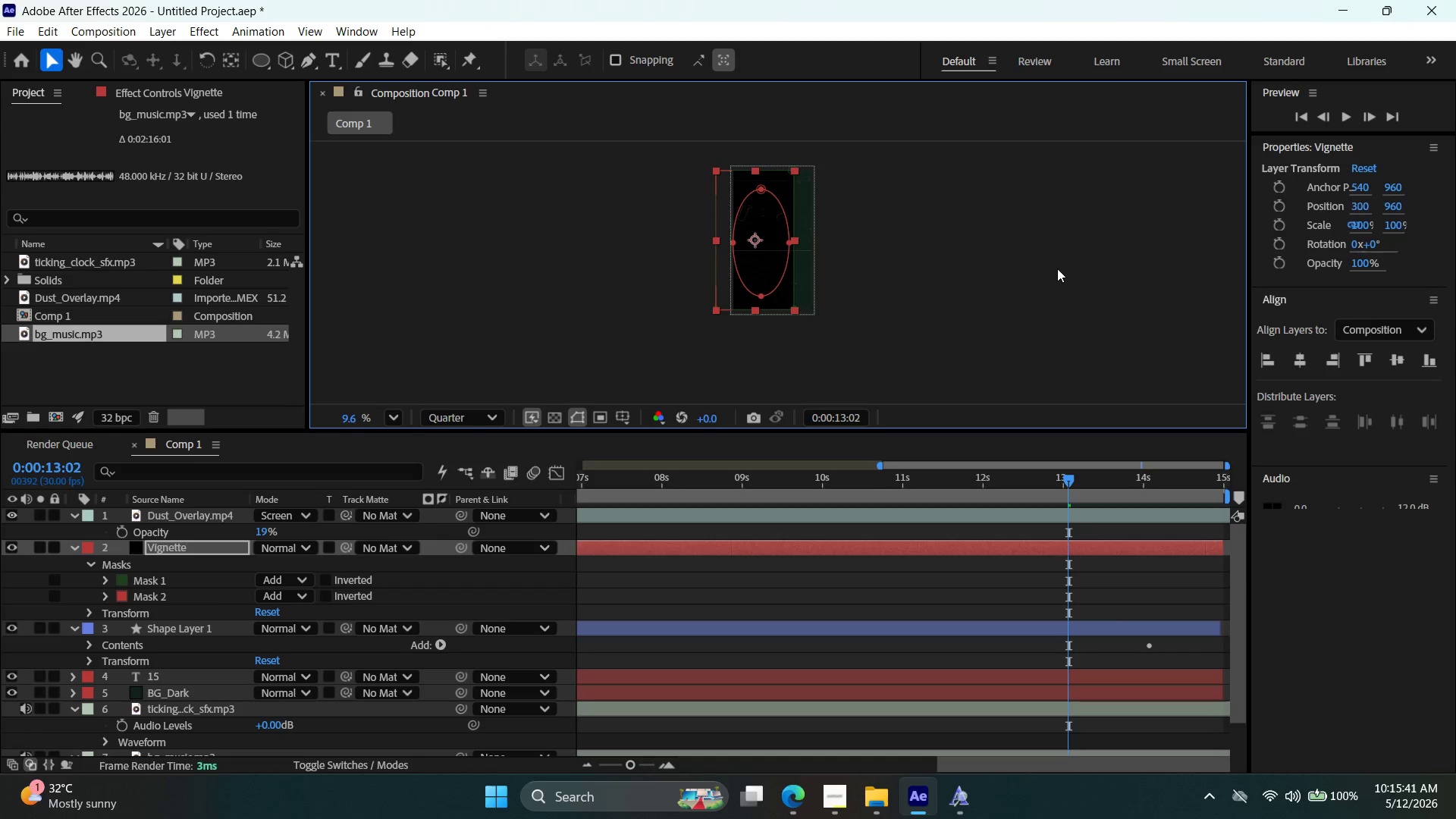 
key(Control+Z)
 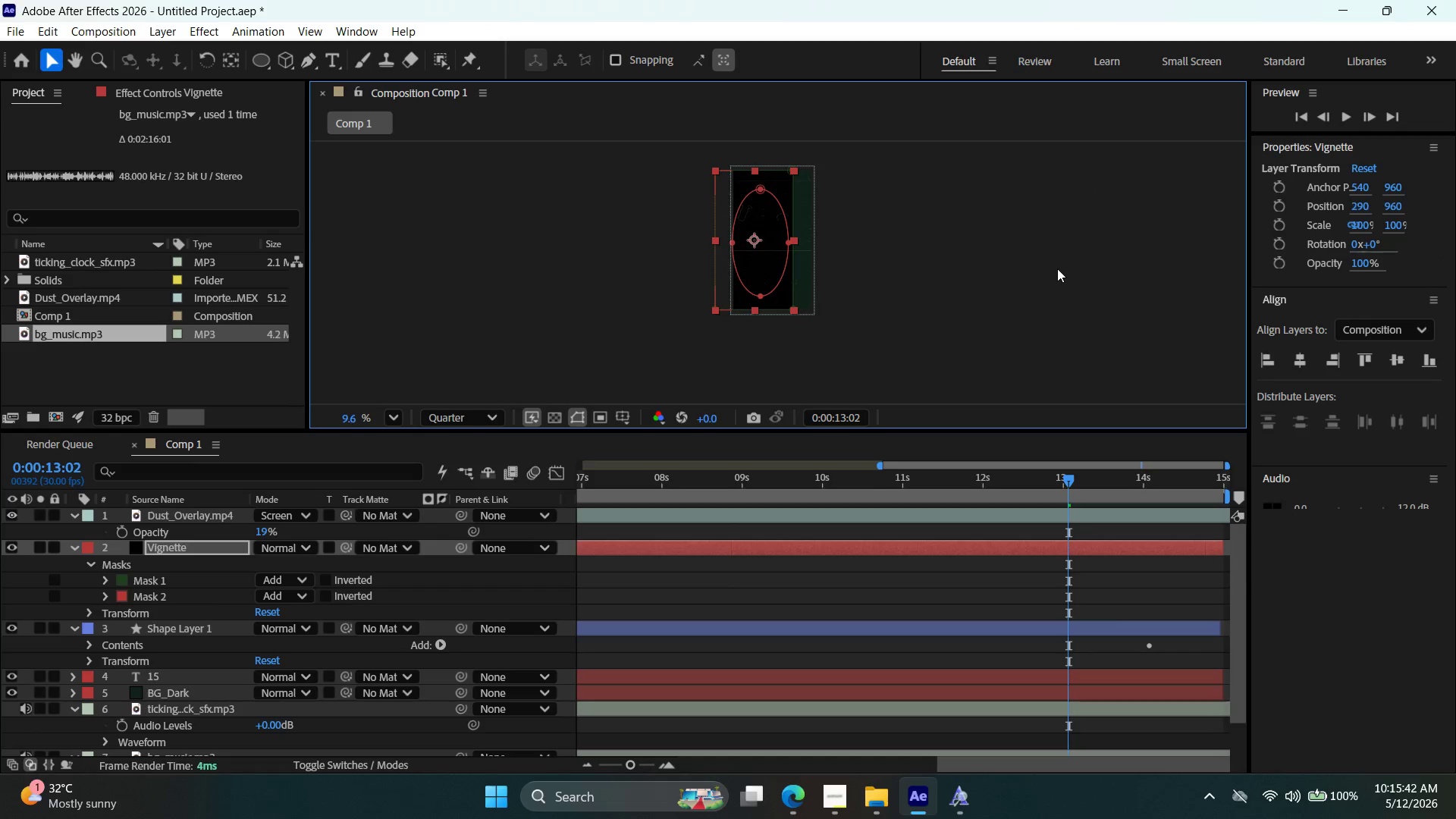 
key(Control+Z)
 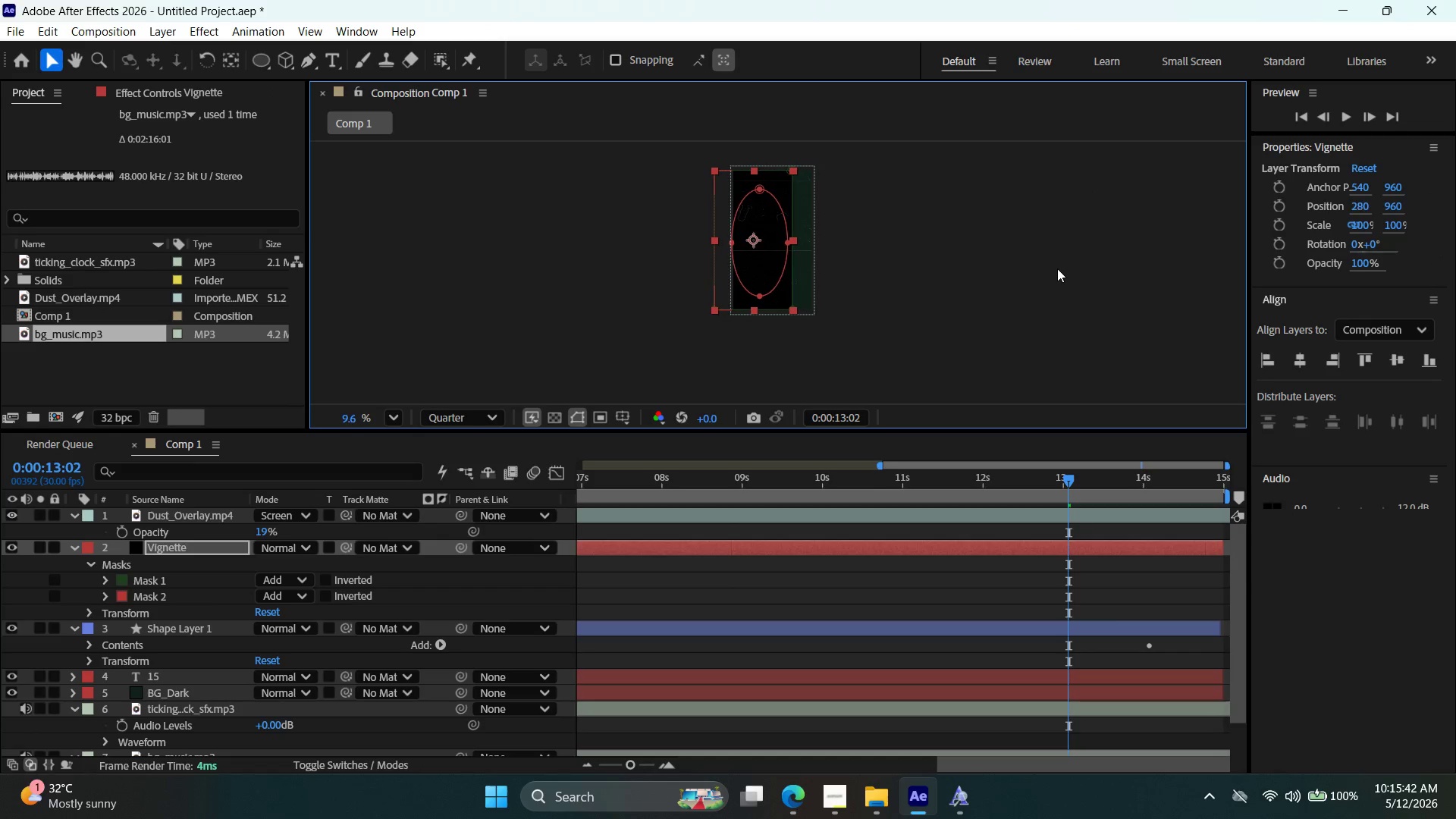 
key(Control+Z)
 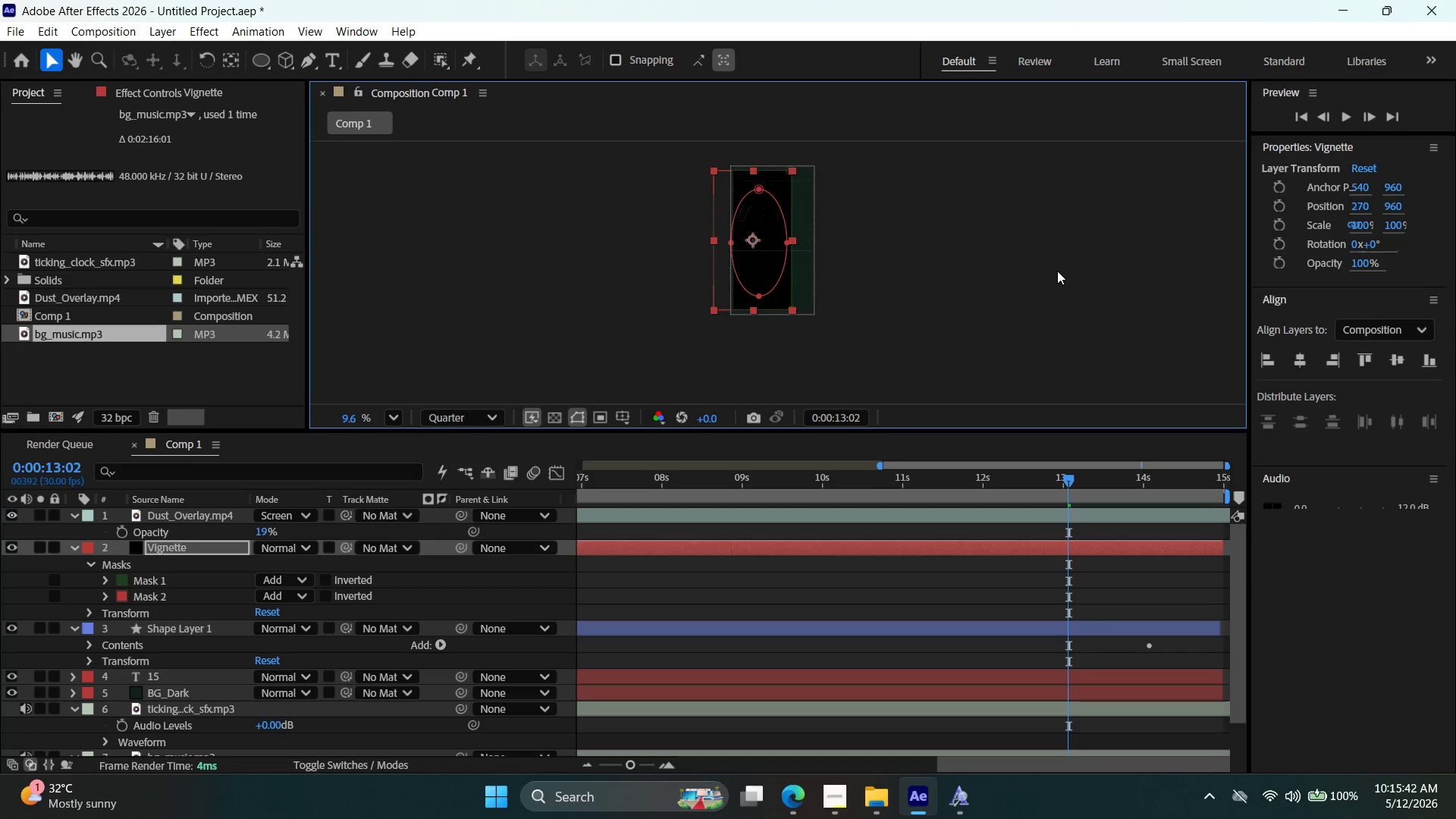 
key(Control+Z)
 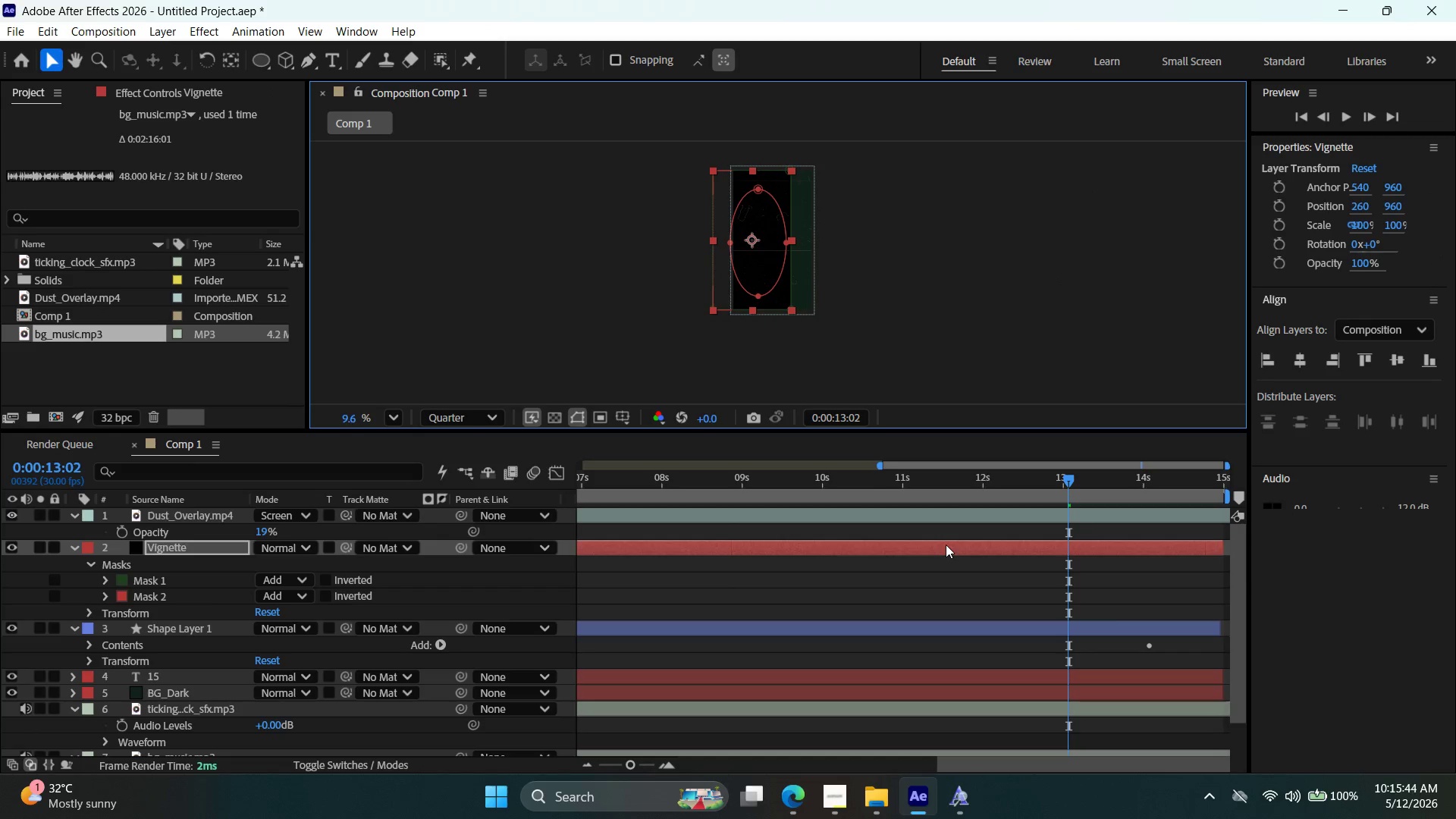 
key(Control+Z)
 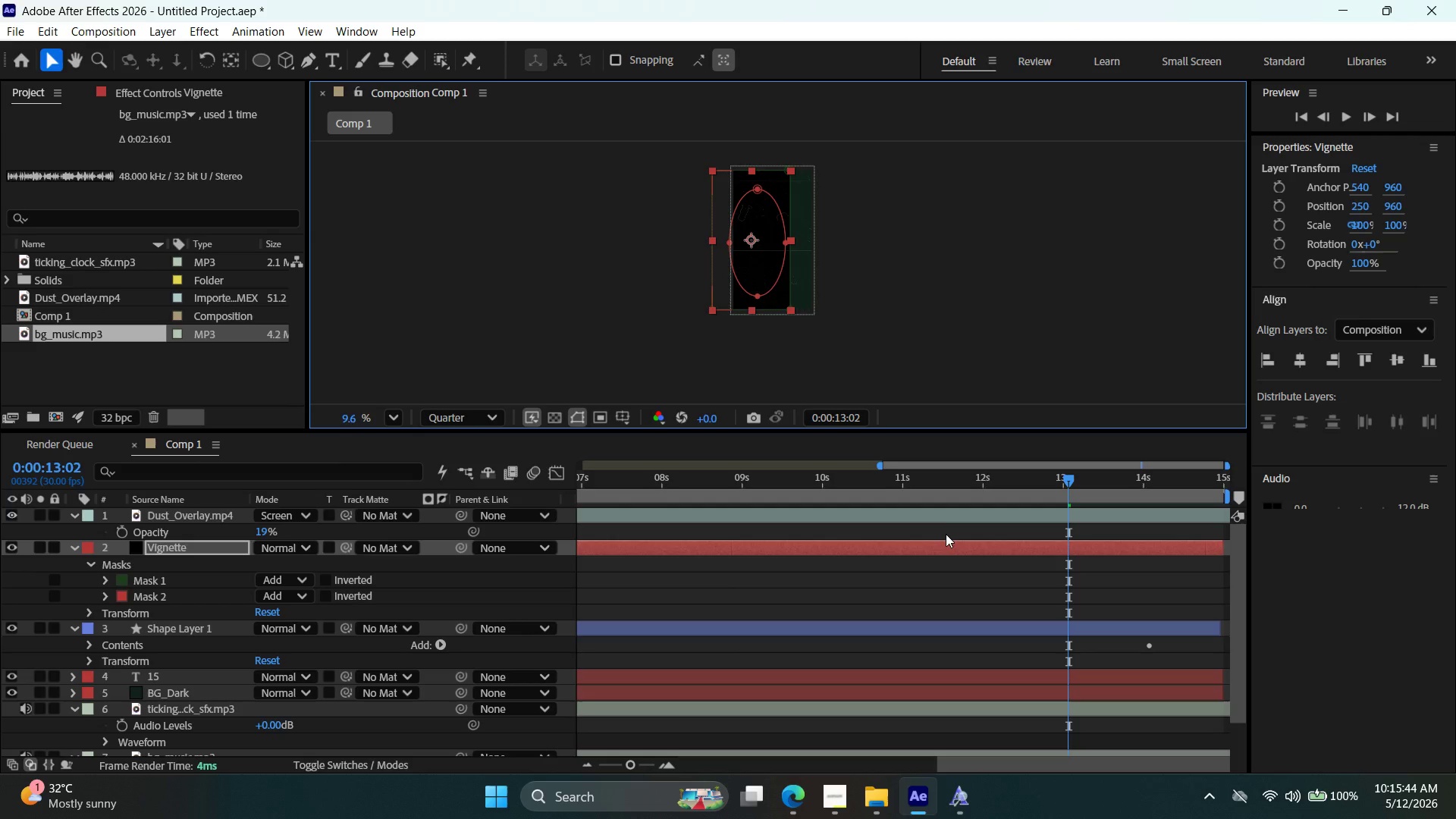 
key(Control+Z)
 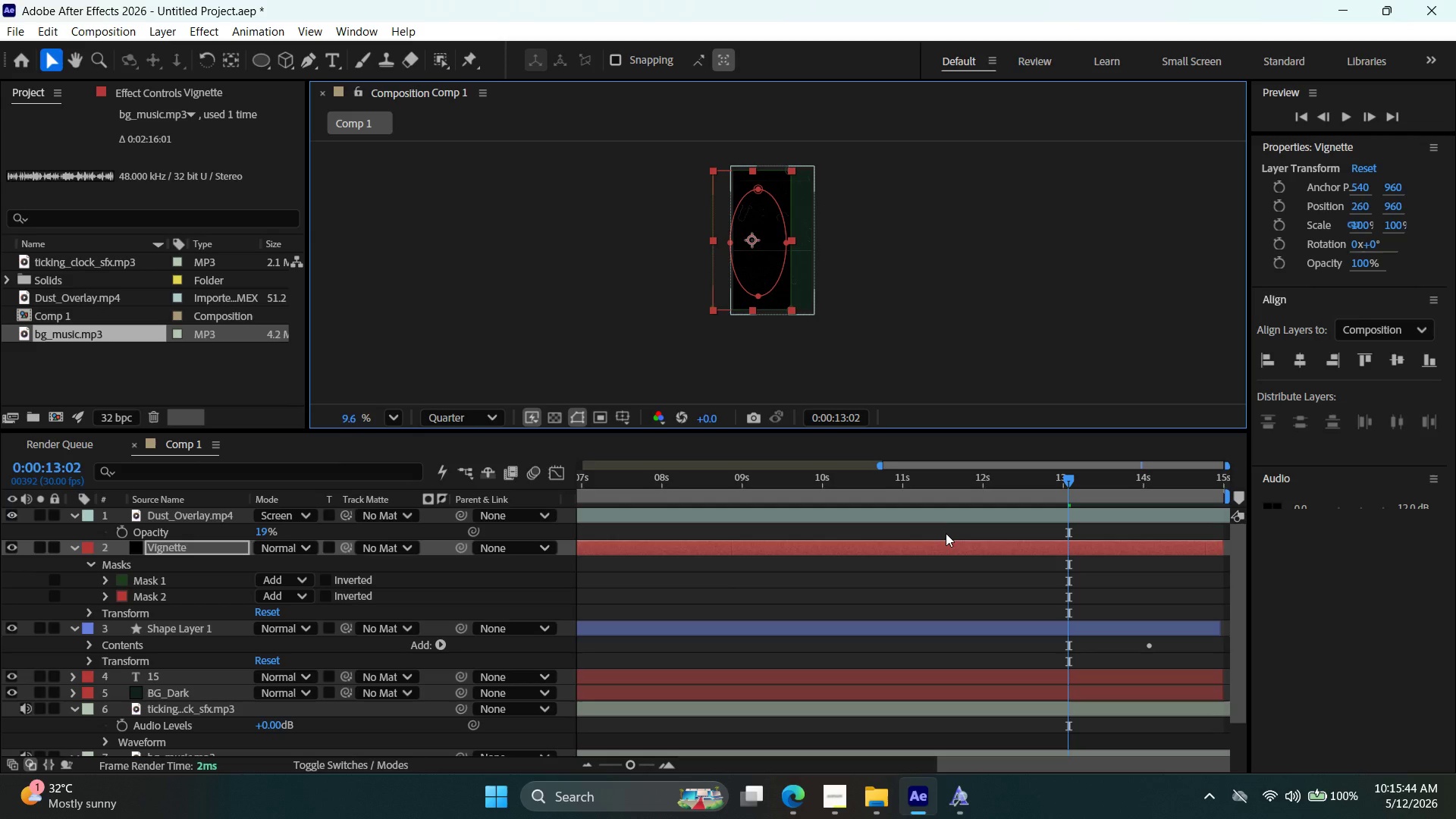 
key(Control+Z)
 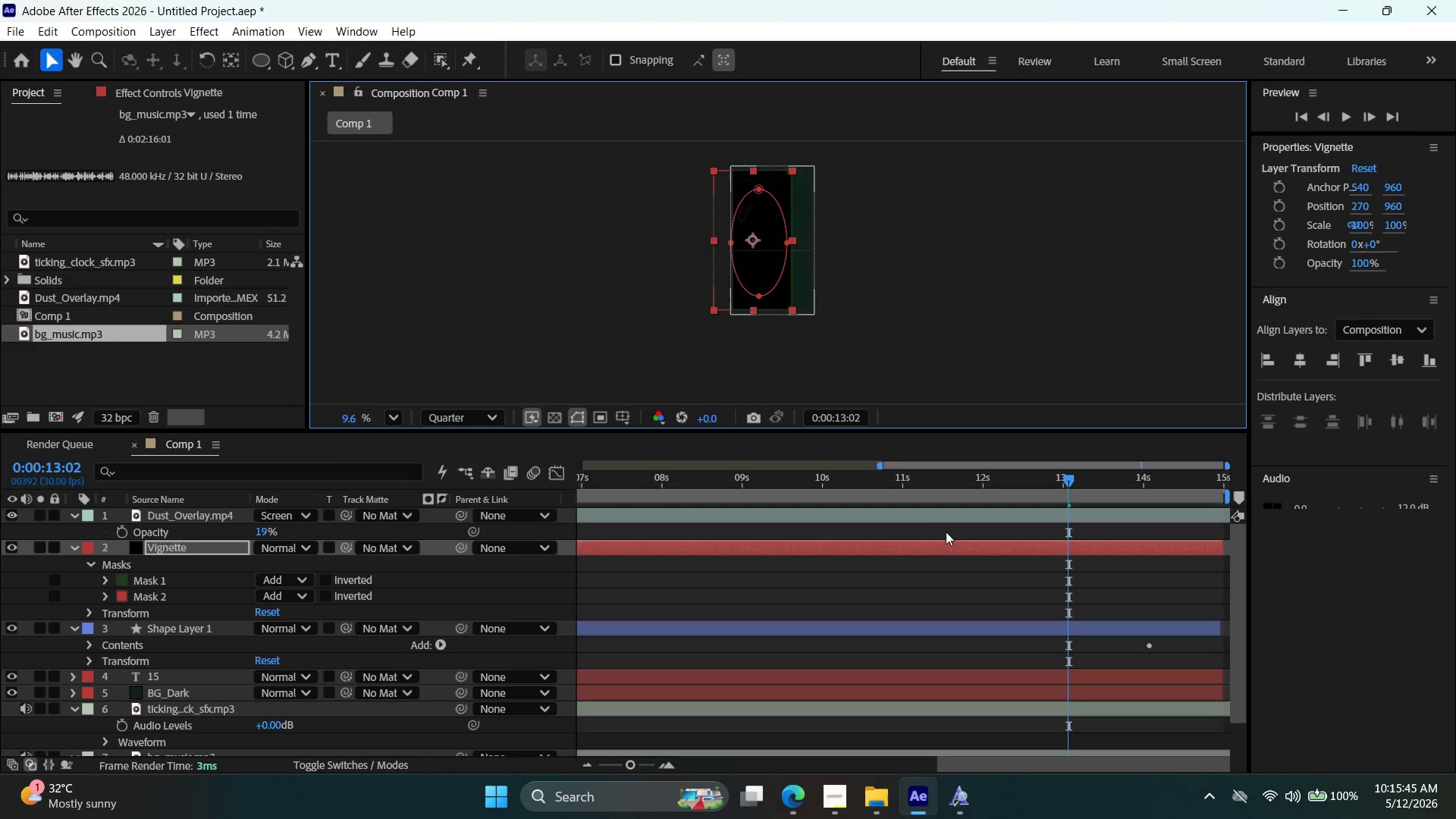 
key(Control+Z)
 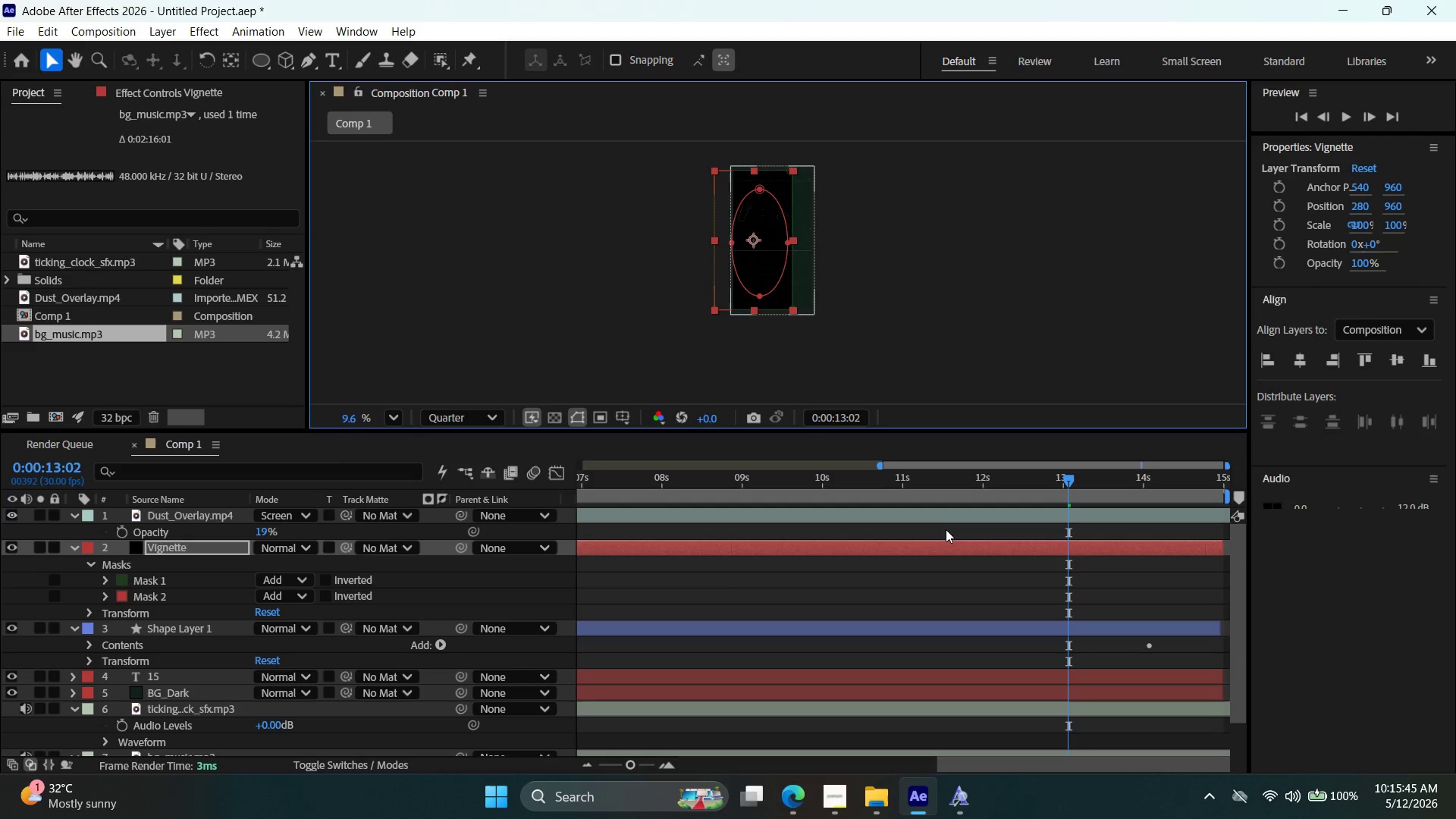 
key(Control+Z)
 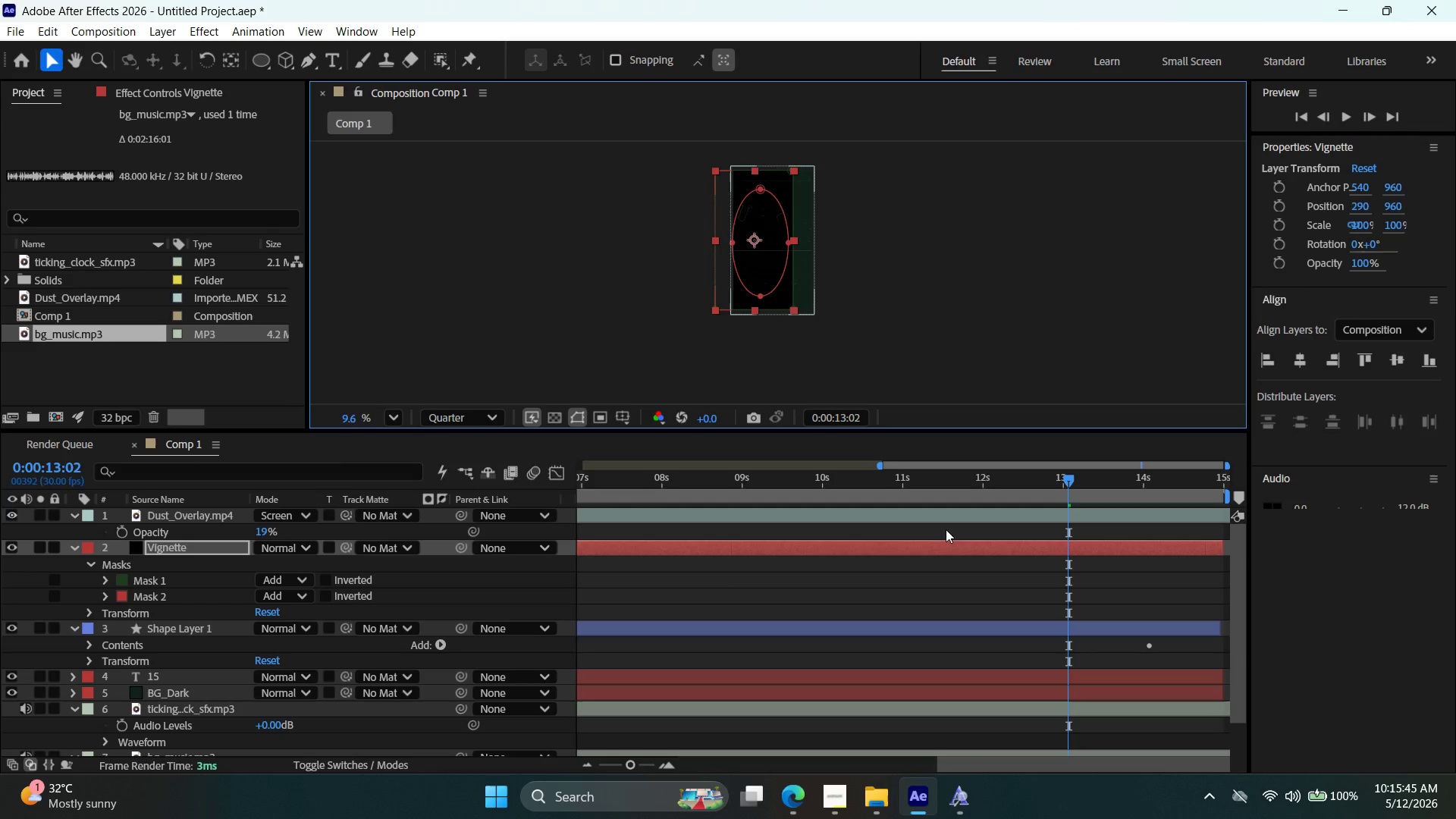 
key(Control+Z)
 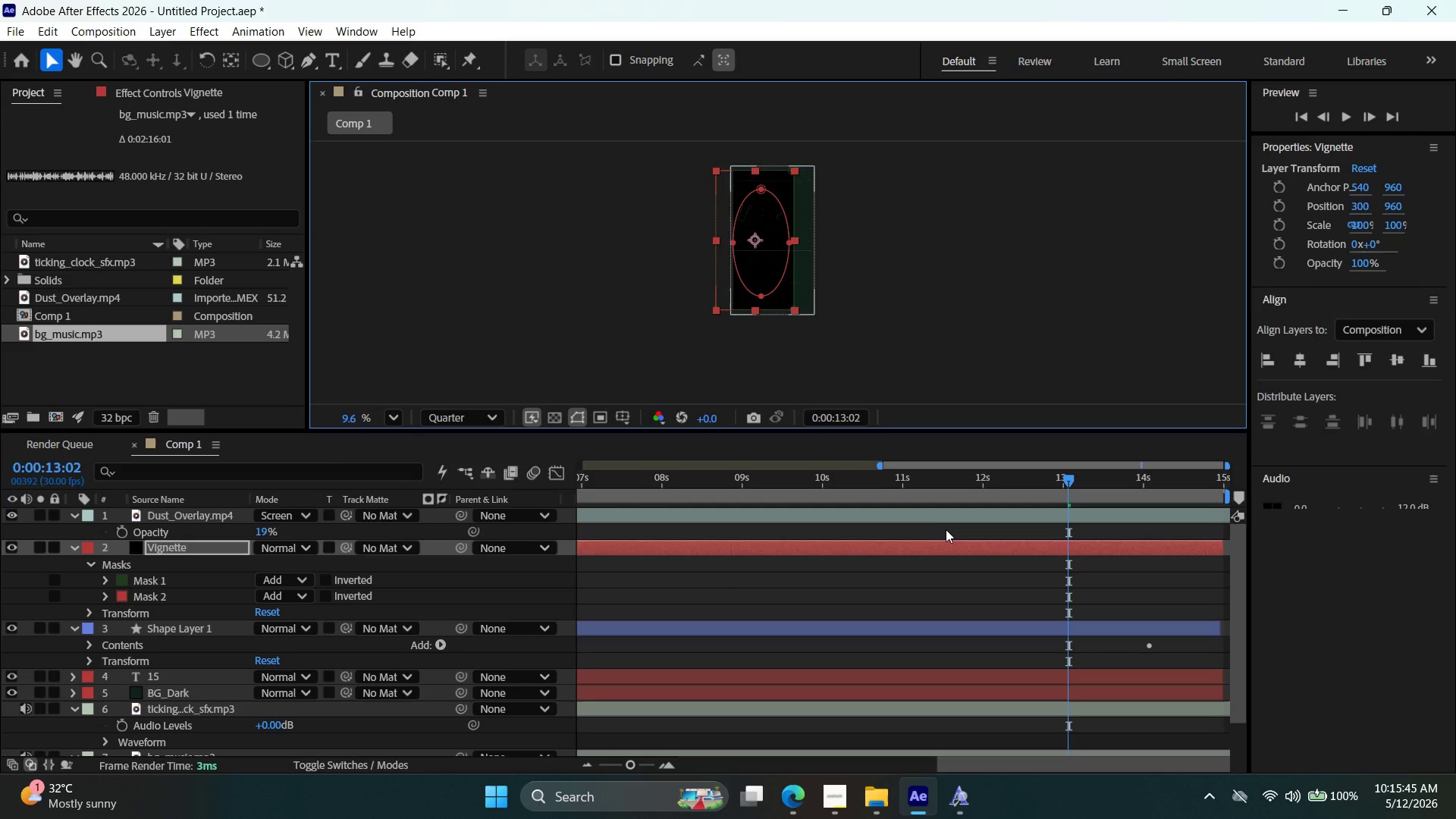 
key(Control+Z)
 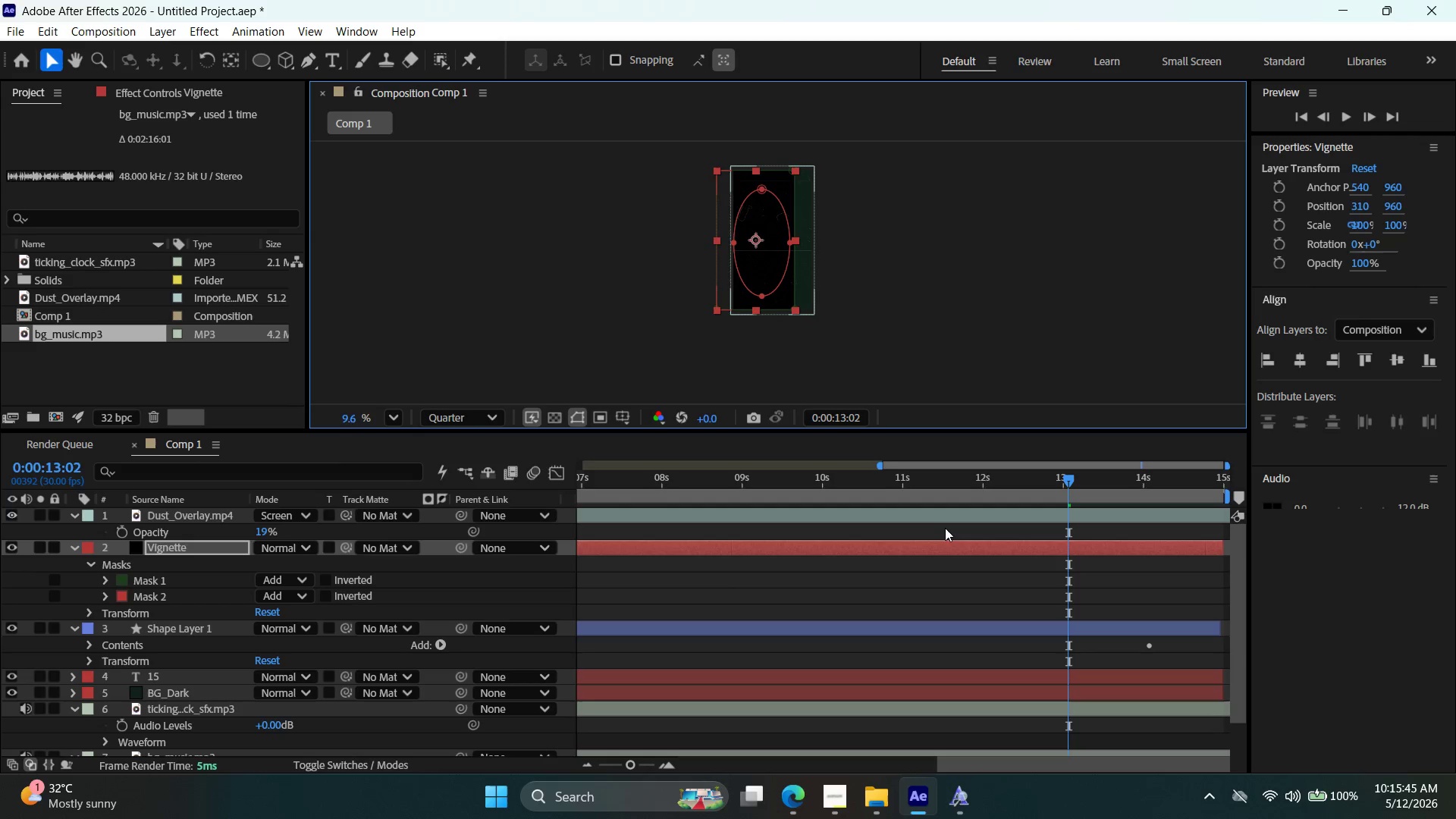 
key(Control+Z)
 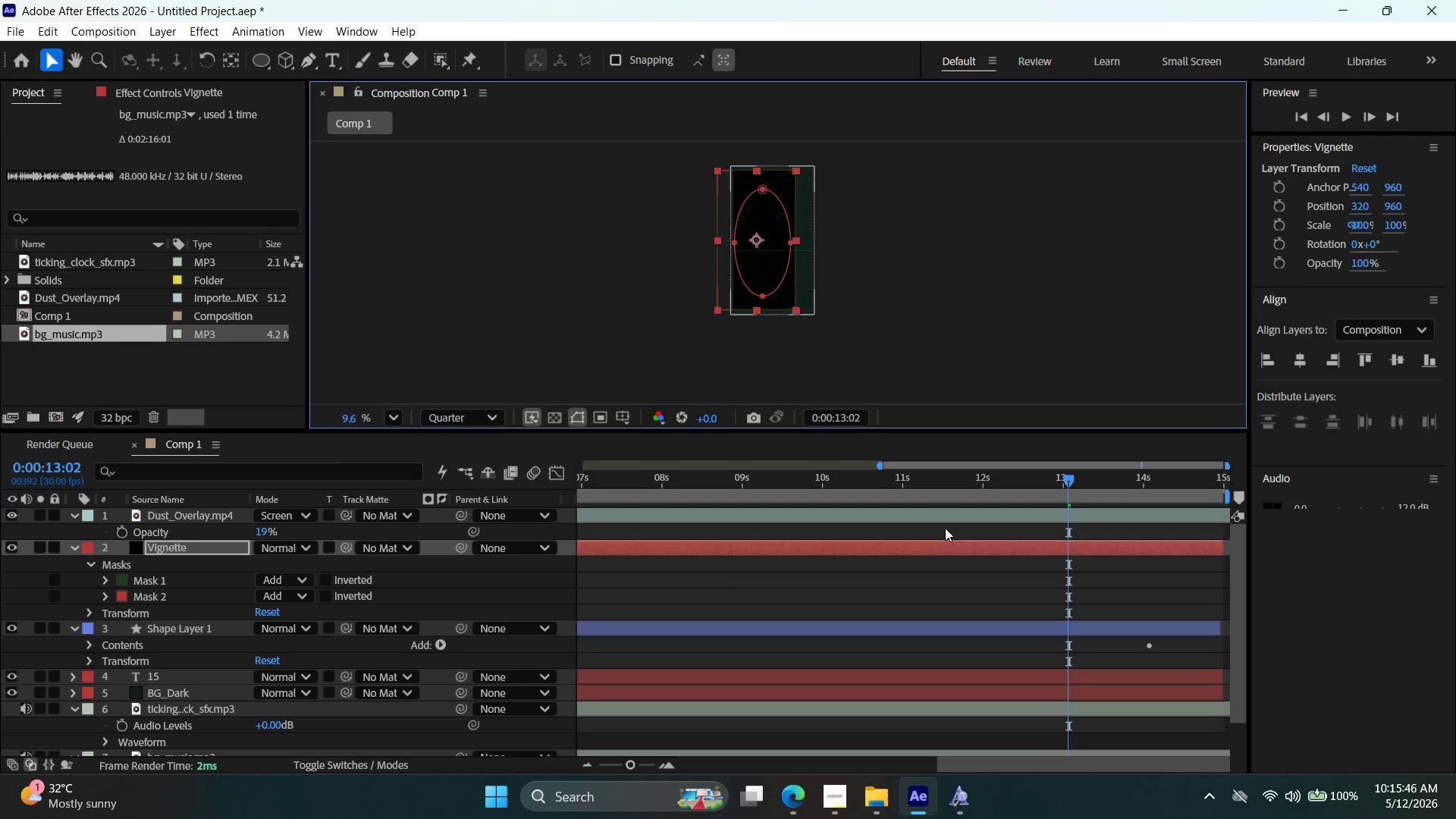 
key(Control+Z)
 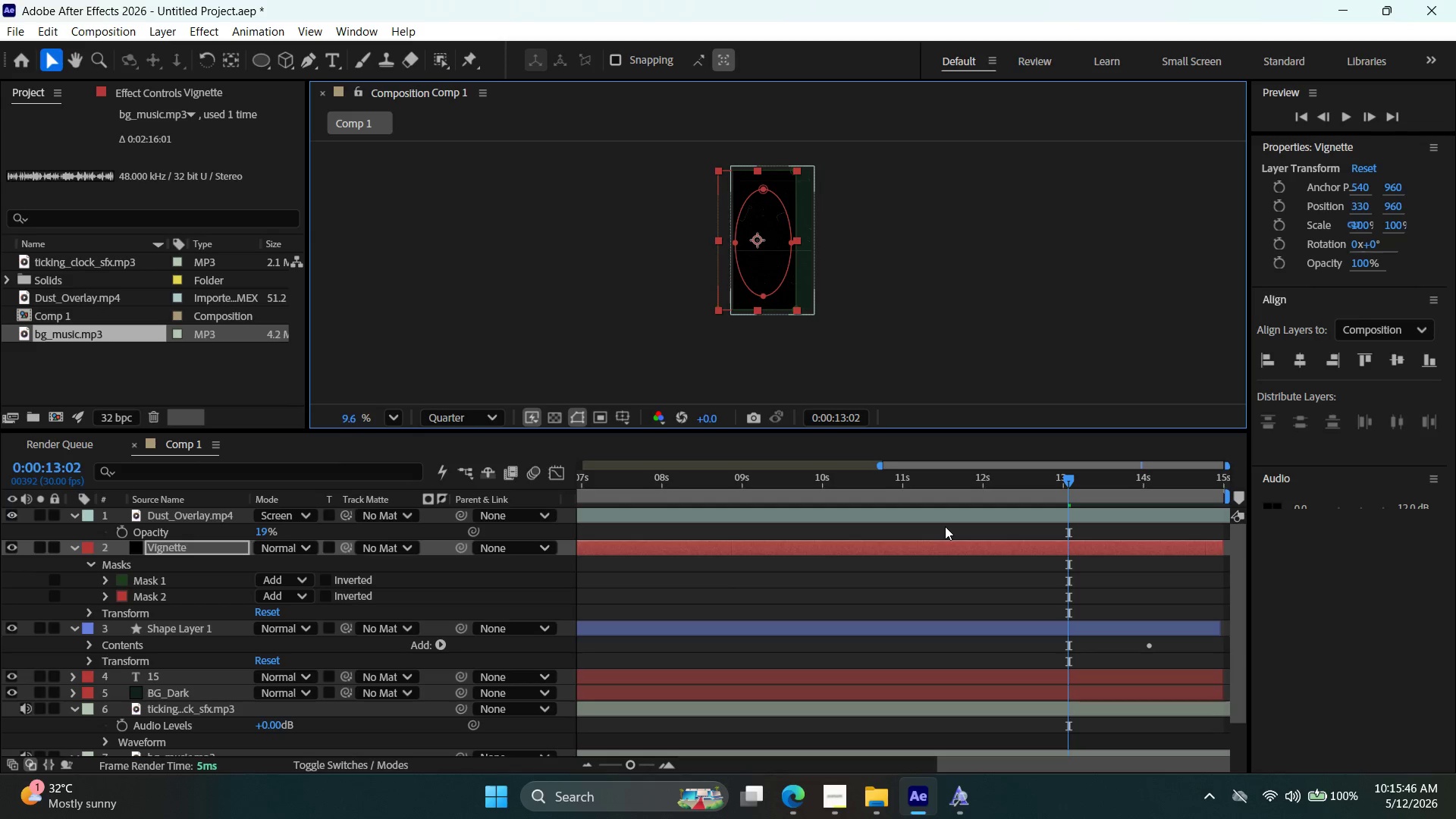 
key(Control+Z)
 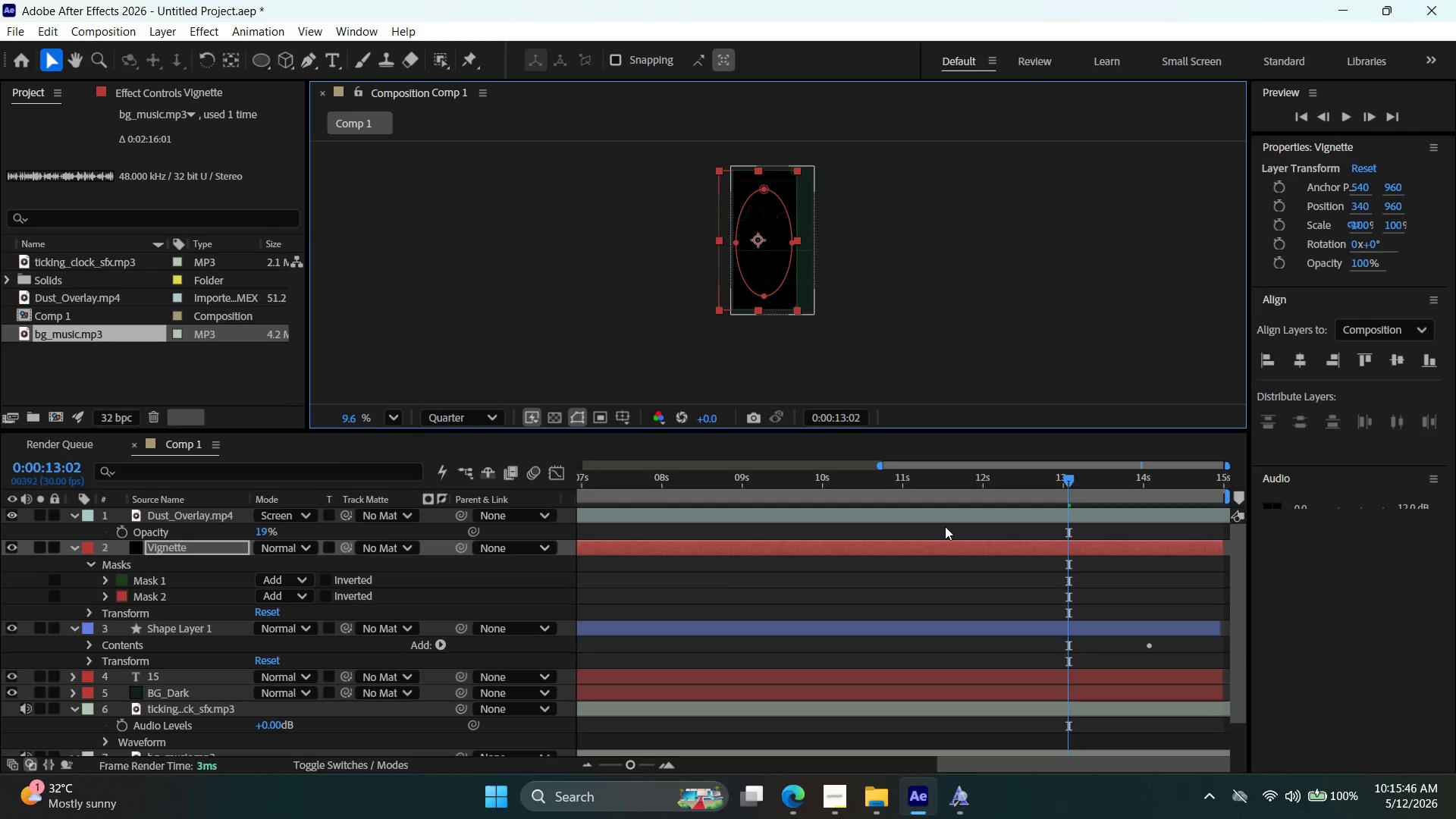 
key(Control+Z)
 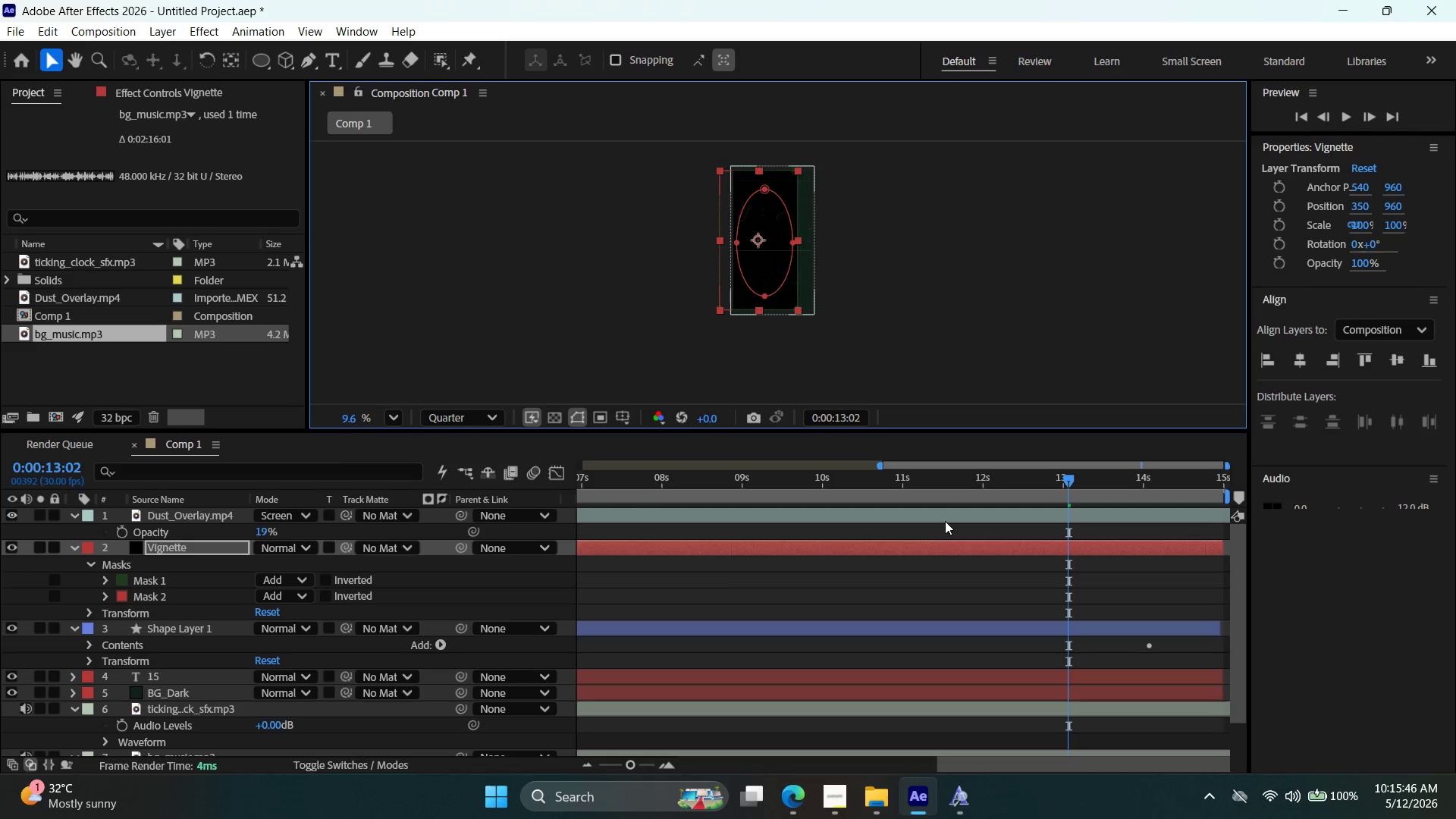 
key(Control+Z)
 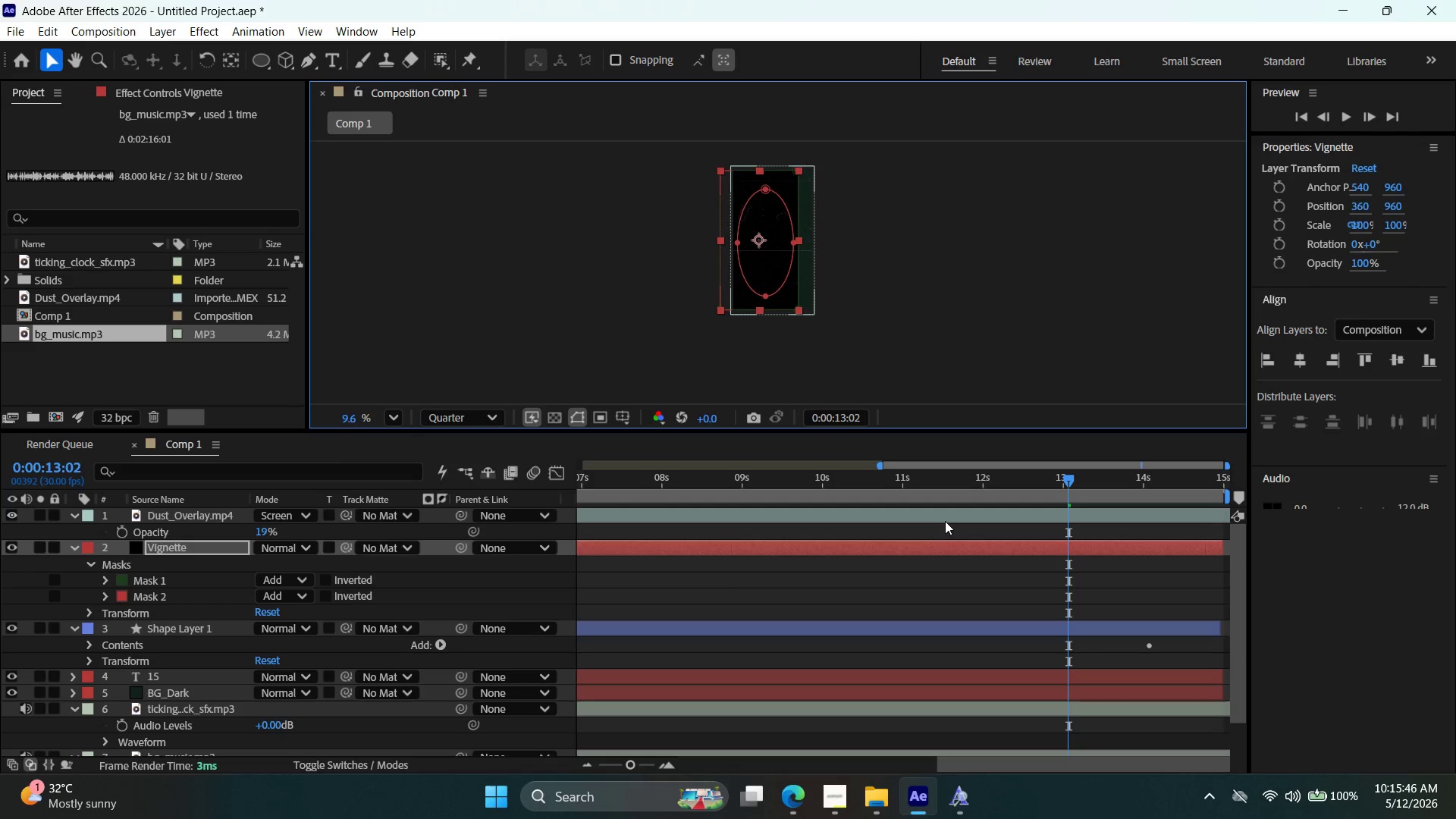 
key(Control+Z)
 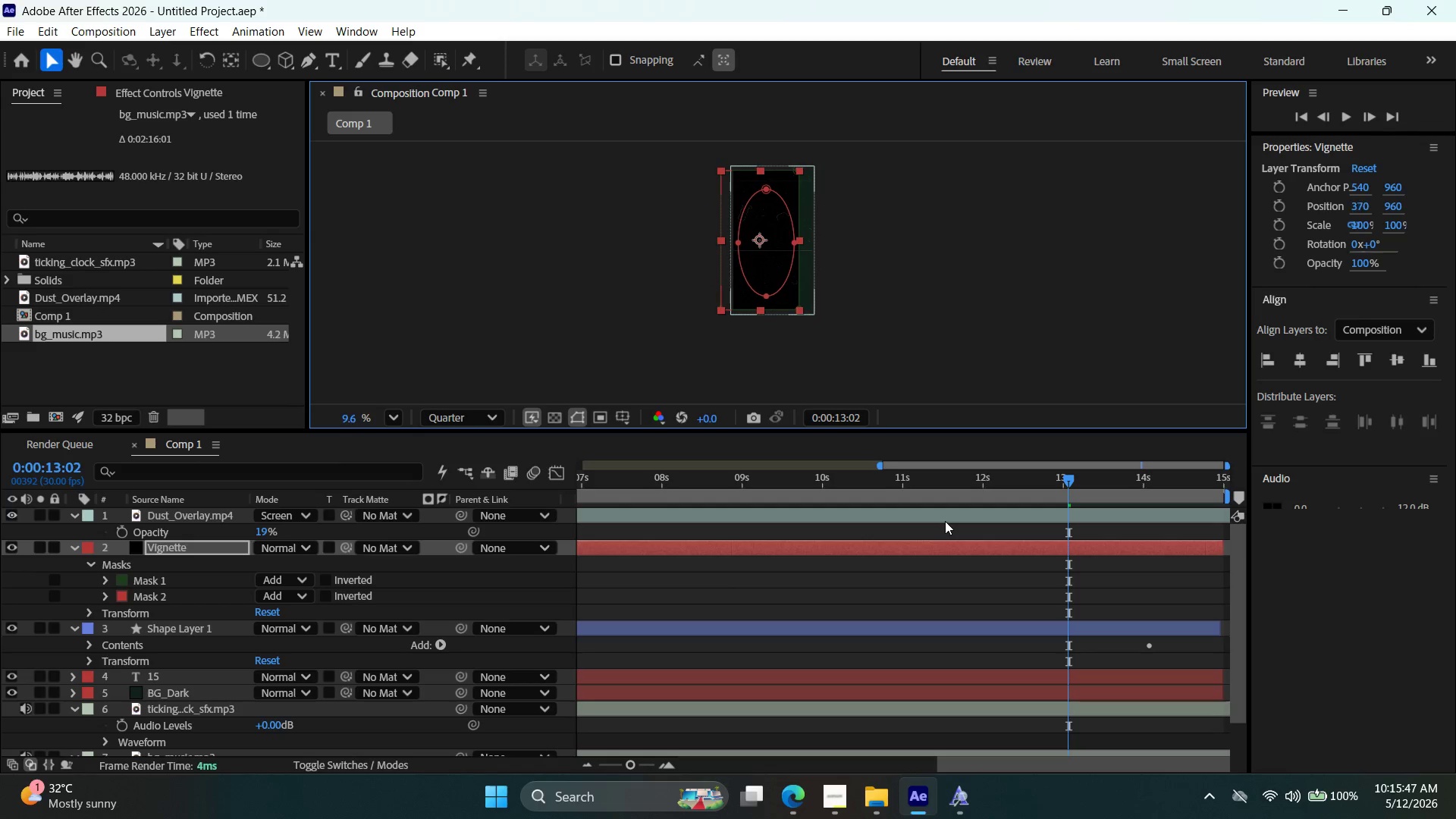 
key(Control+Z)
 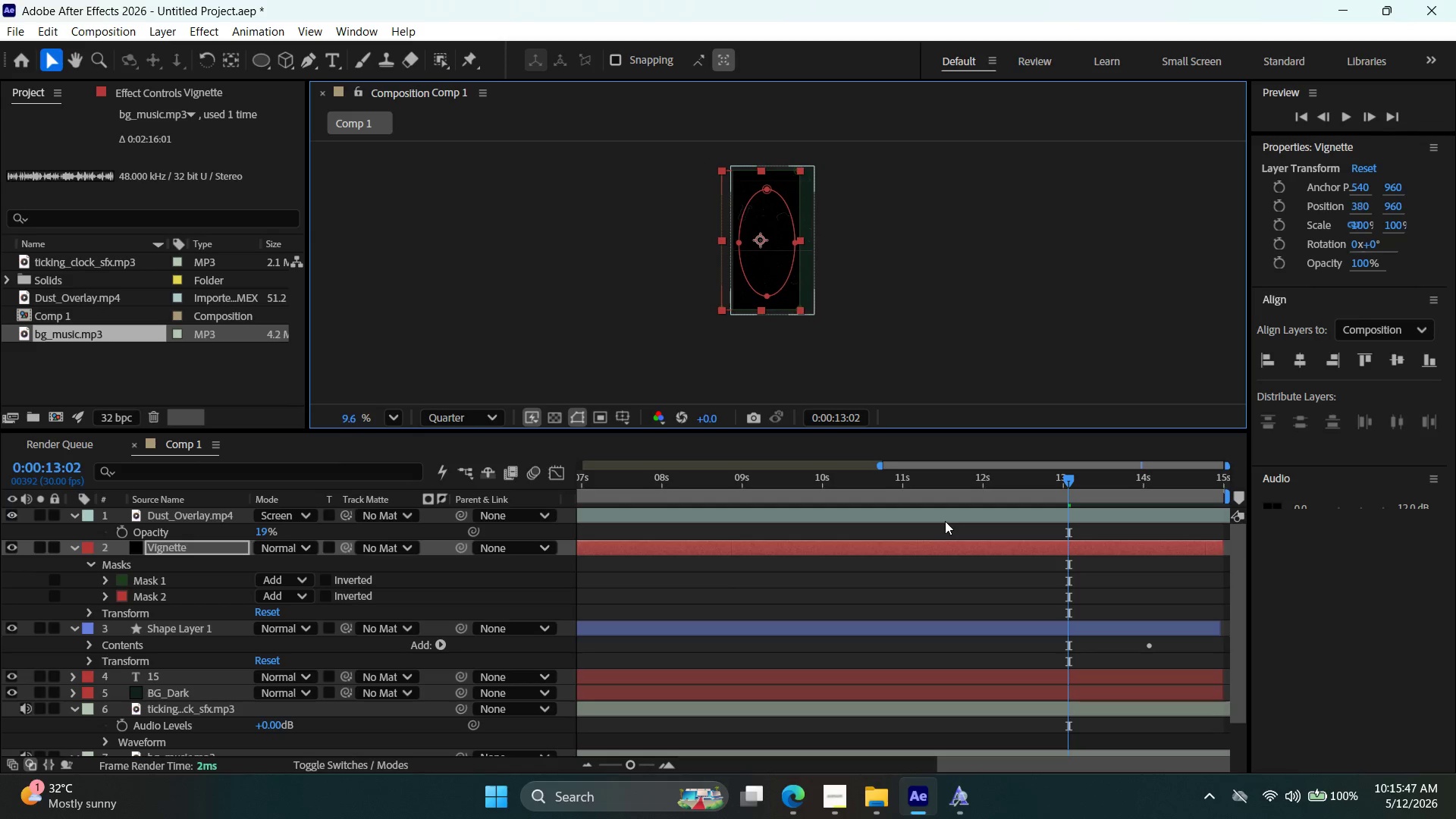 
key(Control+Z)
 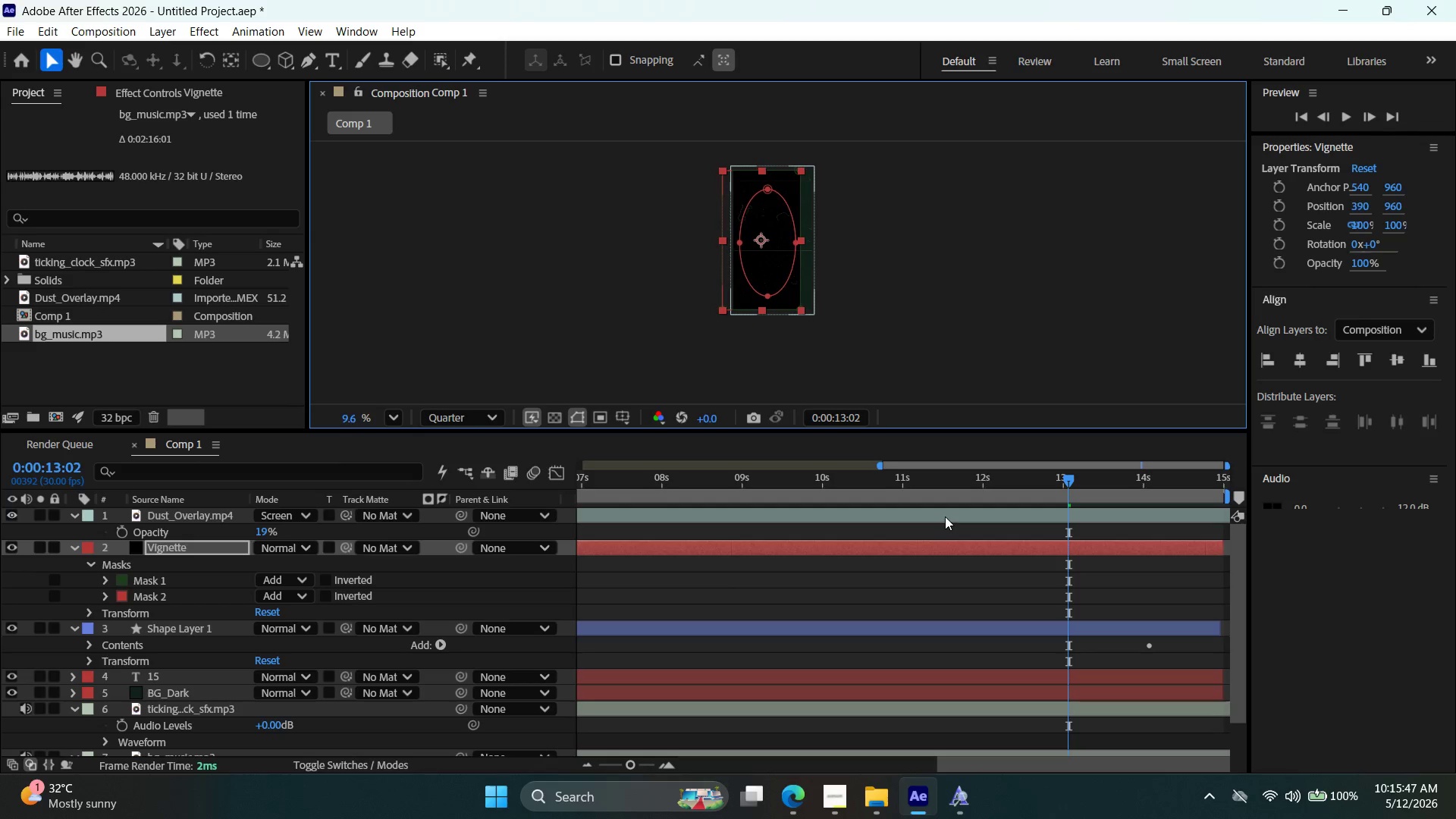 
key(Control+Z)
 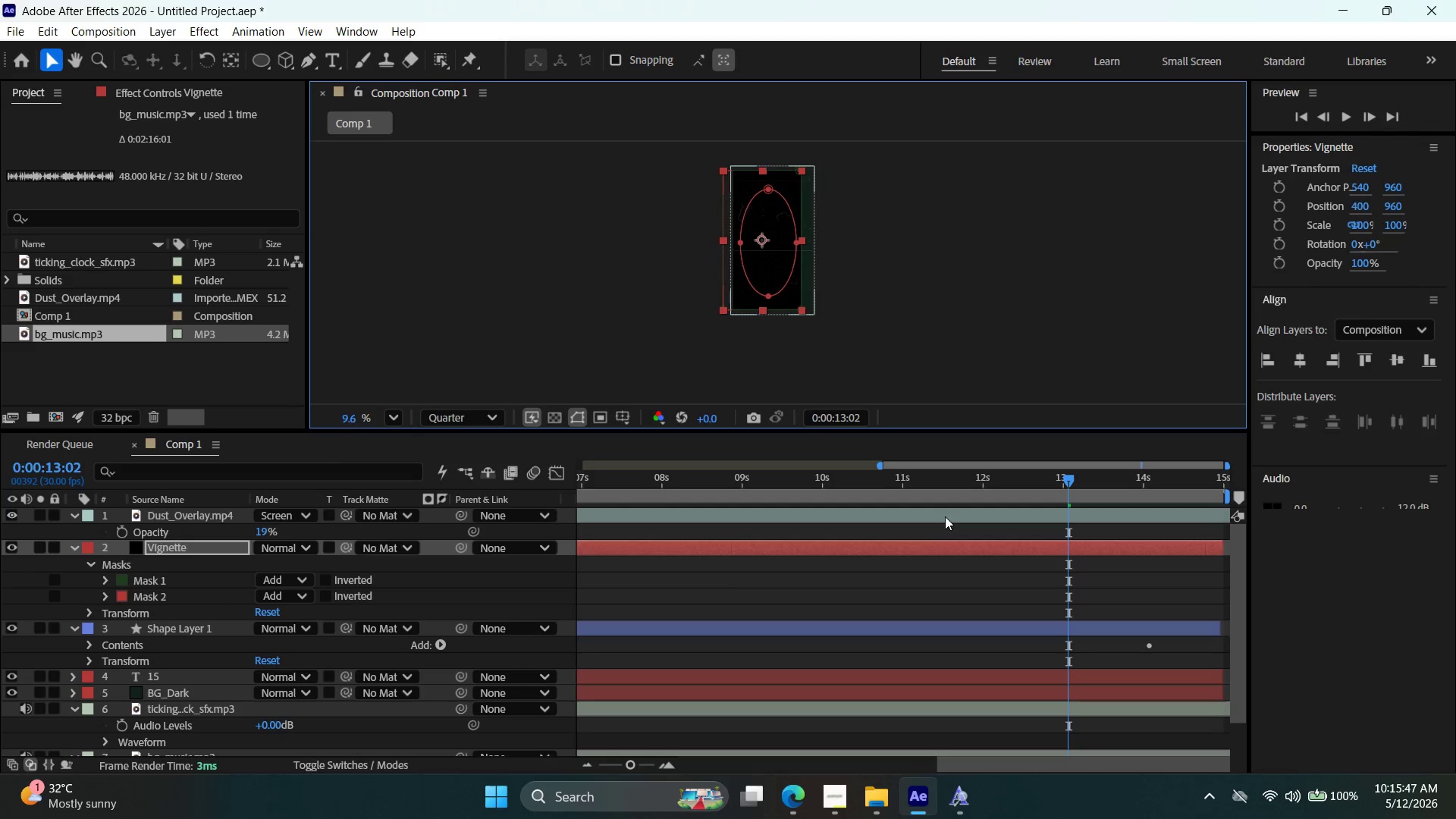 
key(Control+Z)
 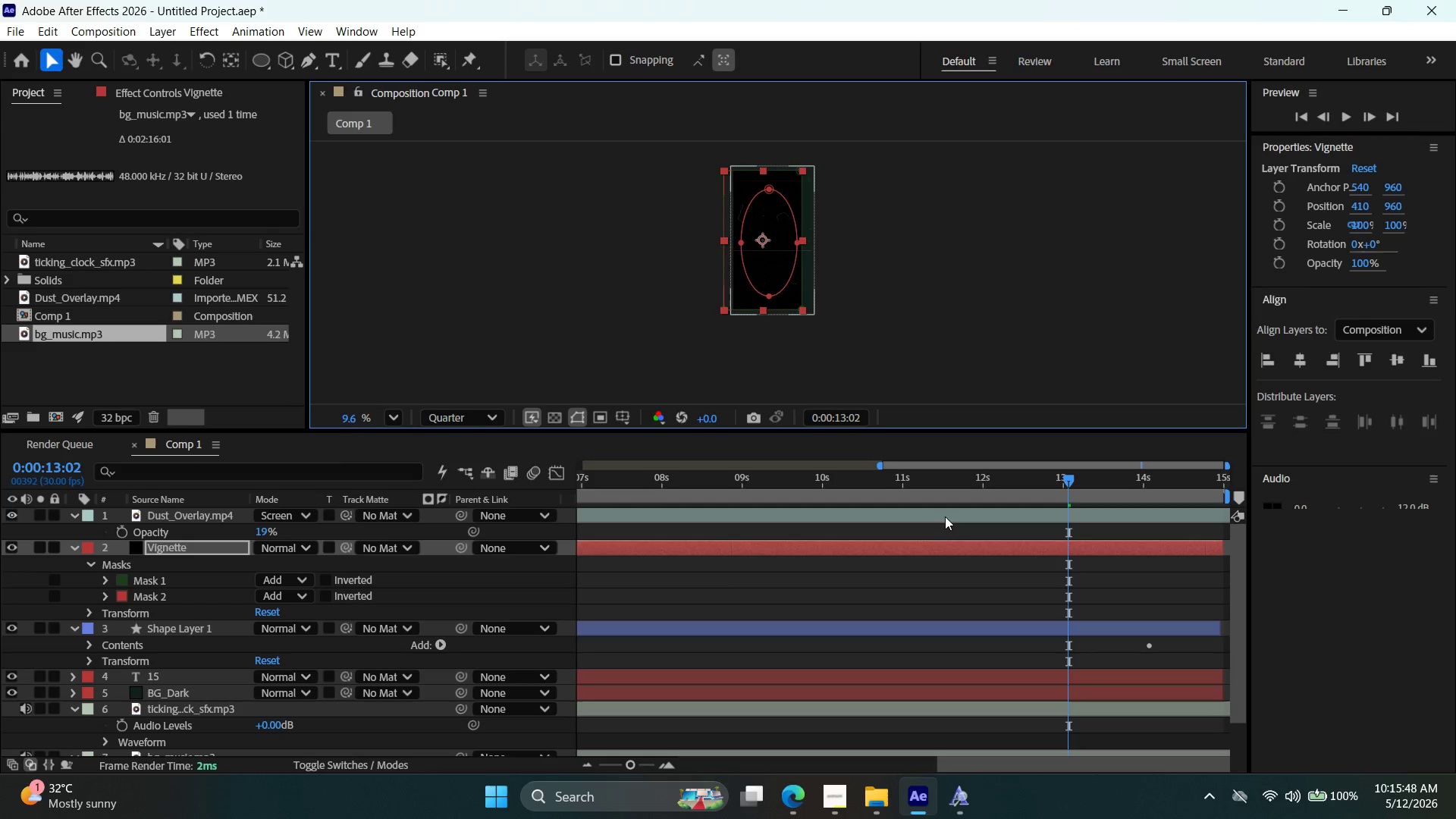 
key(Control+Z)
 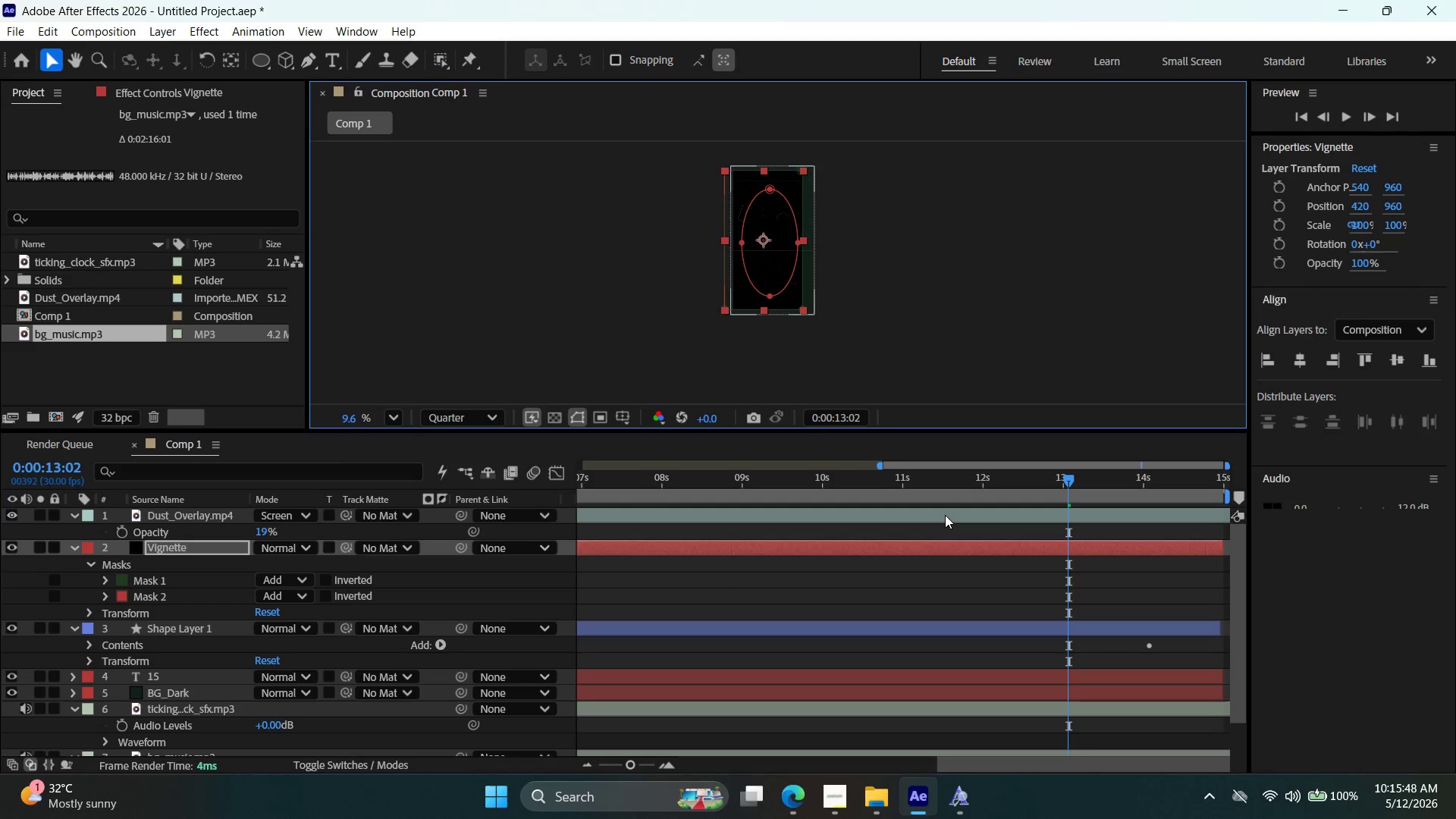 
key(Control+Z)
 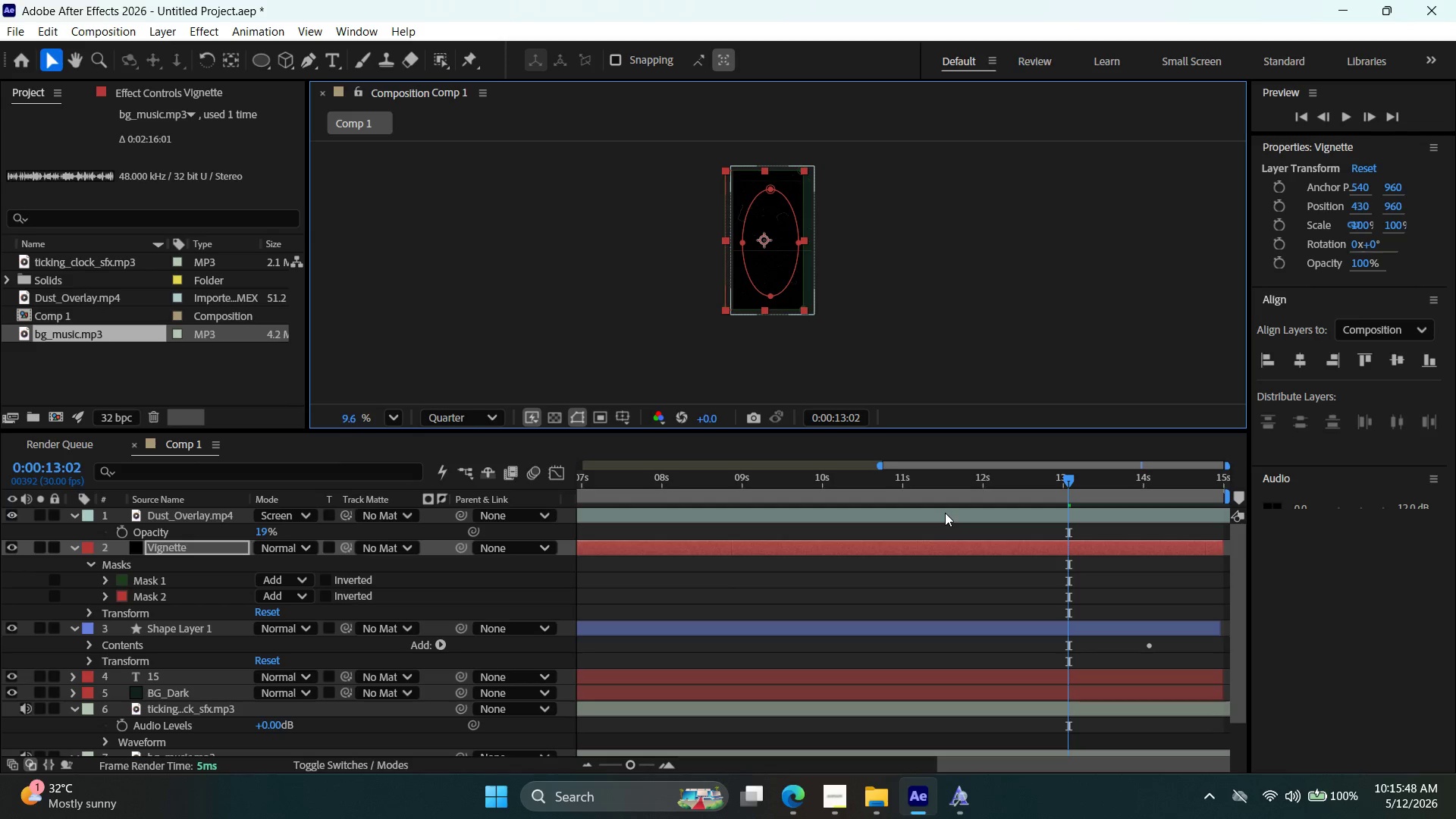 
key(Control+Z)
 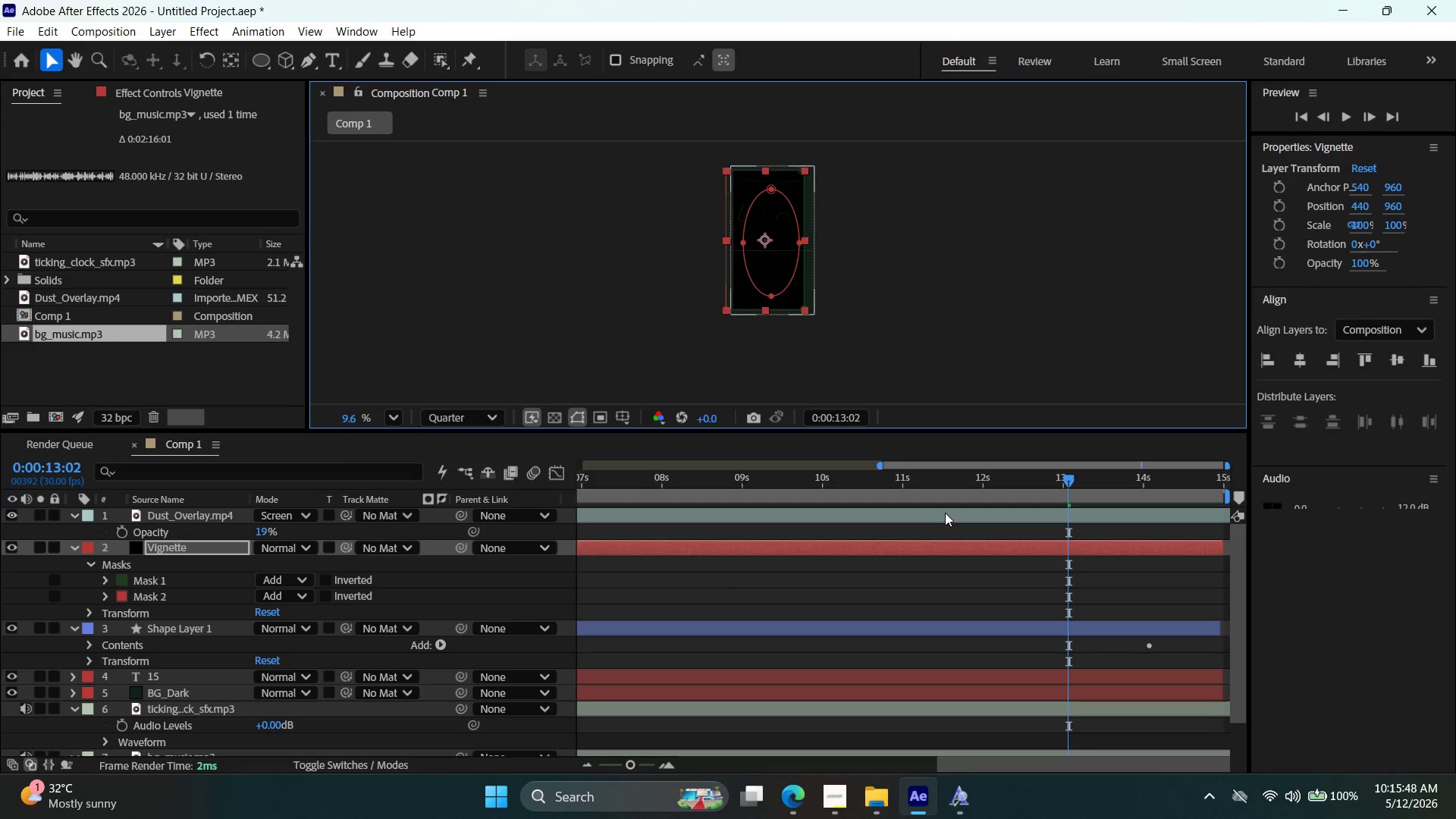 
key(Control+Z)
 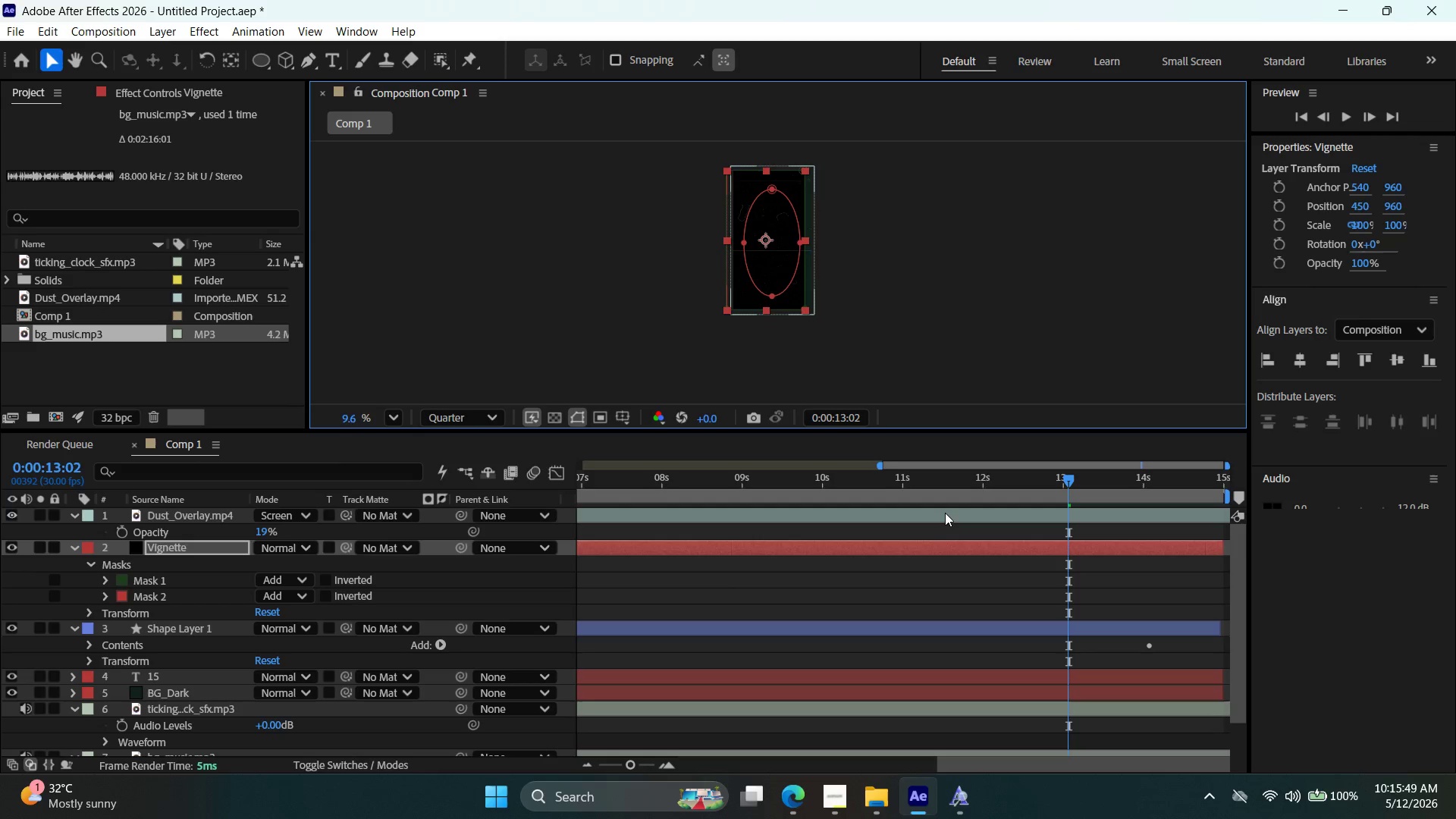 
key(Control+Z)
 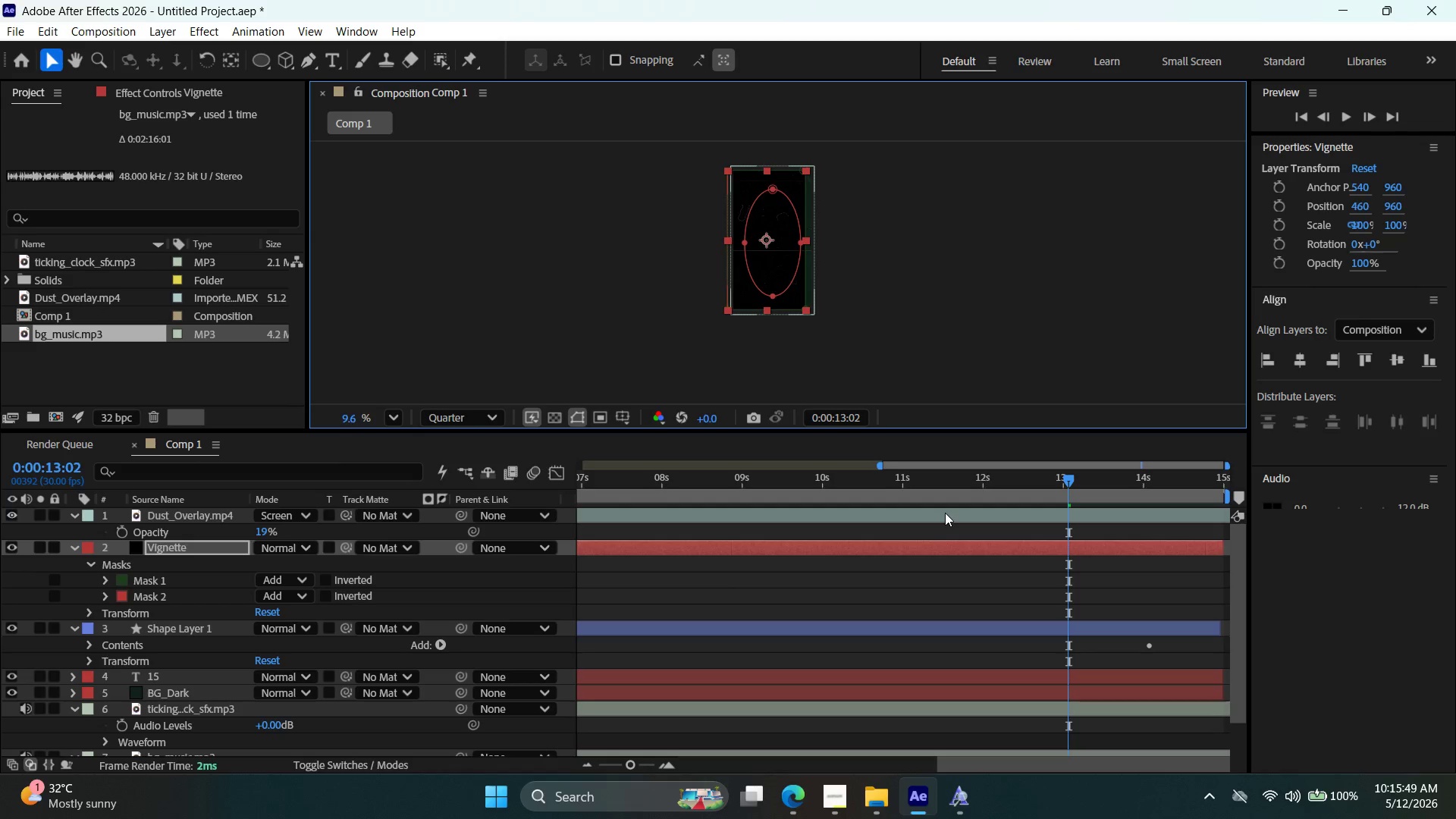 
key(Control+Z)
 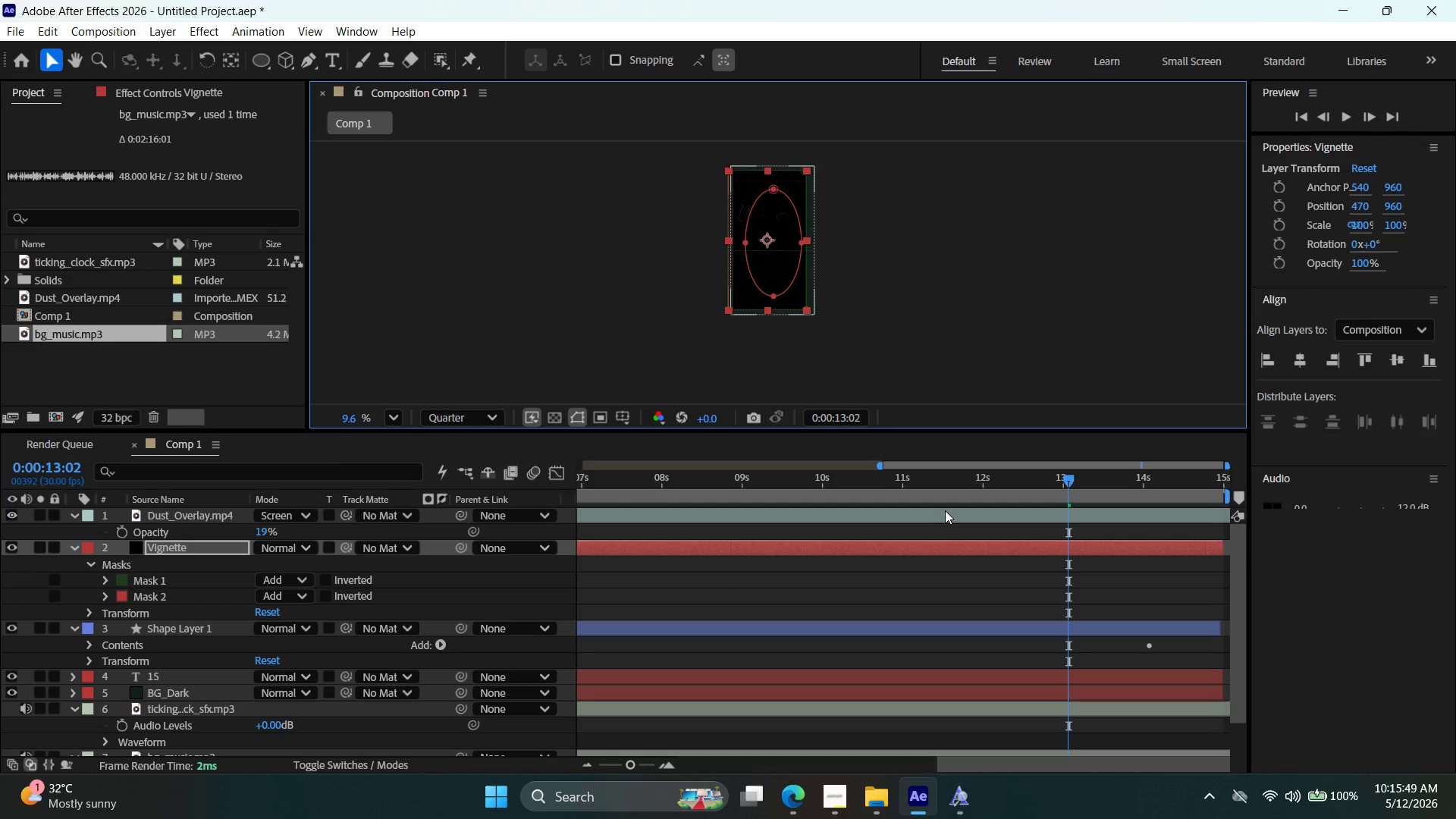 
key(Control+Z)
 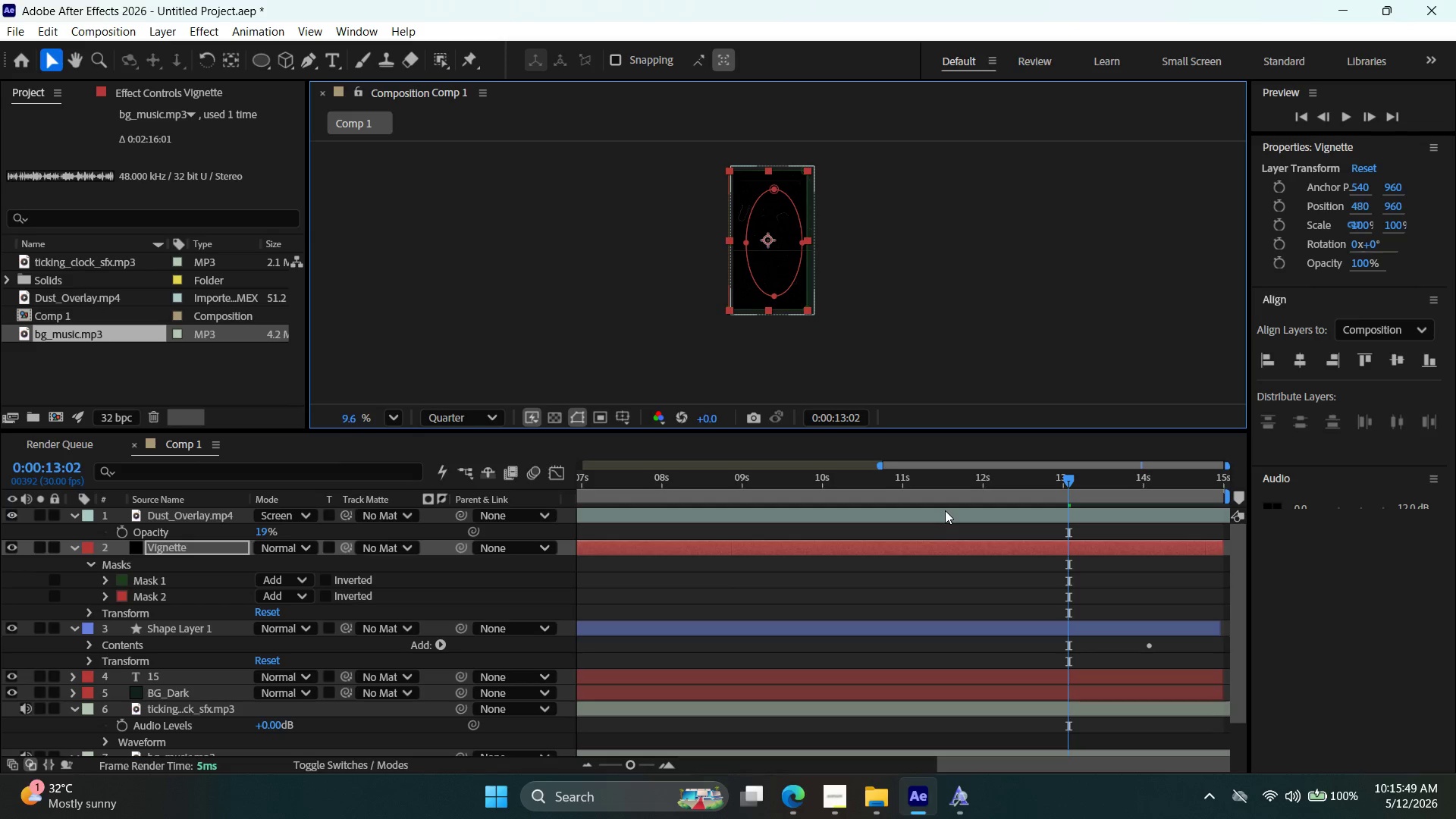 
key(Control+Z)
 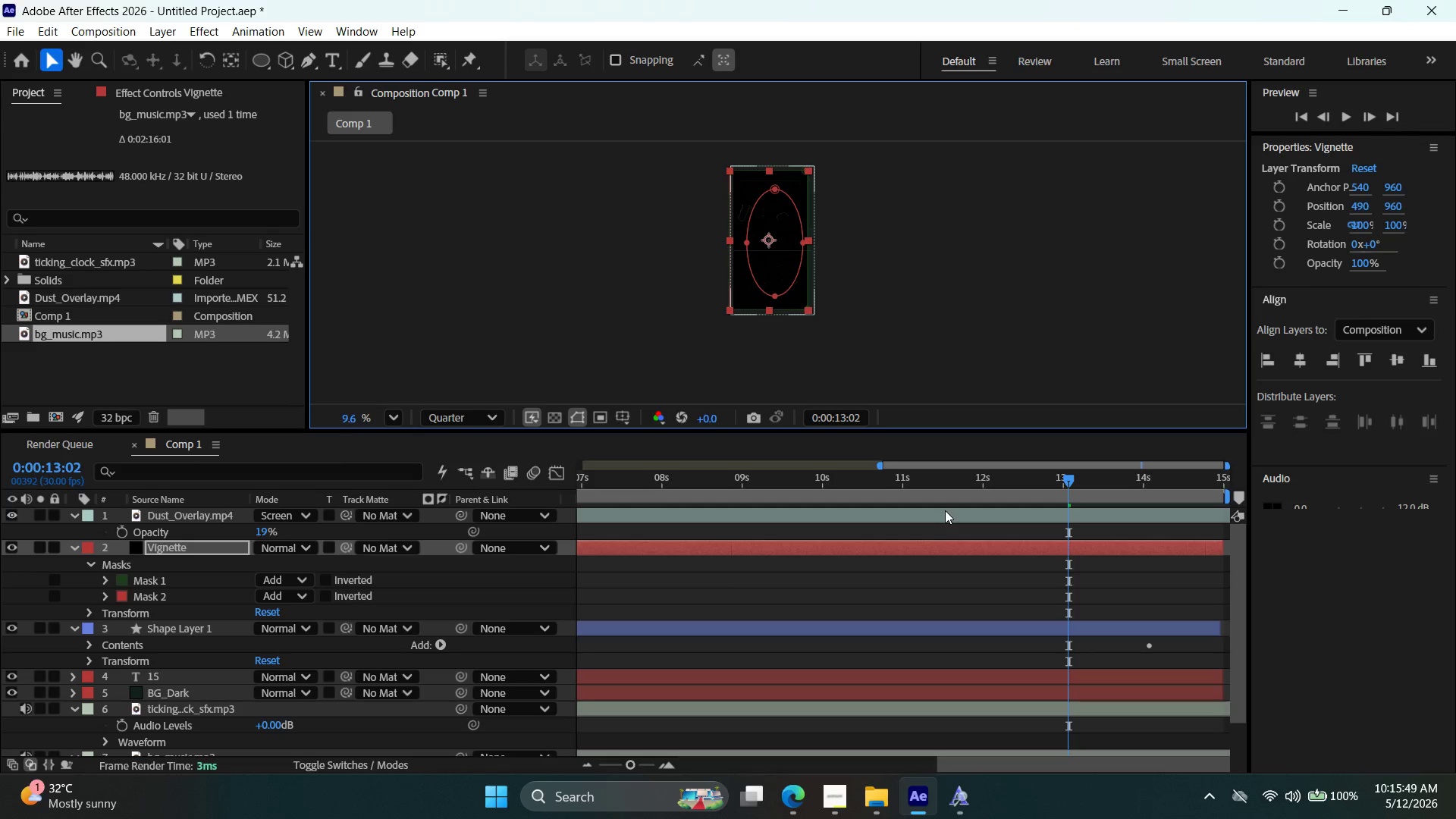 
key(Control+Z)
 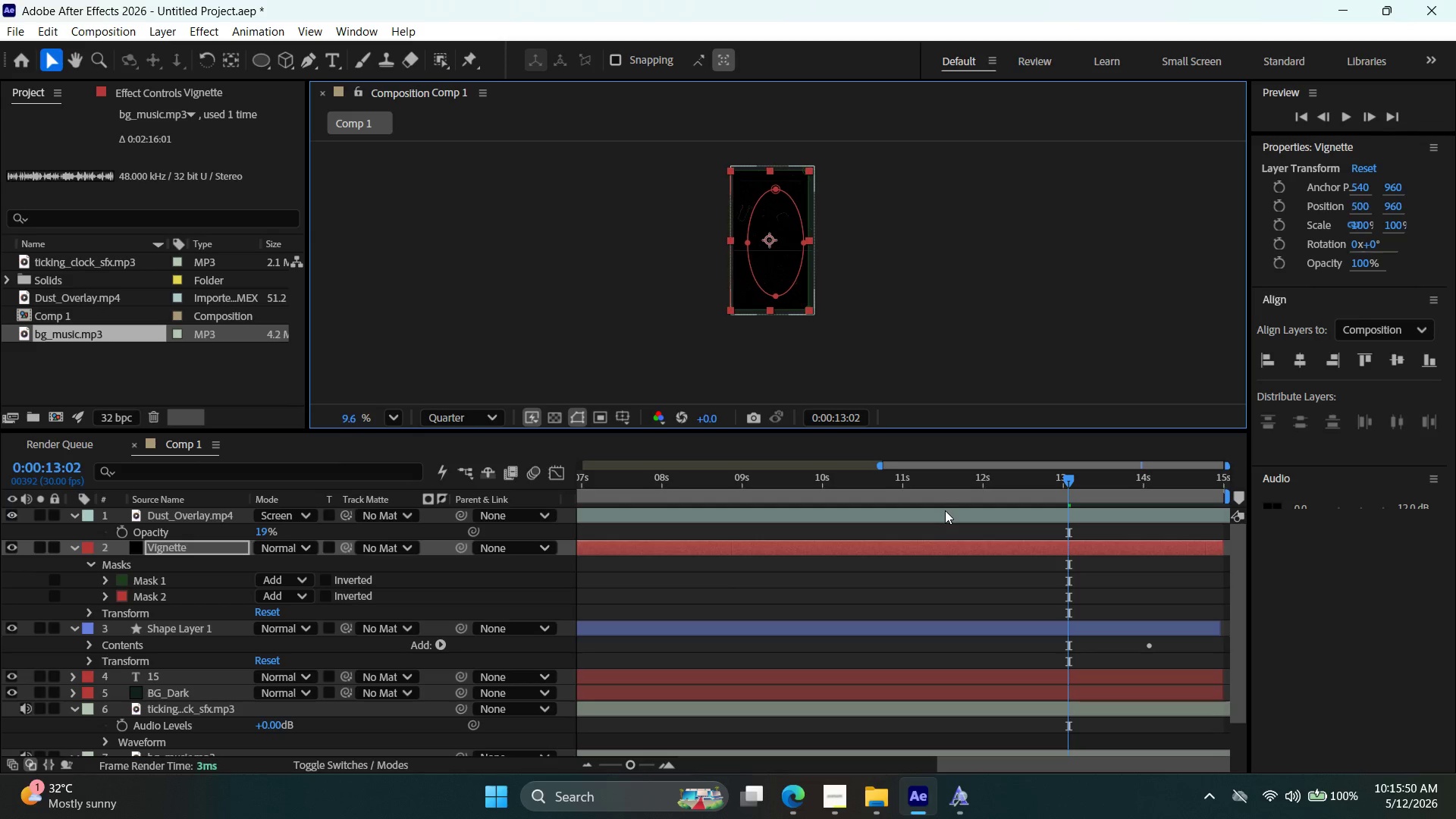 
key(Control+Z)
 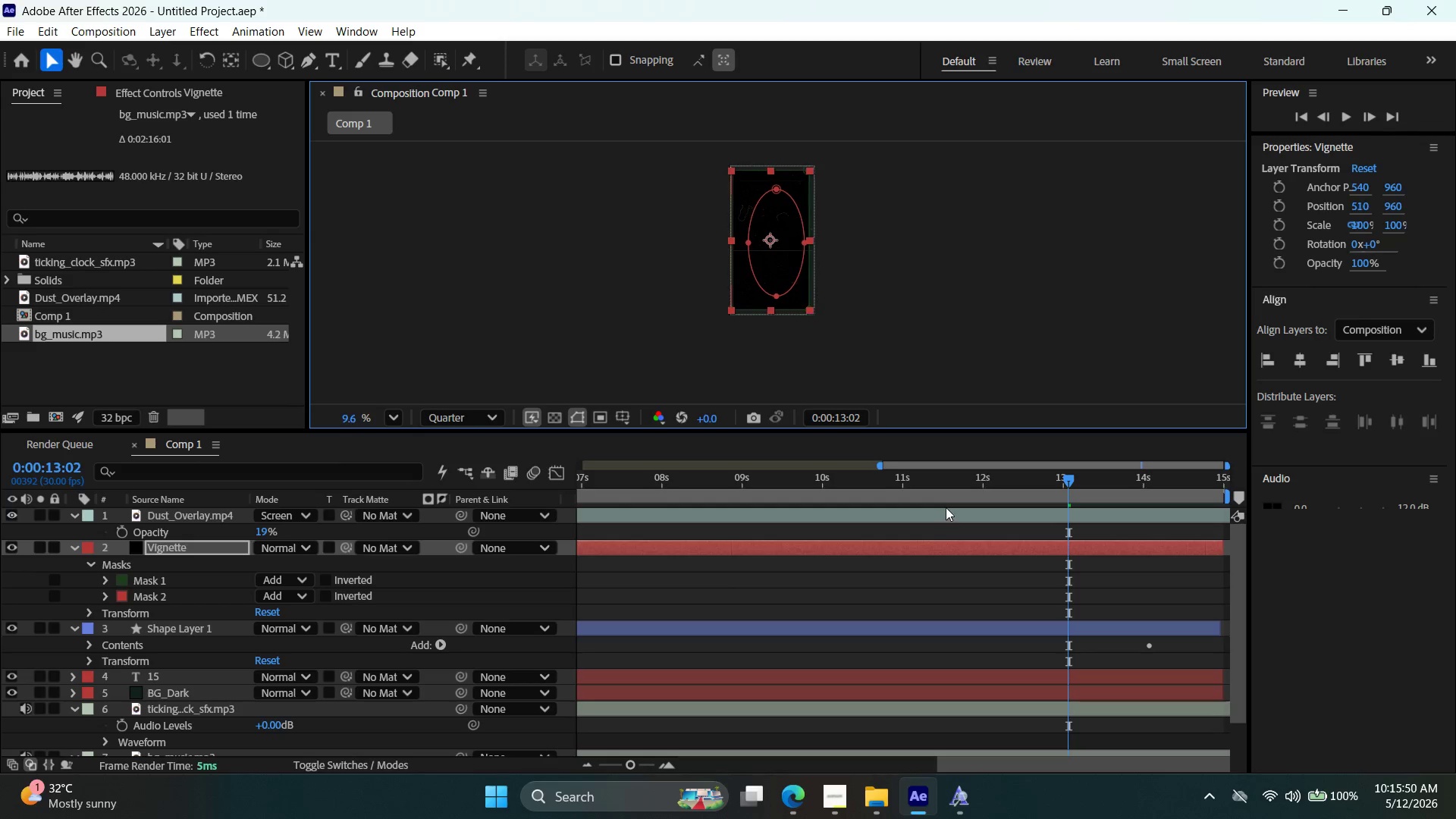 
key(Control+Z)
 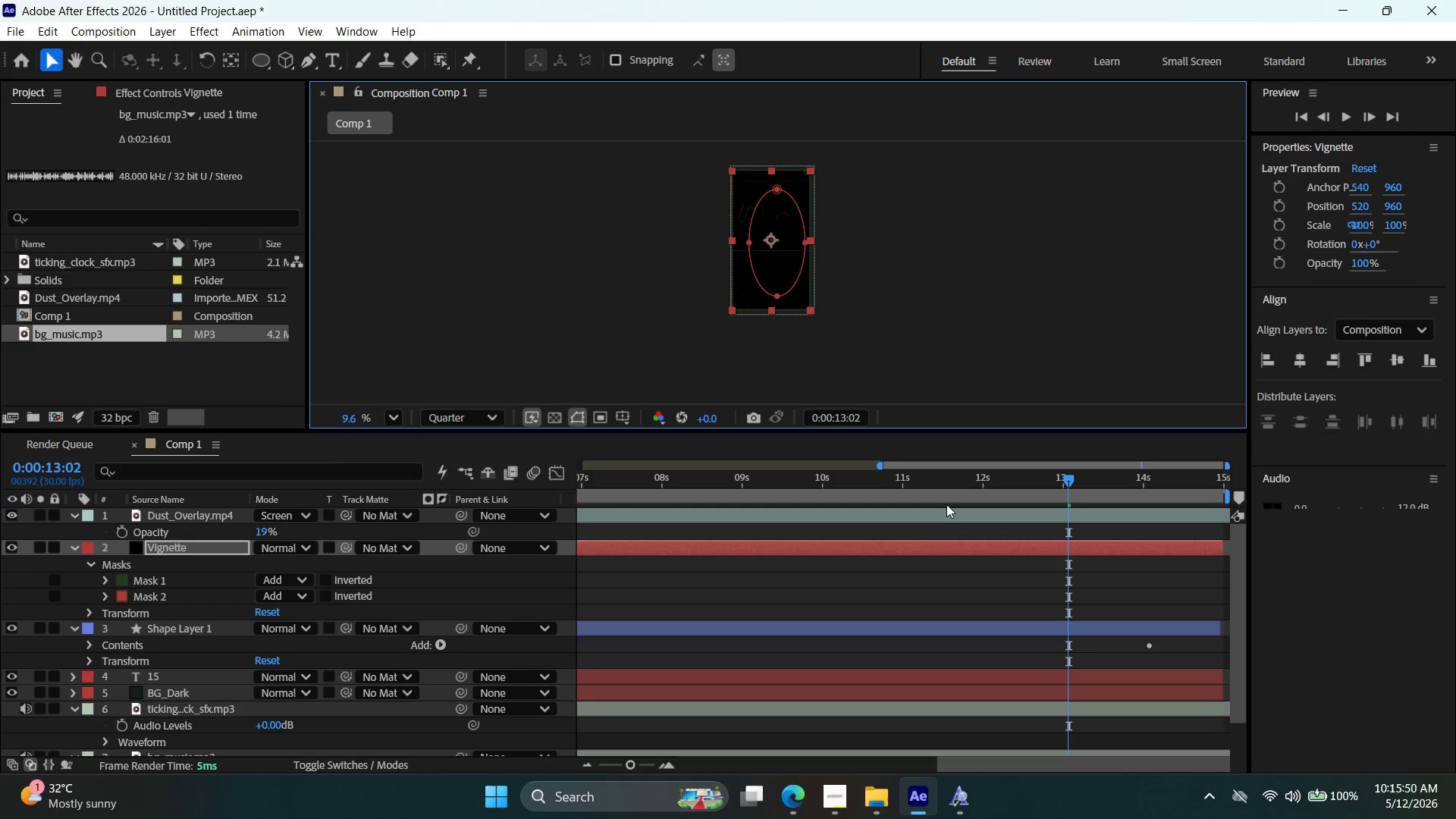 
key(Control+Z)
 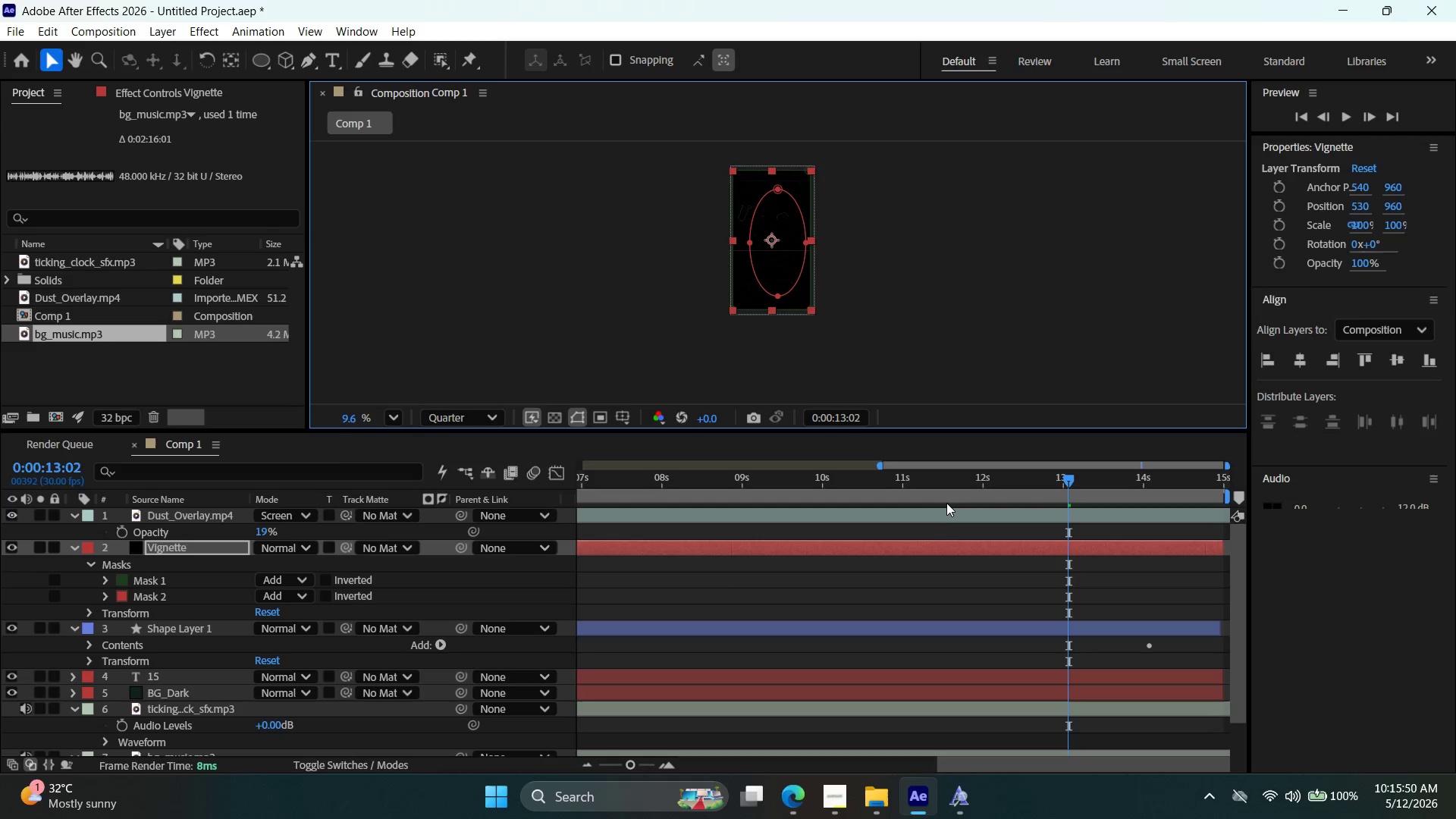 
key(Control+Z)
 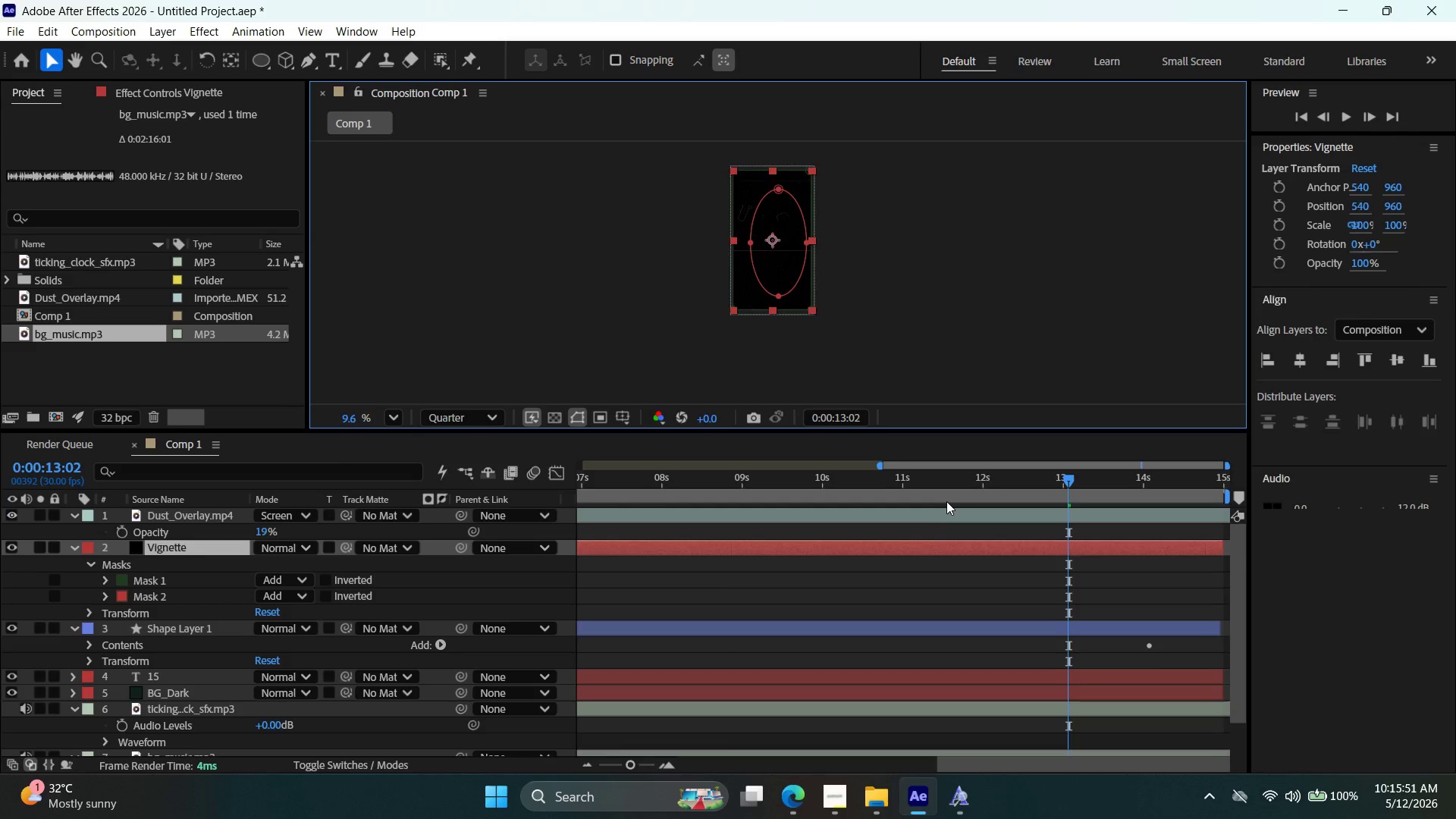 
key(Control+Z)
 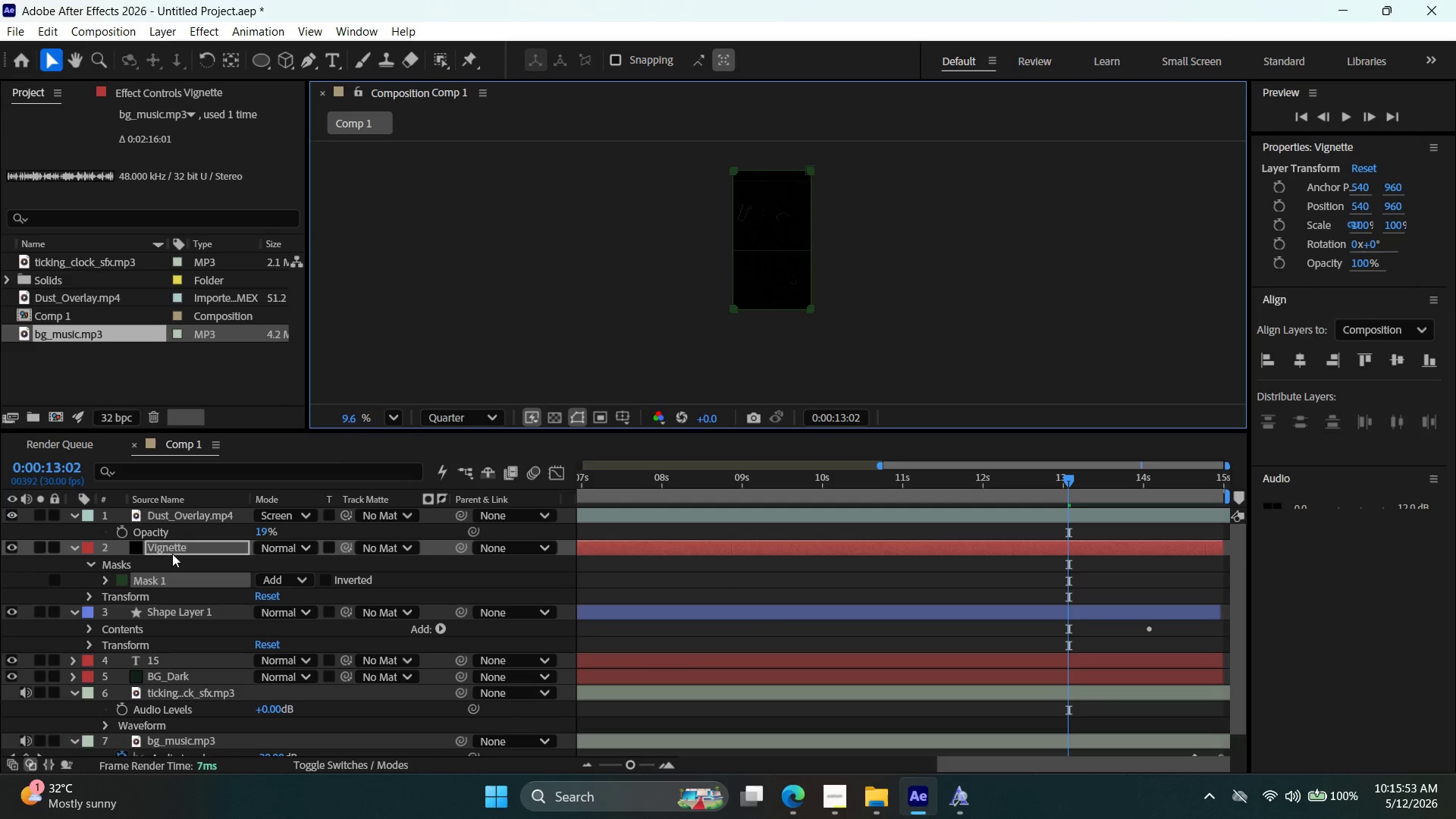 
left_click([105, 584])
 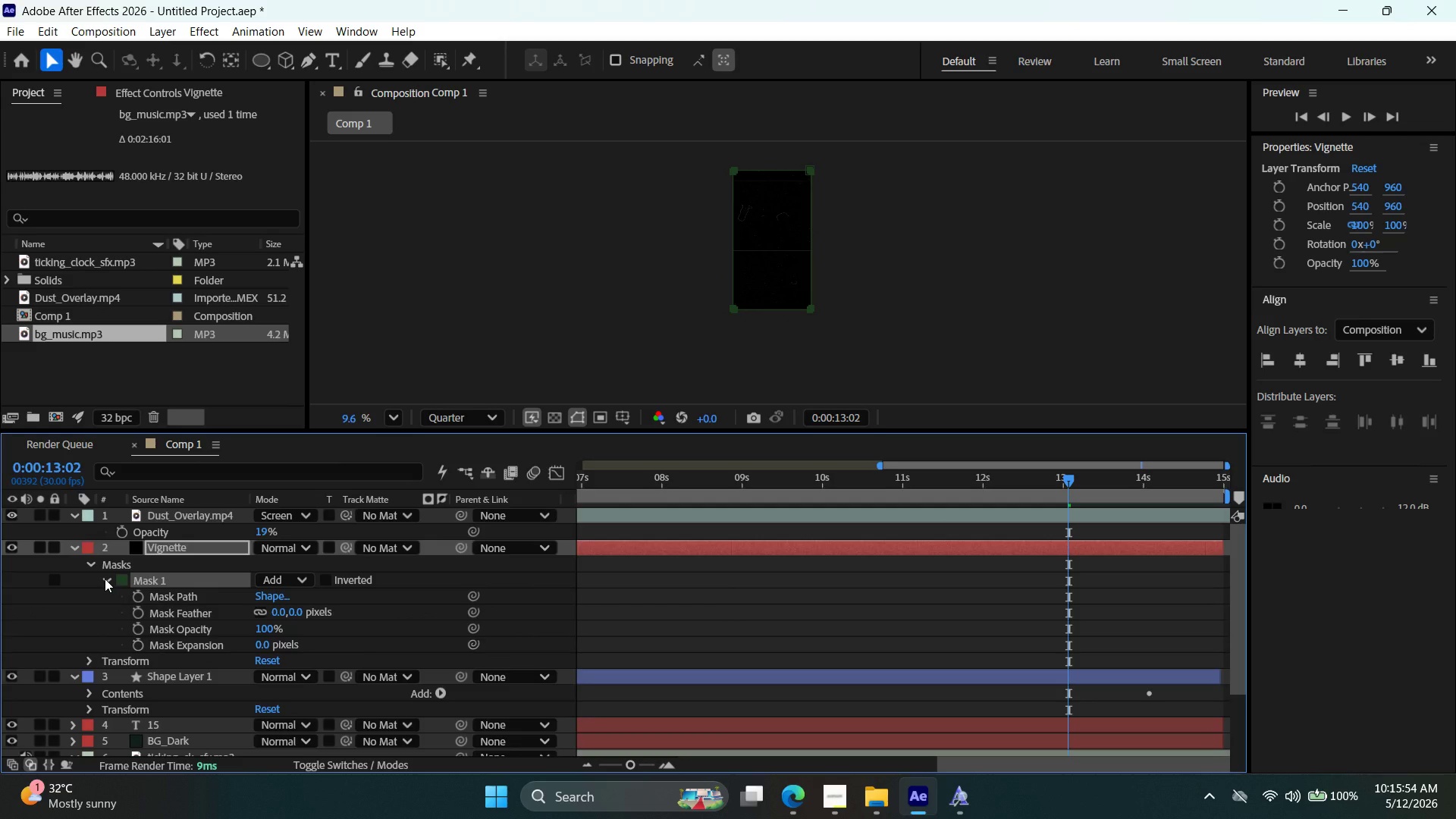 
left_click([105, 579])
 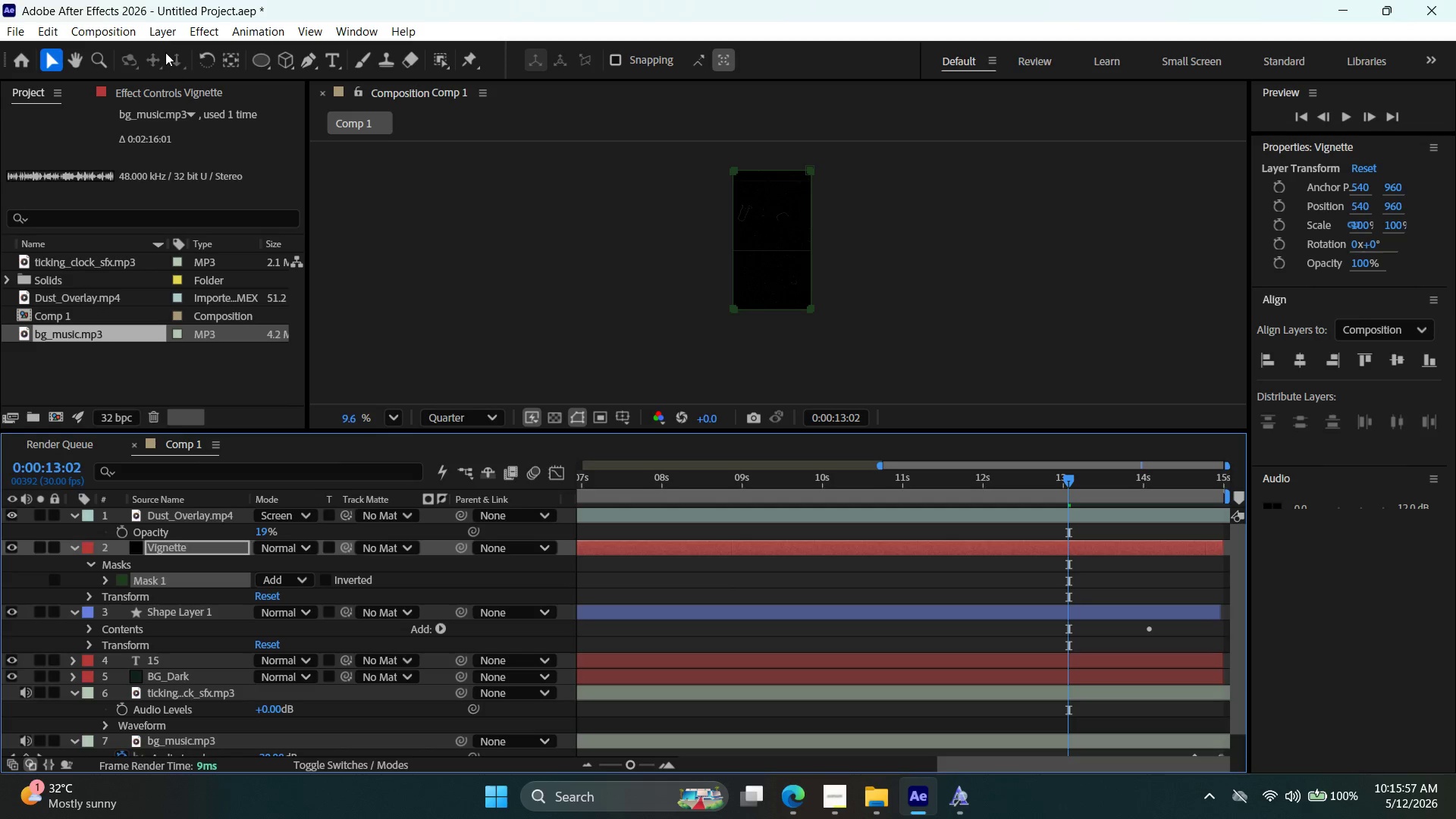 
key(Control+Z)
 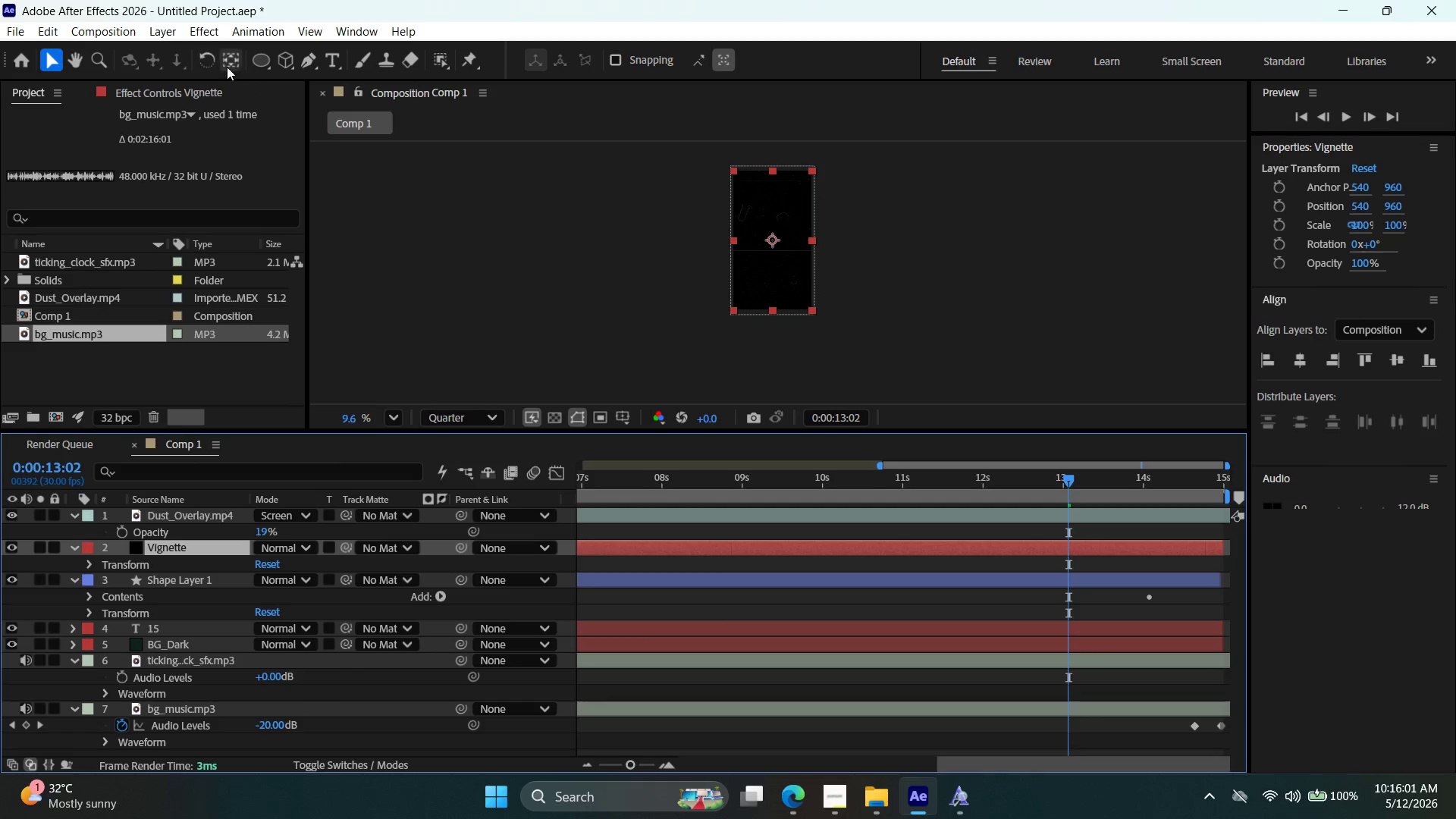 
key(Alt+AltLeft)
 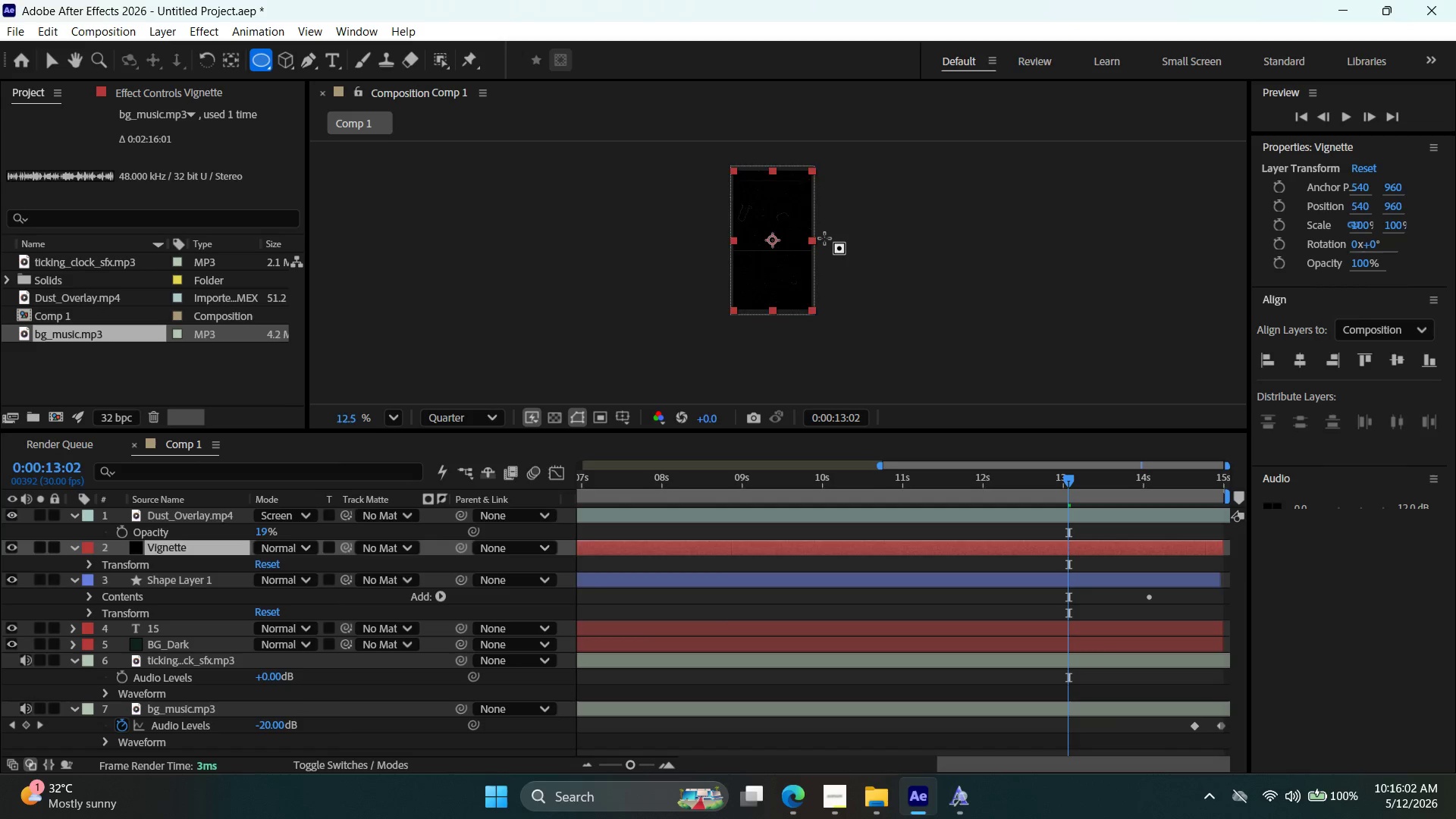 
scroll: coordinate [824, 238], scroll_direction: up, amount: 4.0
 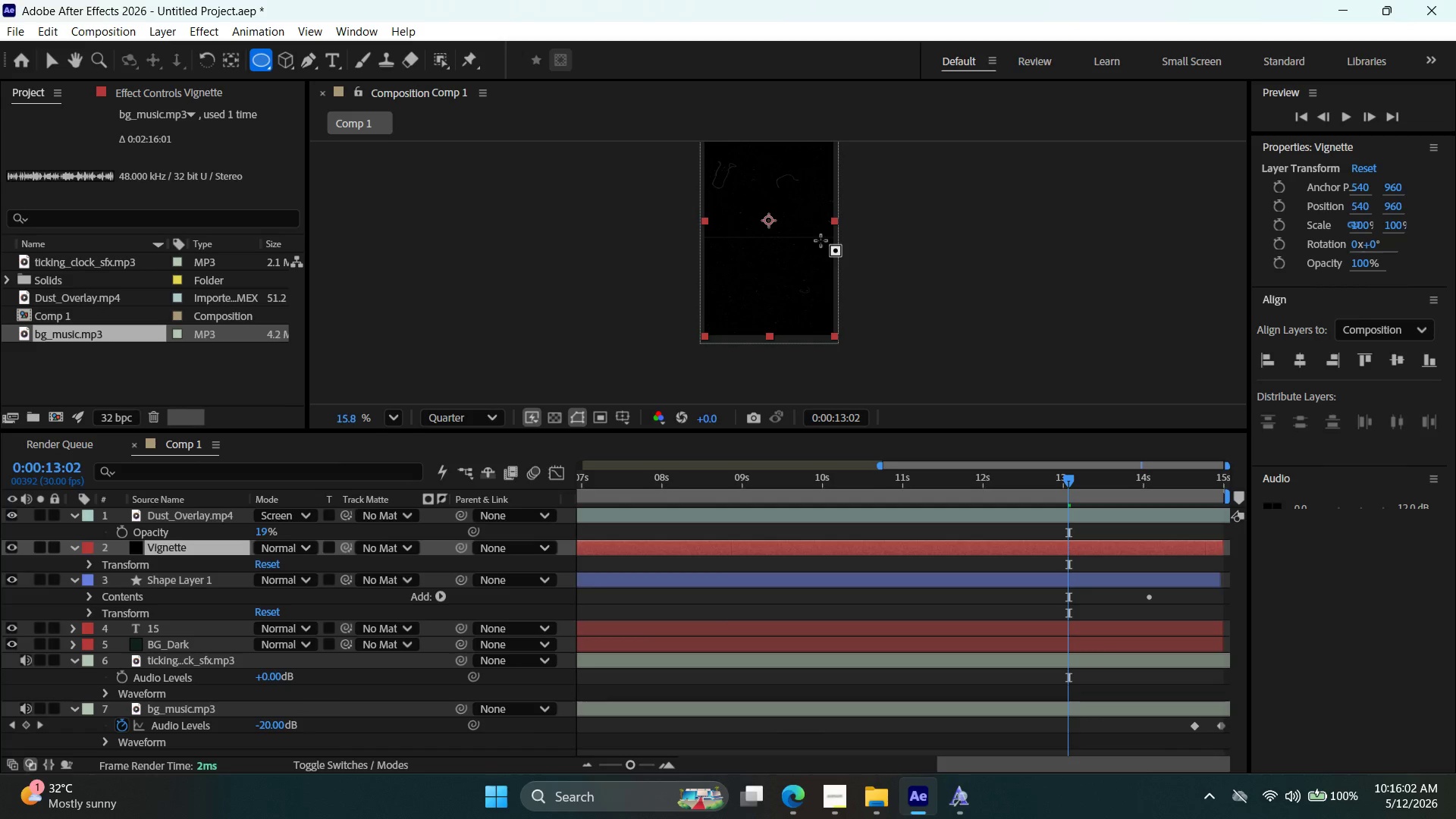 
hold_key(key=Space, duration=0.67)
 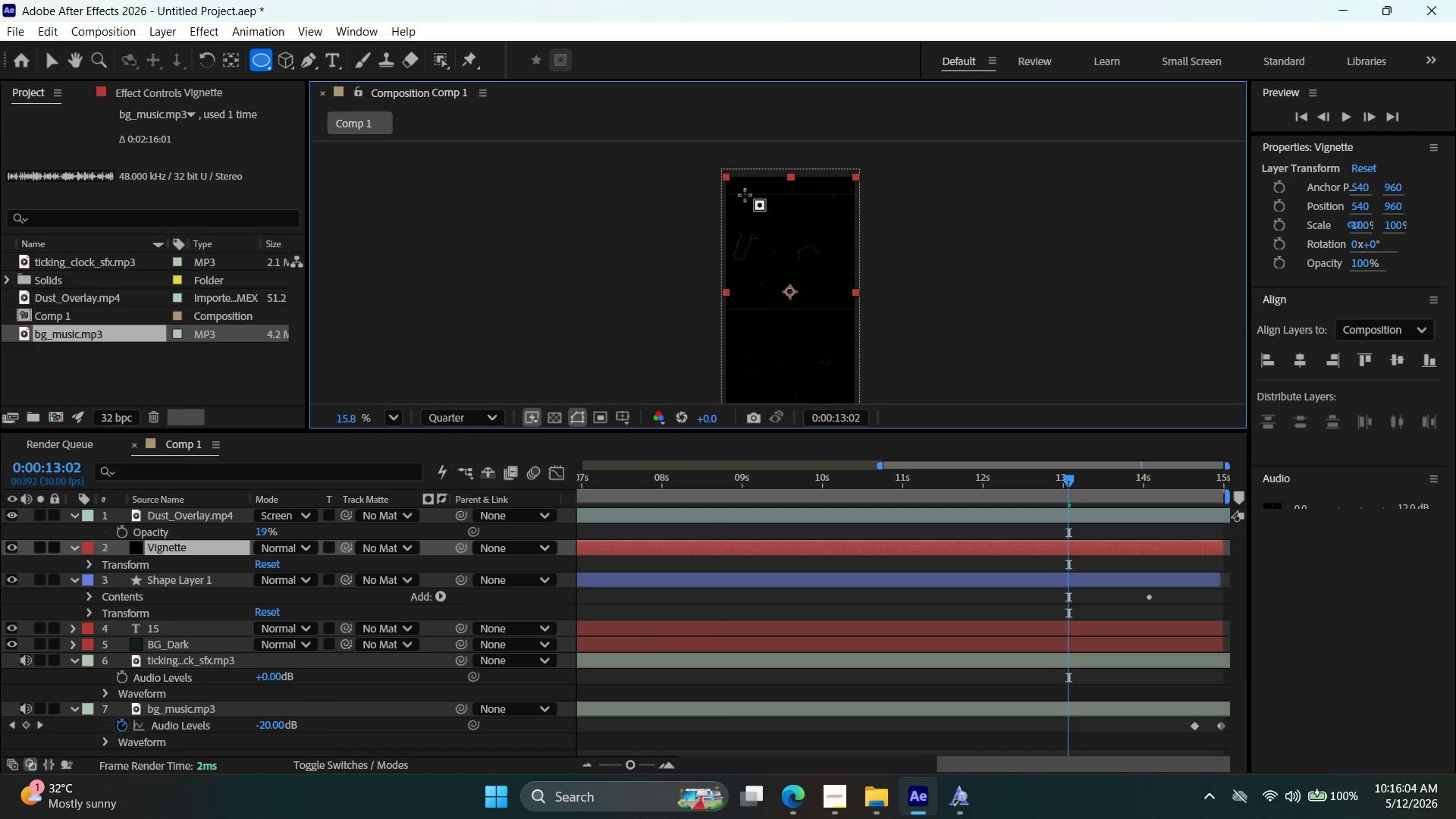 
left_click_drag(start_coordinate=[819, 234], to_coordinate=[840, 305])
 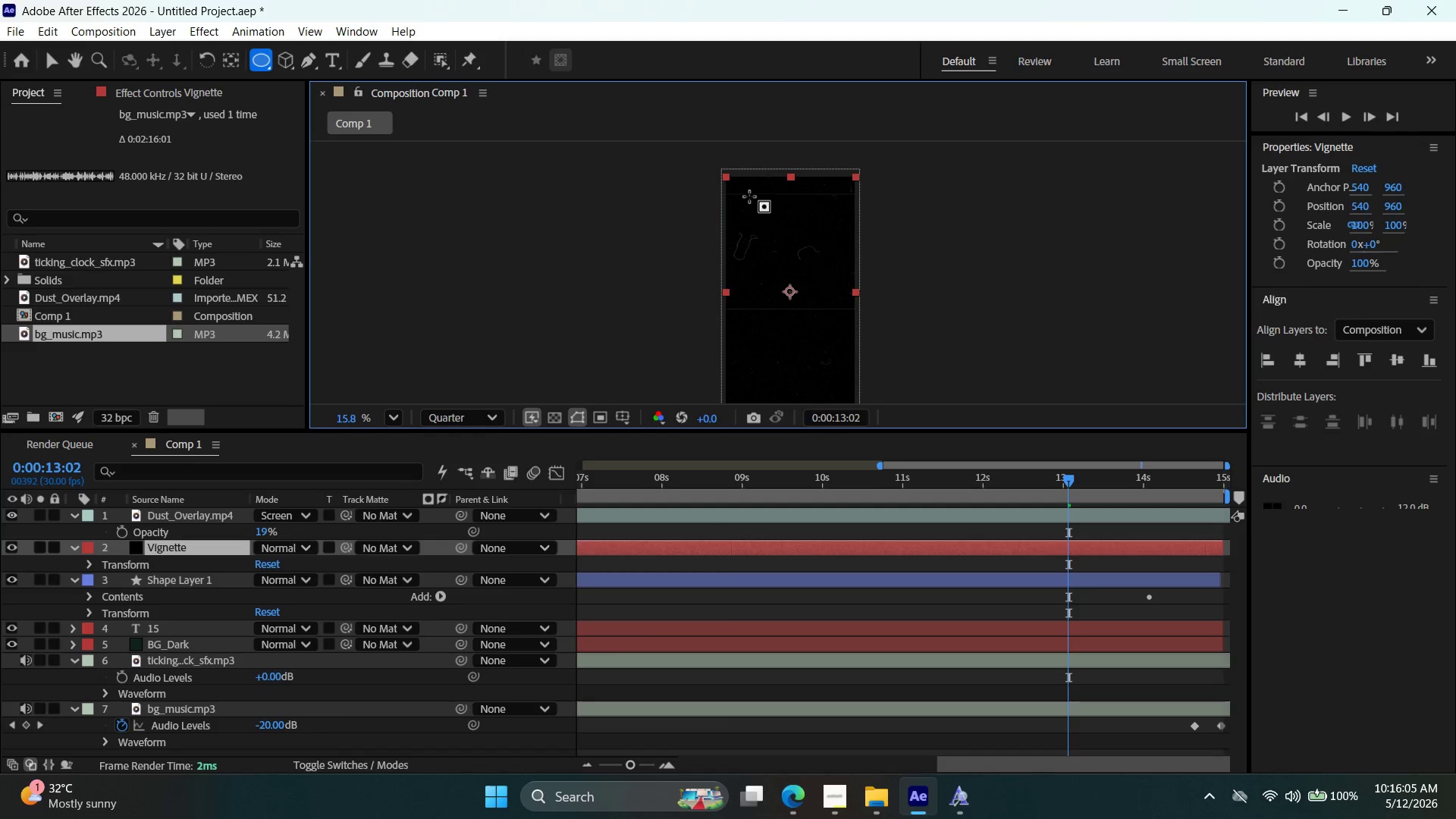 
left_click_drag(start_coordinate=[746, 199], to_coordinate=[850, 416])
 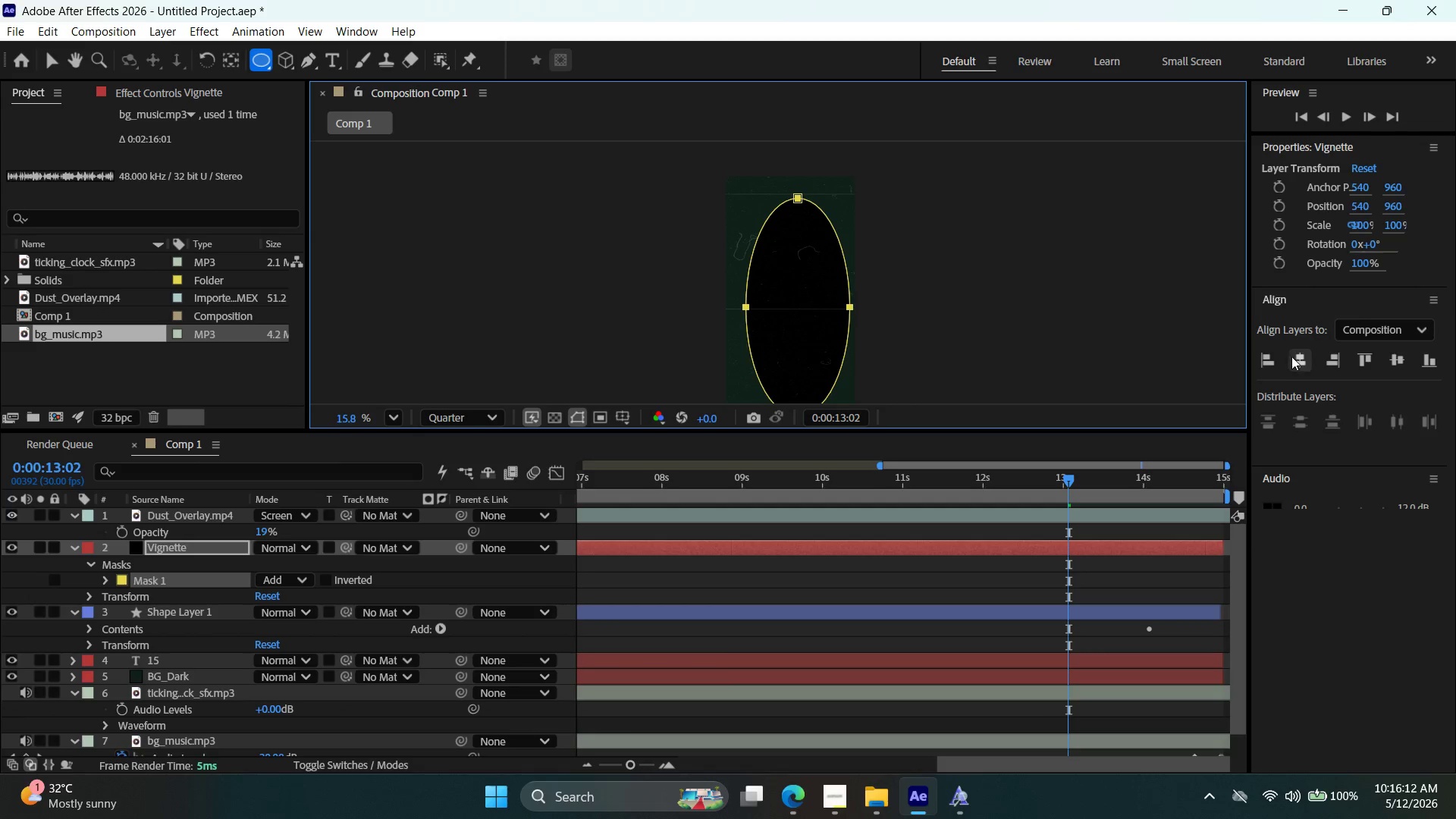 
left_click([1302, 363])
 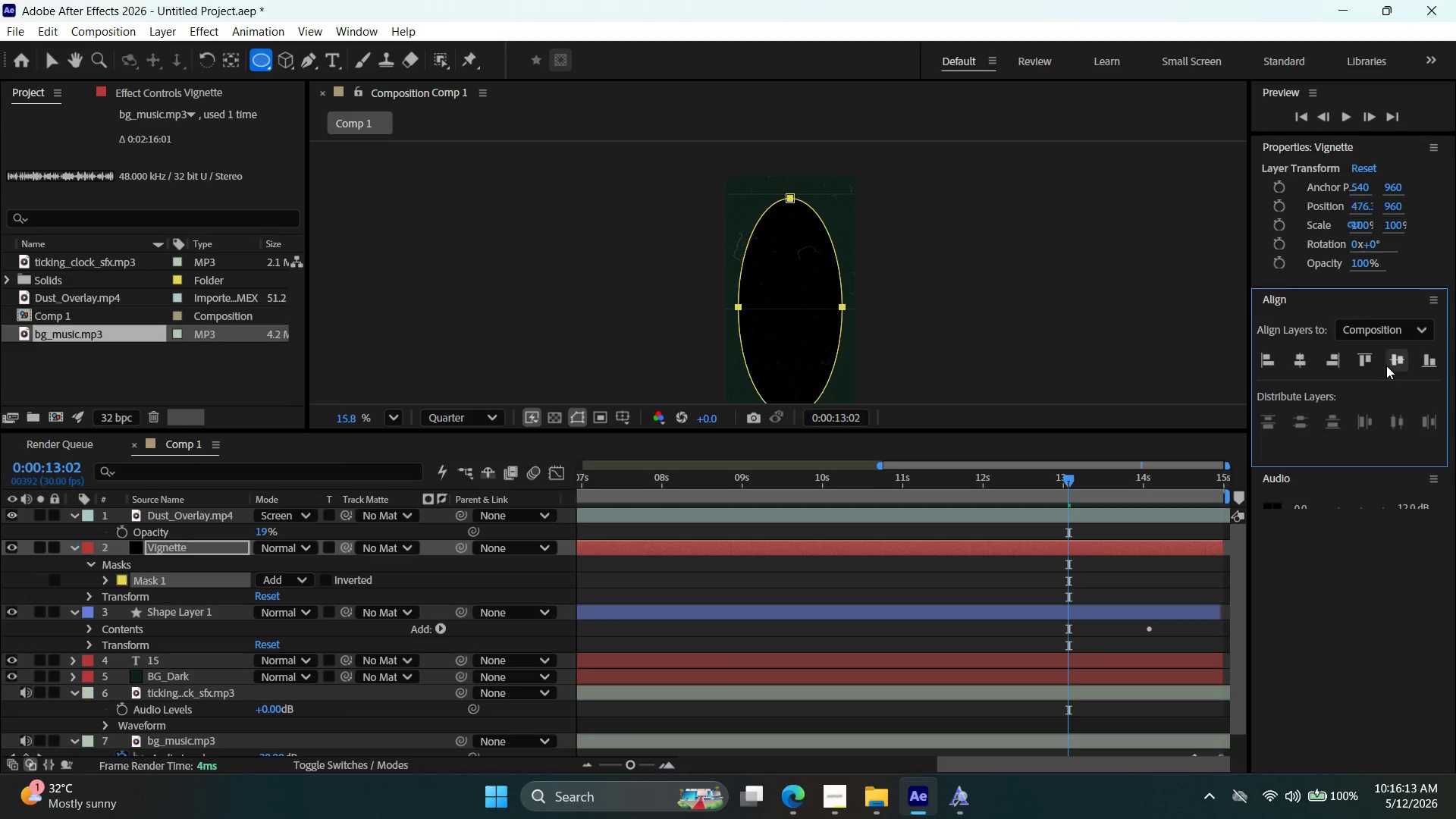 
left_click([1399, 366])
 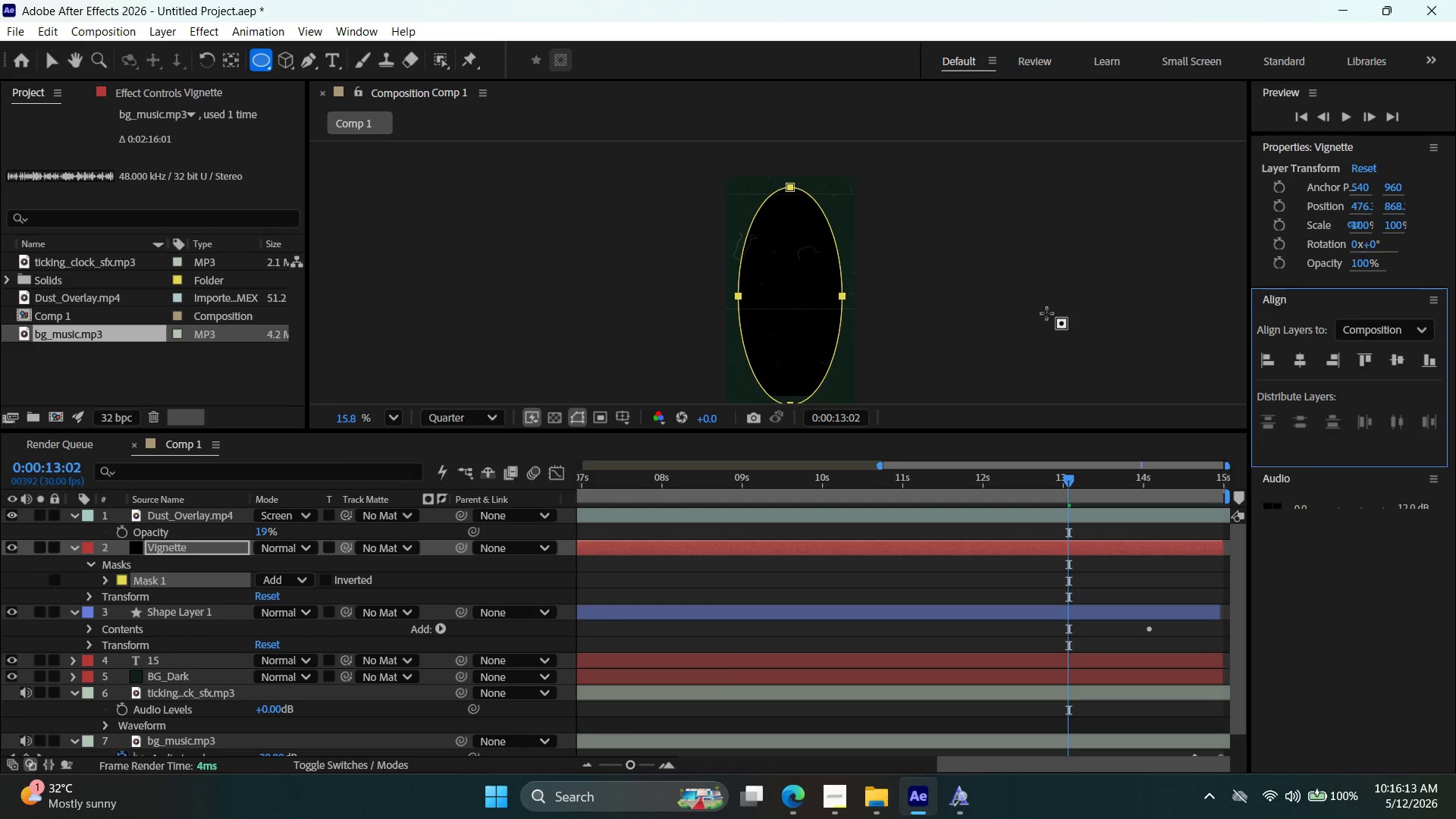 
key(Alt+AltLeft)
 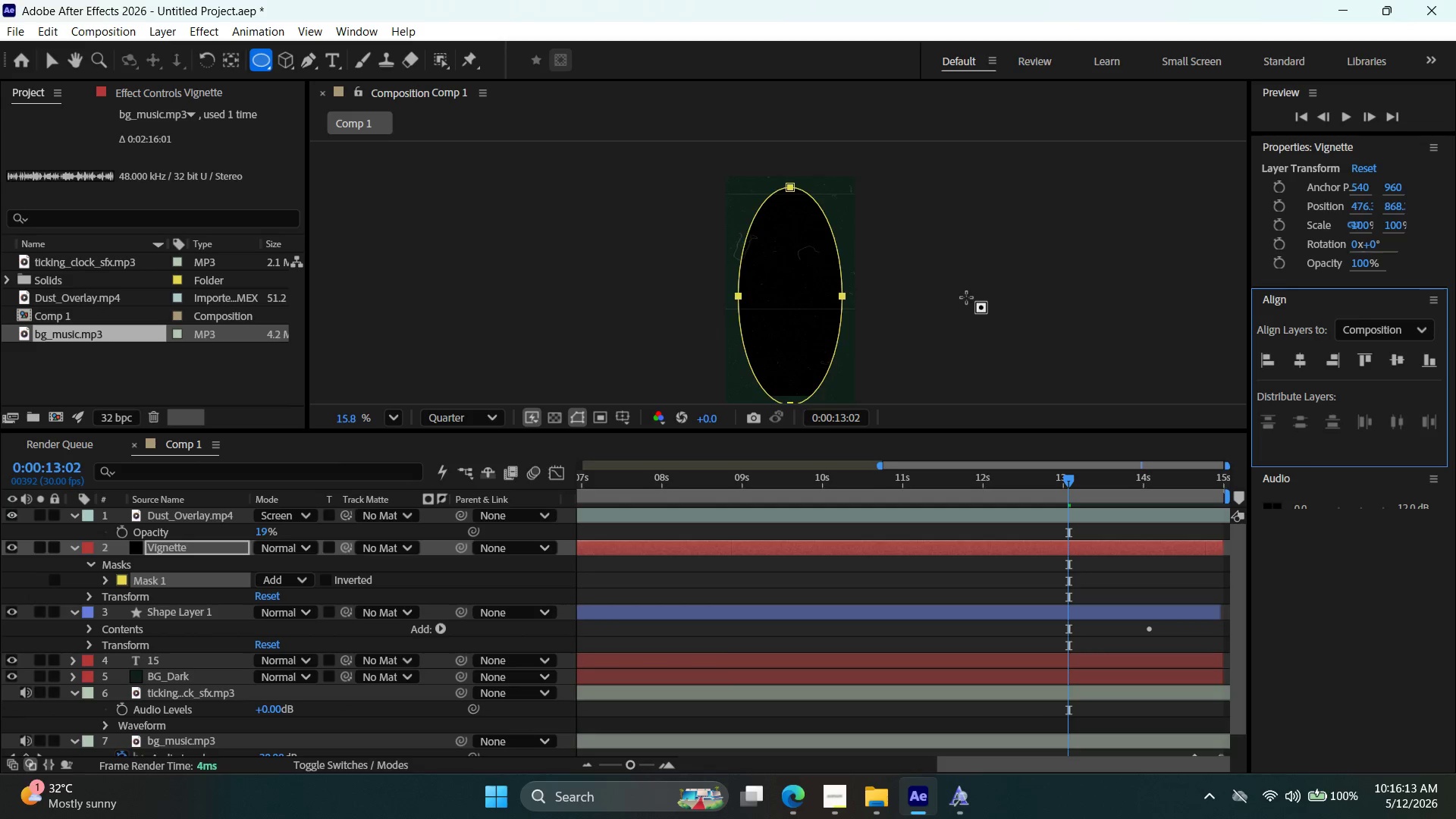 
scroll: coordinate [966, 302], scroll_direction: down, amount: 4.0
 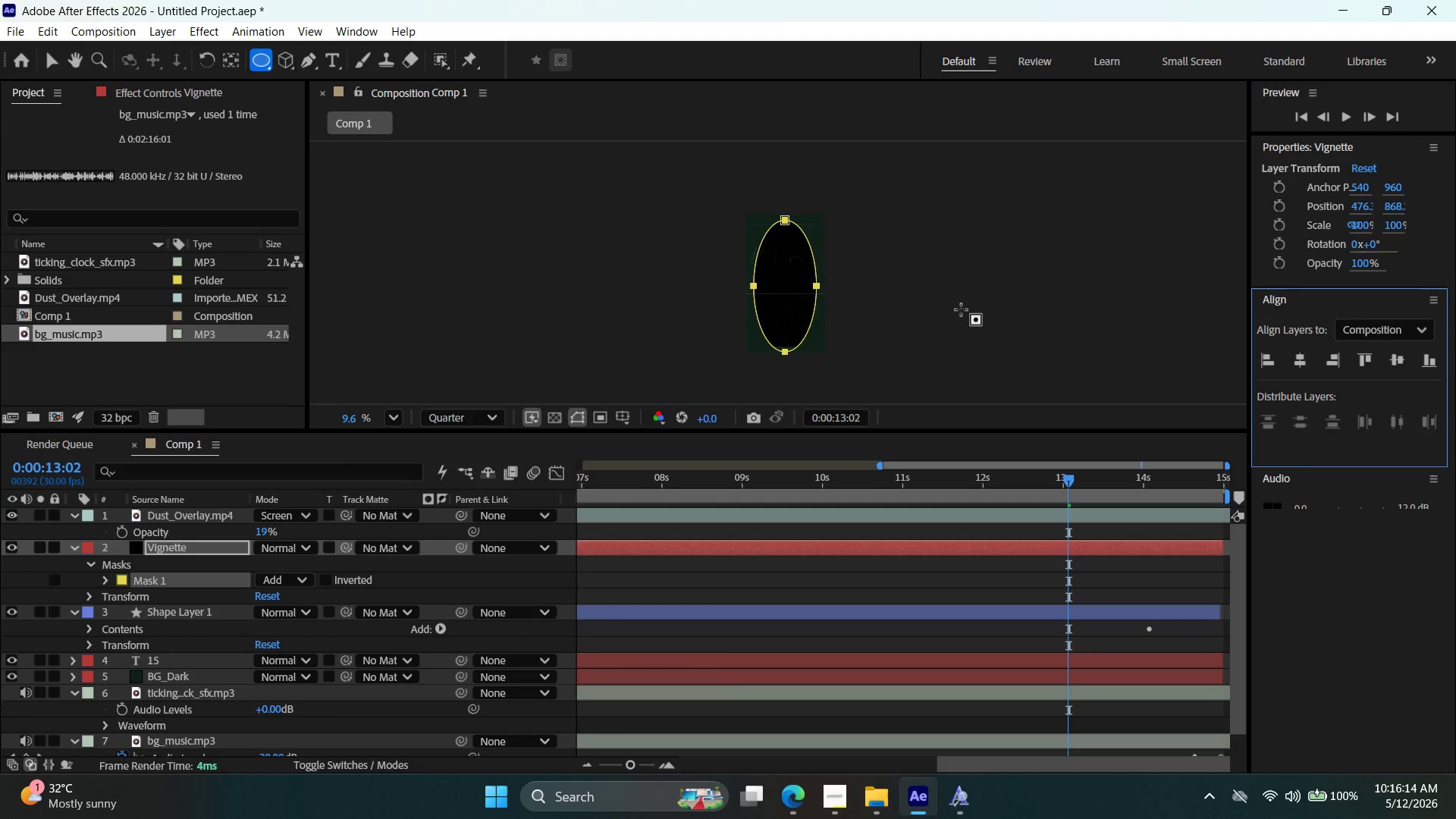 
key(Alt+AltLeft)
 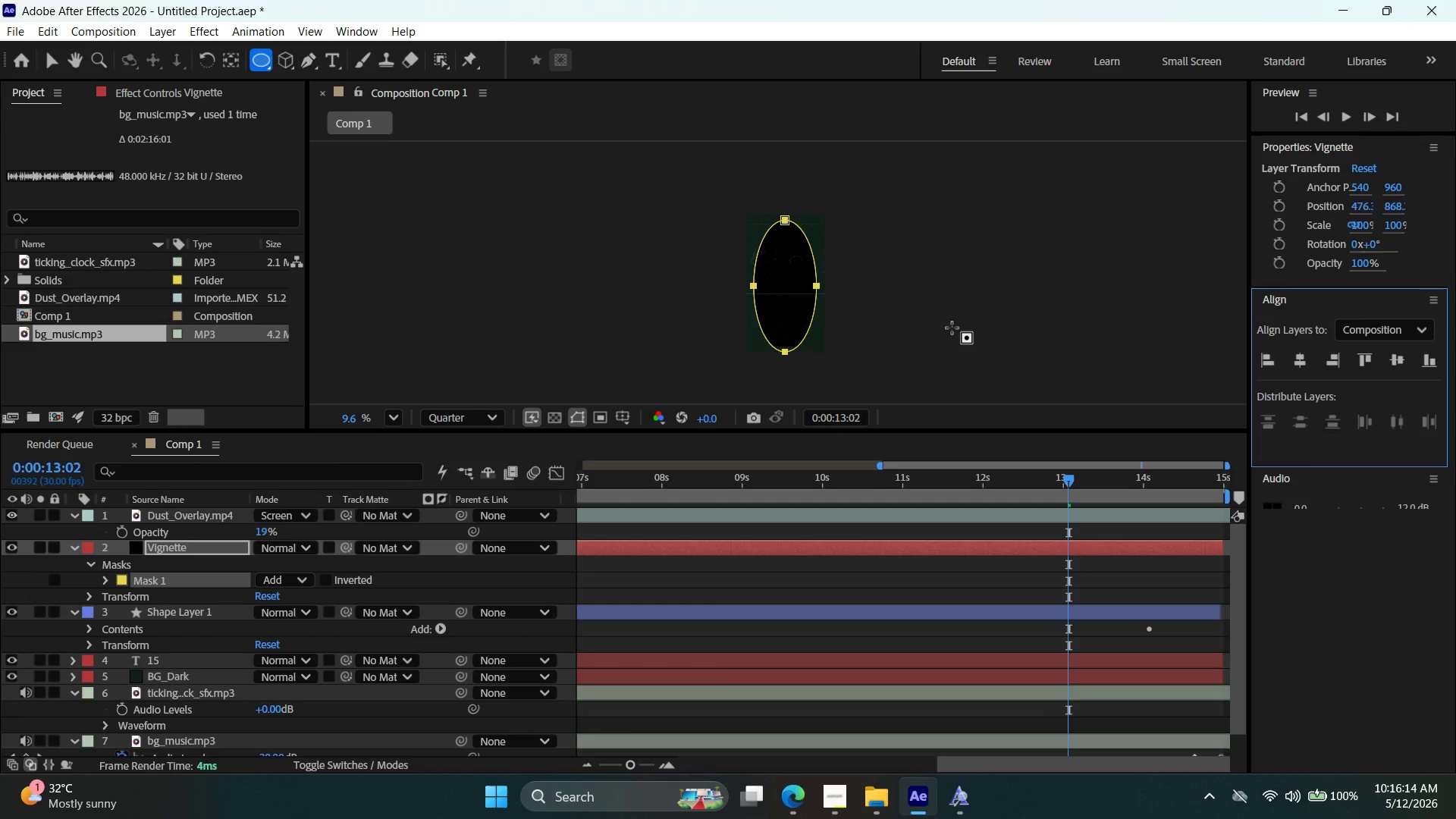 
scroll: coordinate [952, 328], scroll_direction: up, amount: 1.0
 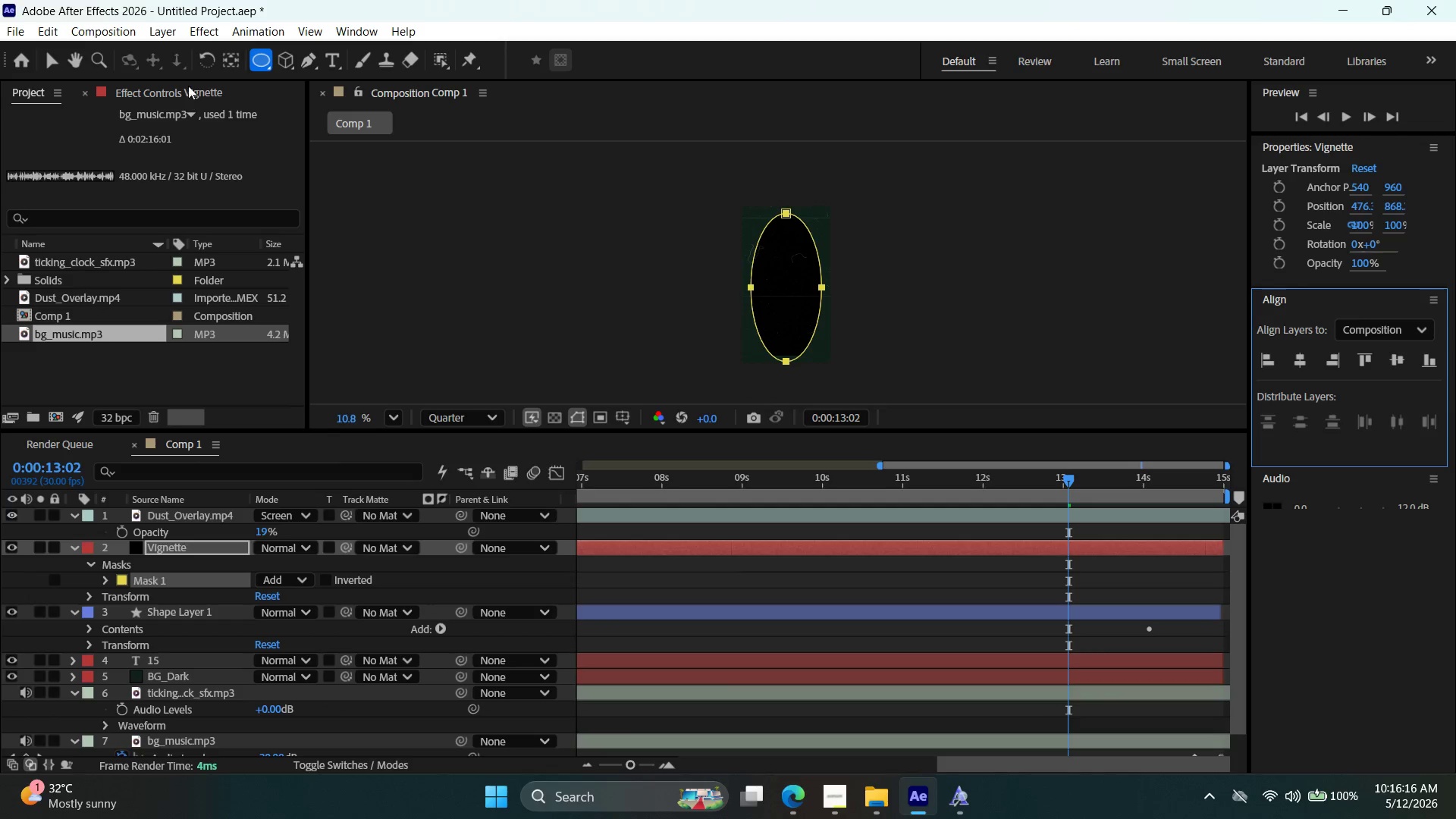 
left_click([49, 59])
 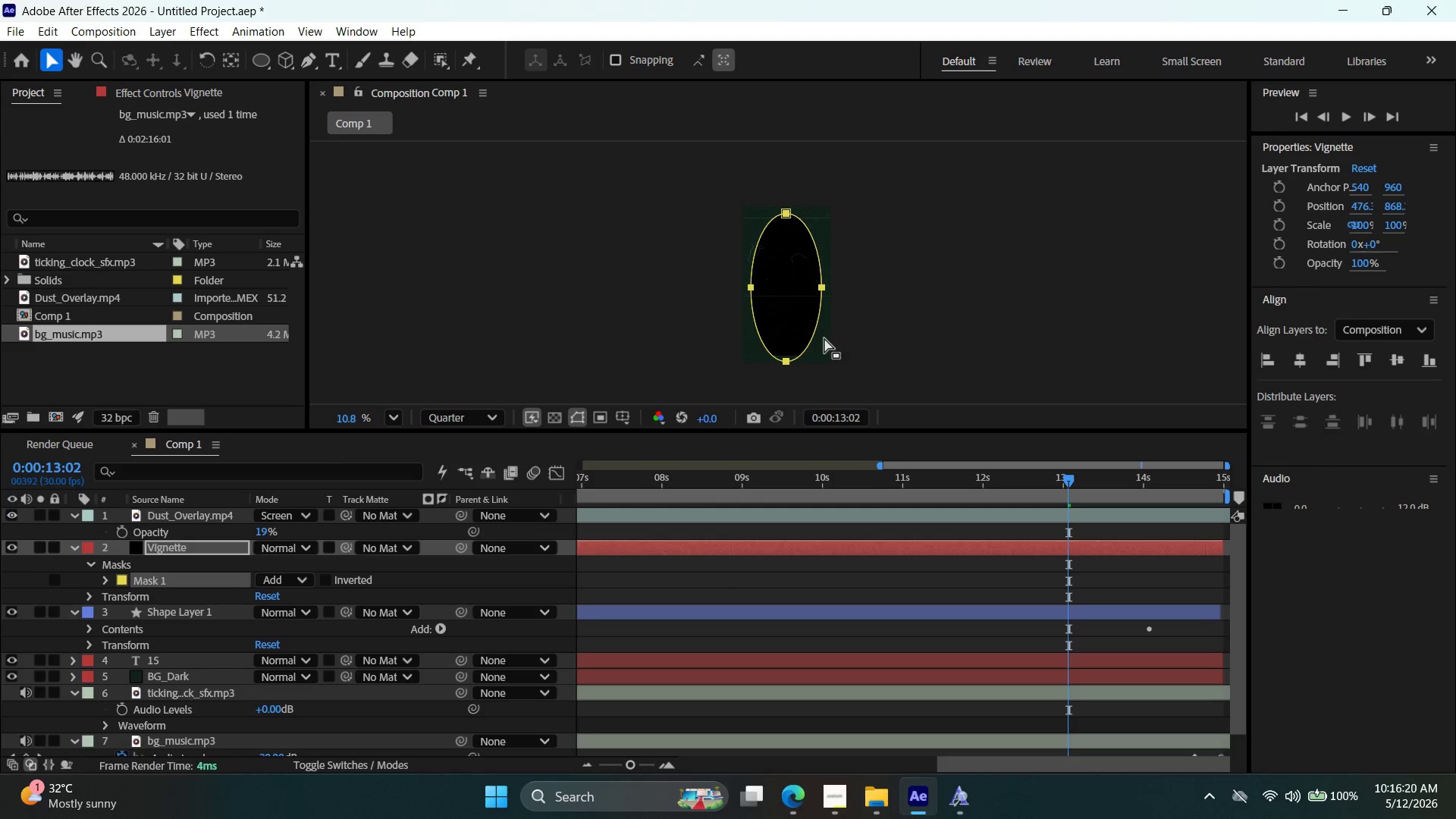 
right_click([811, 328])
 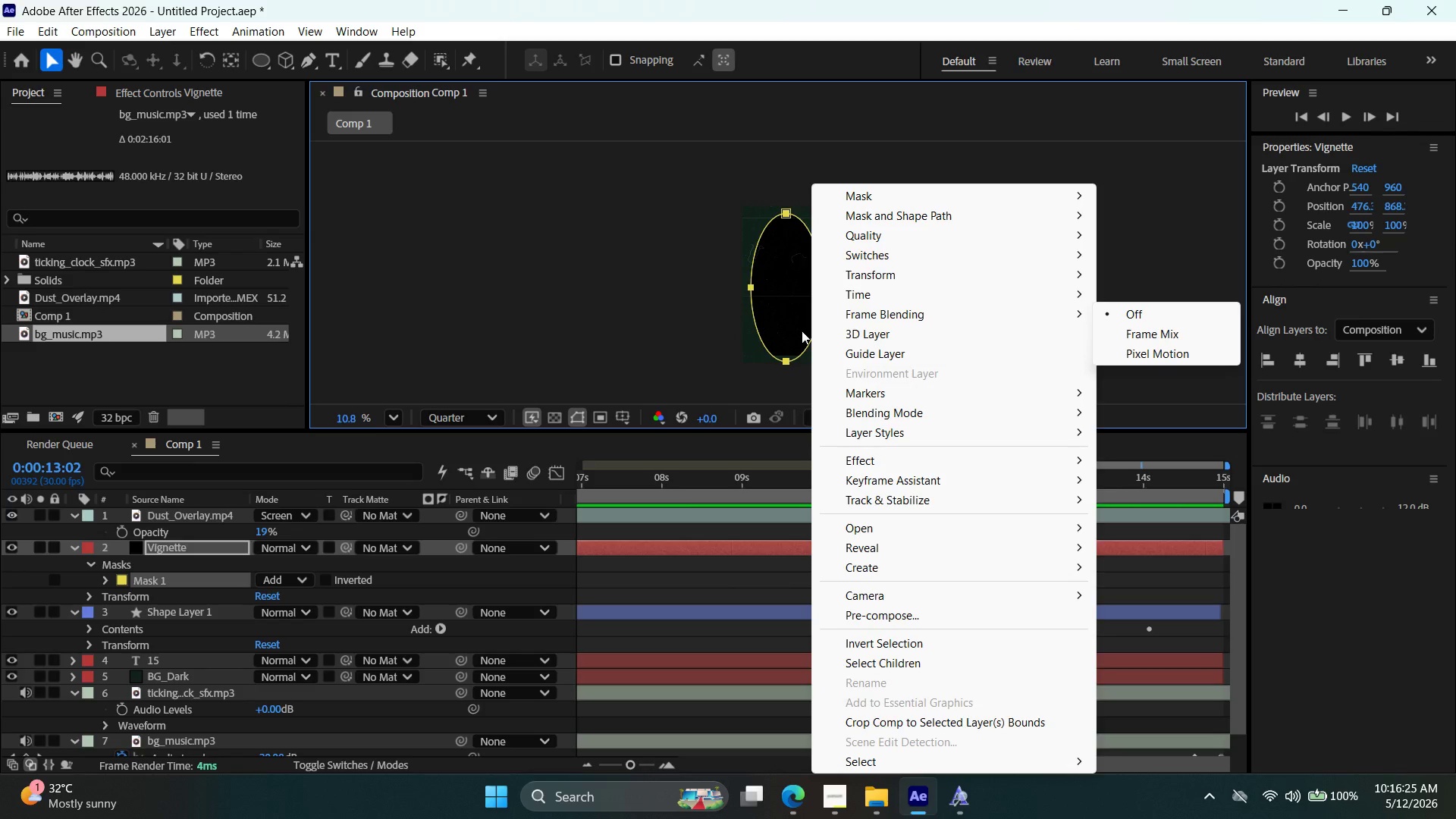 
wait(6.67)
 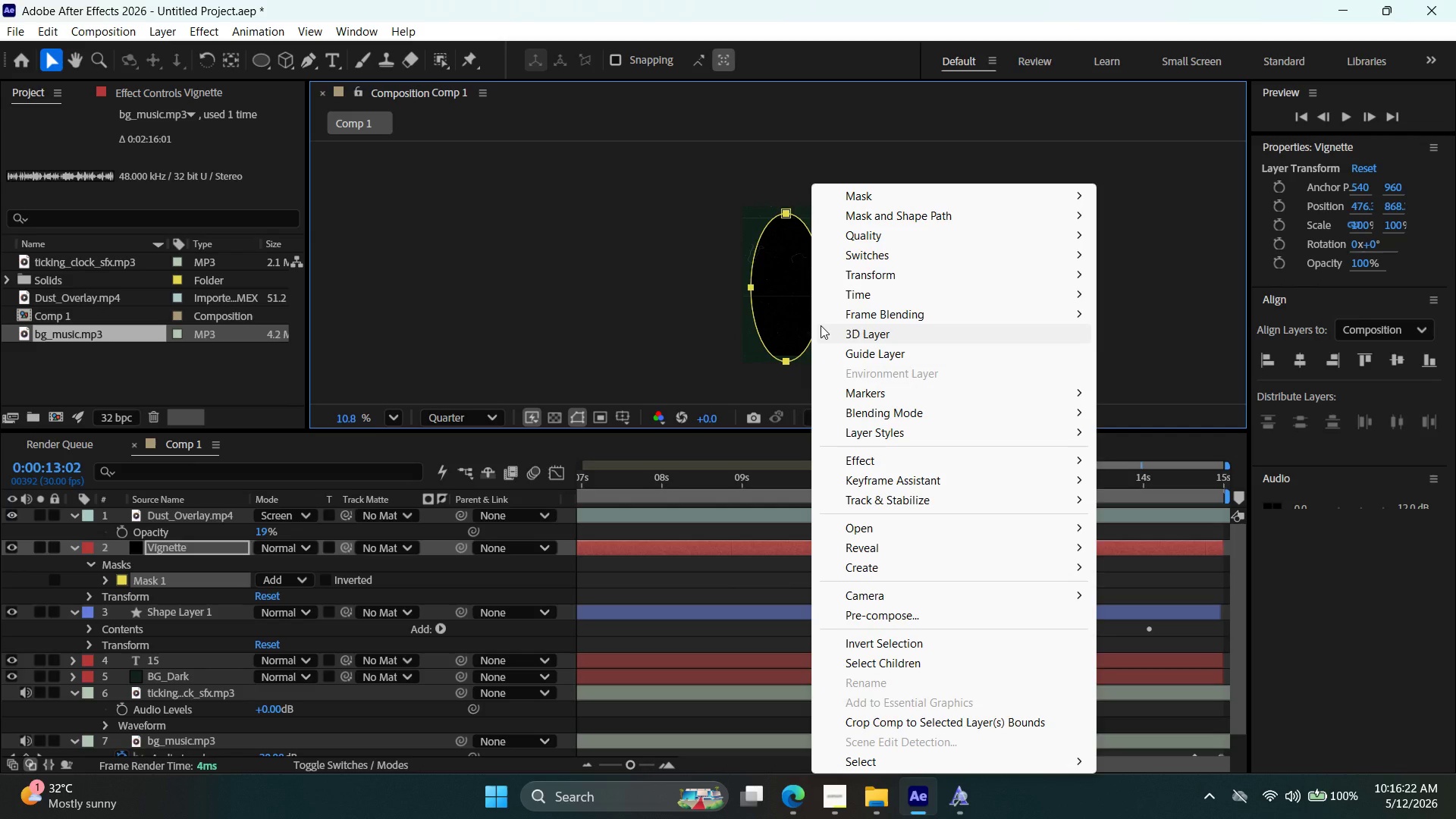 
left_click([254, 64])
 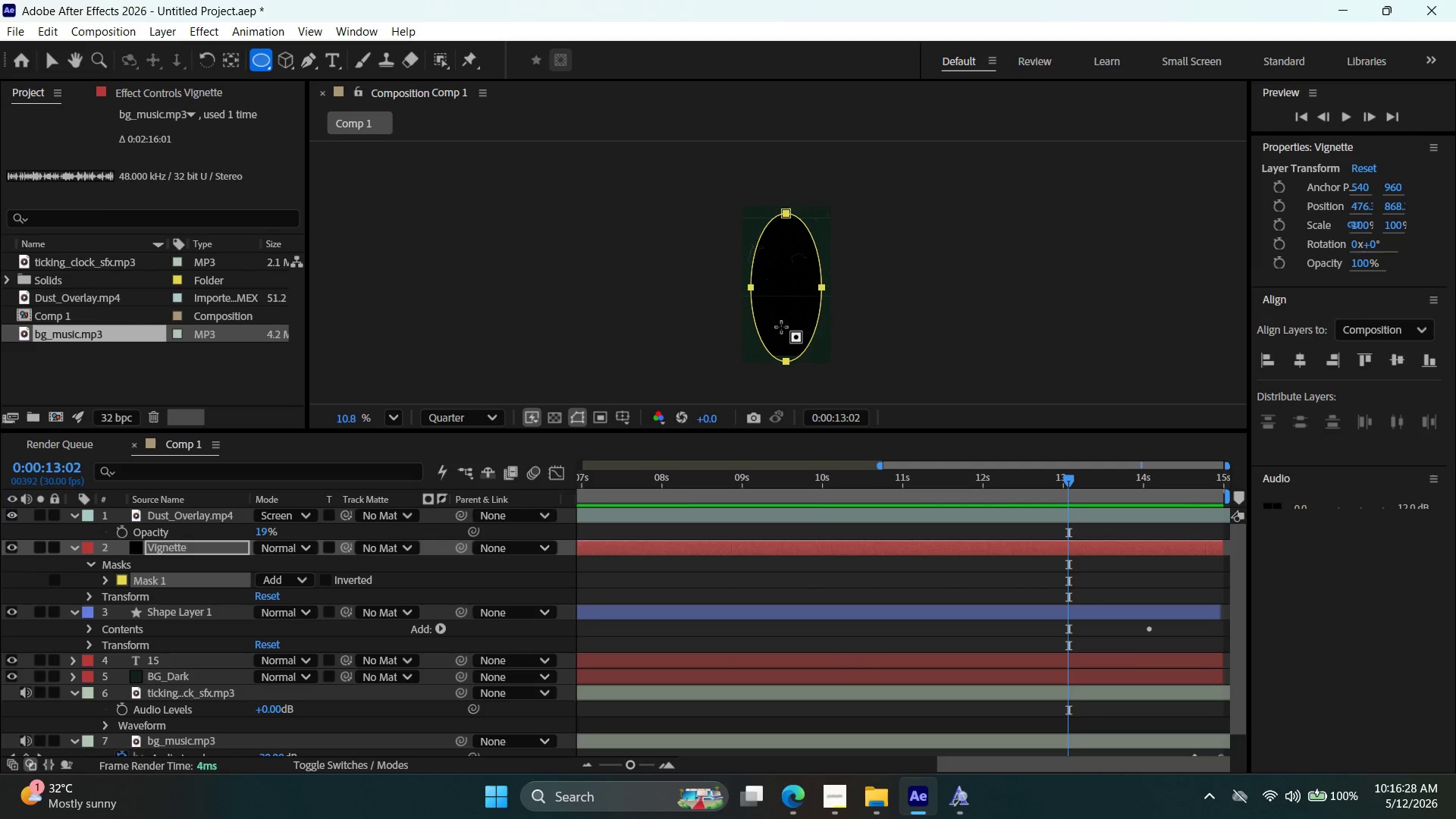 
right_click([781, 323])
 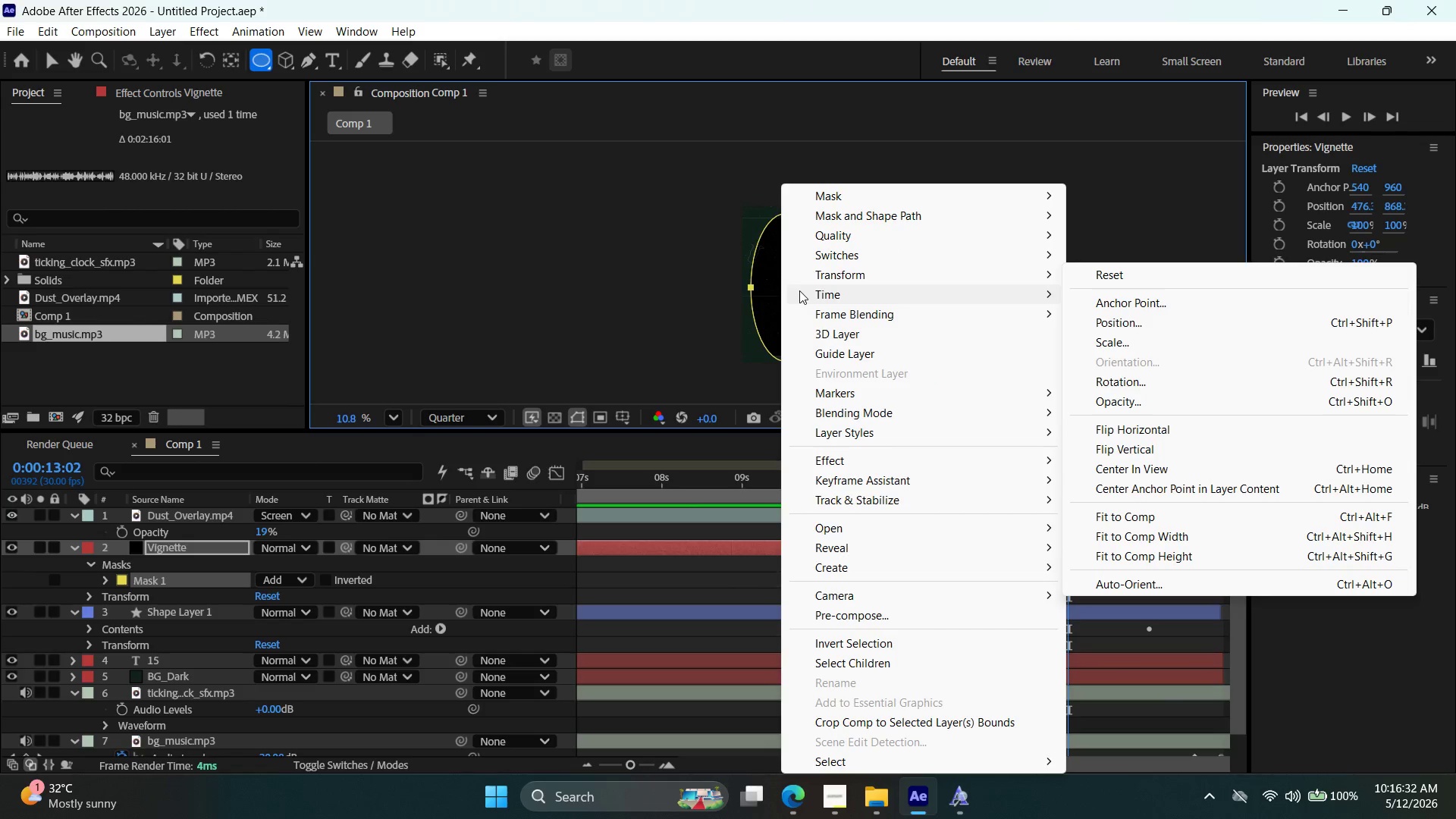 
wait(6.2)
 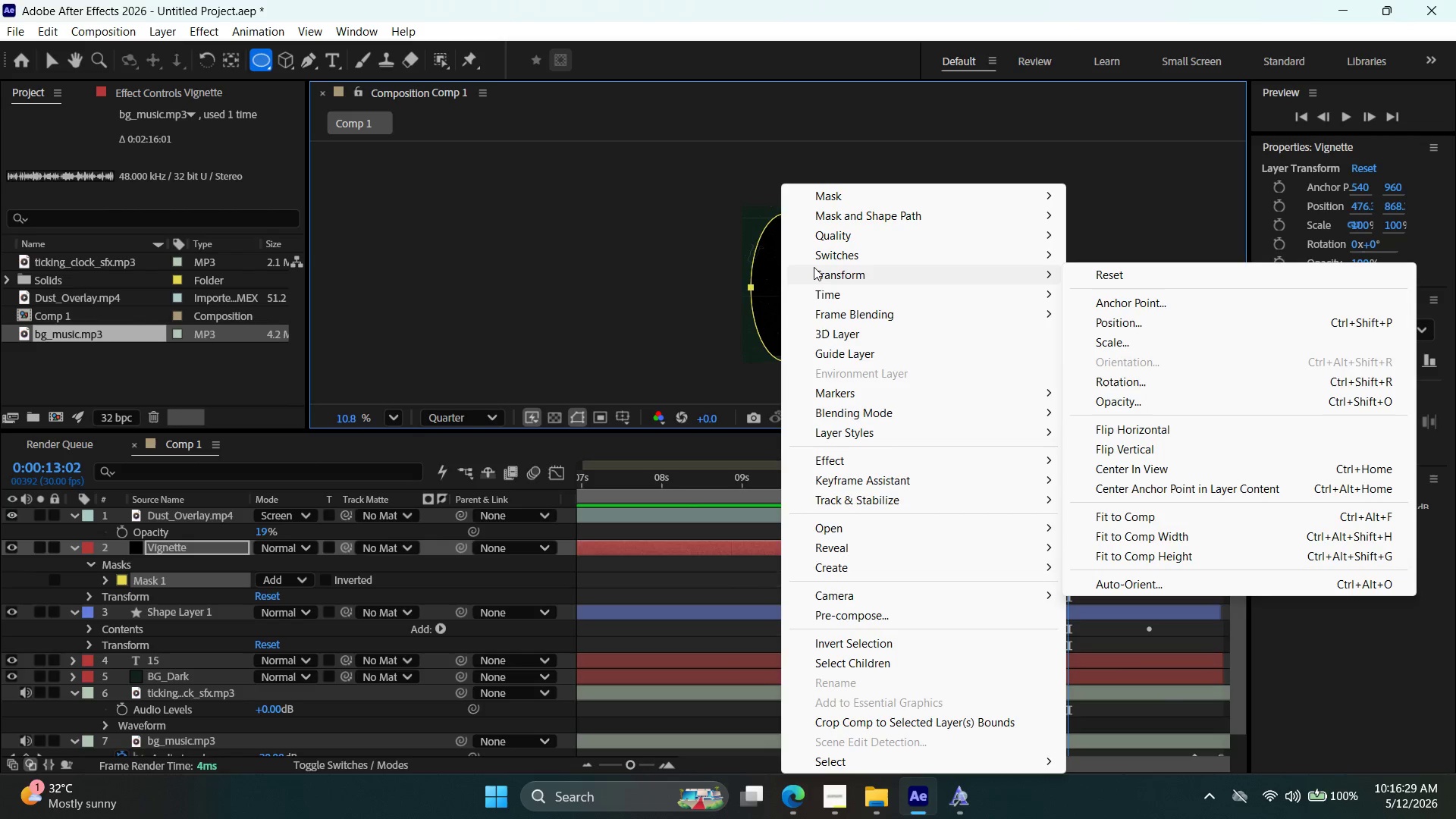 
left_click([101, 575])
 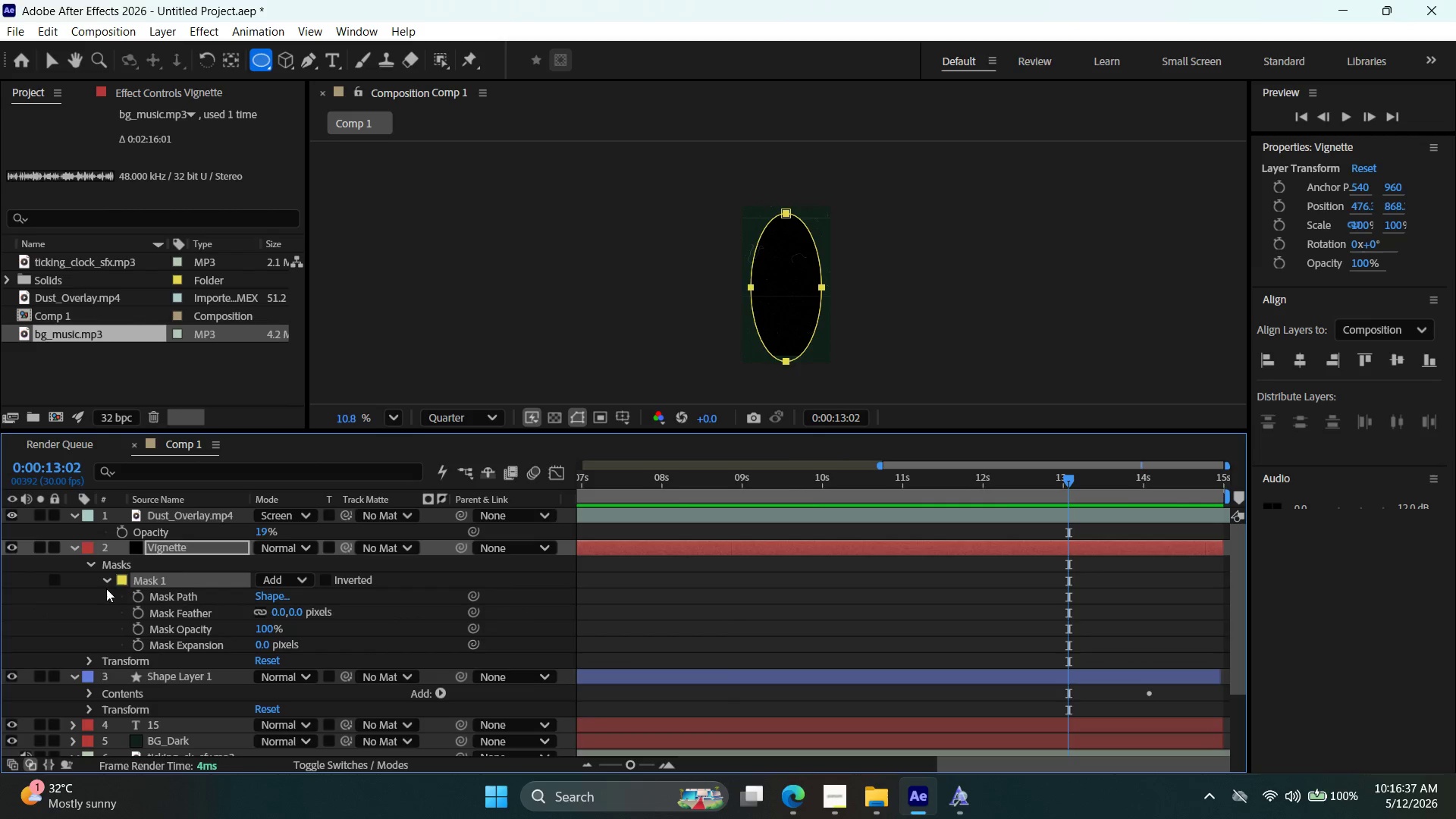 
left_click([325, 581])
 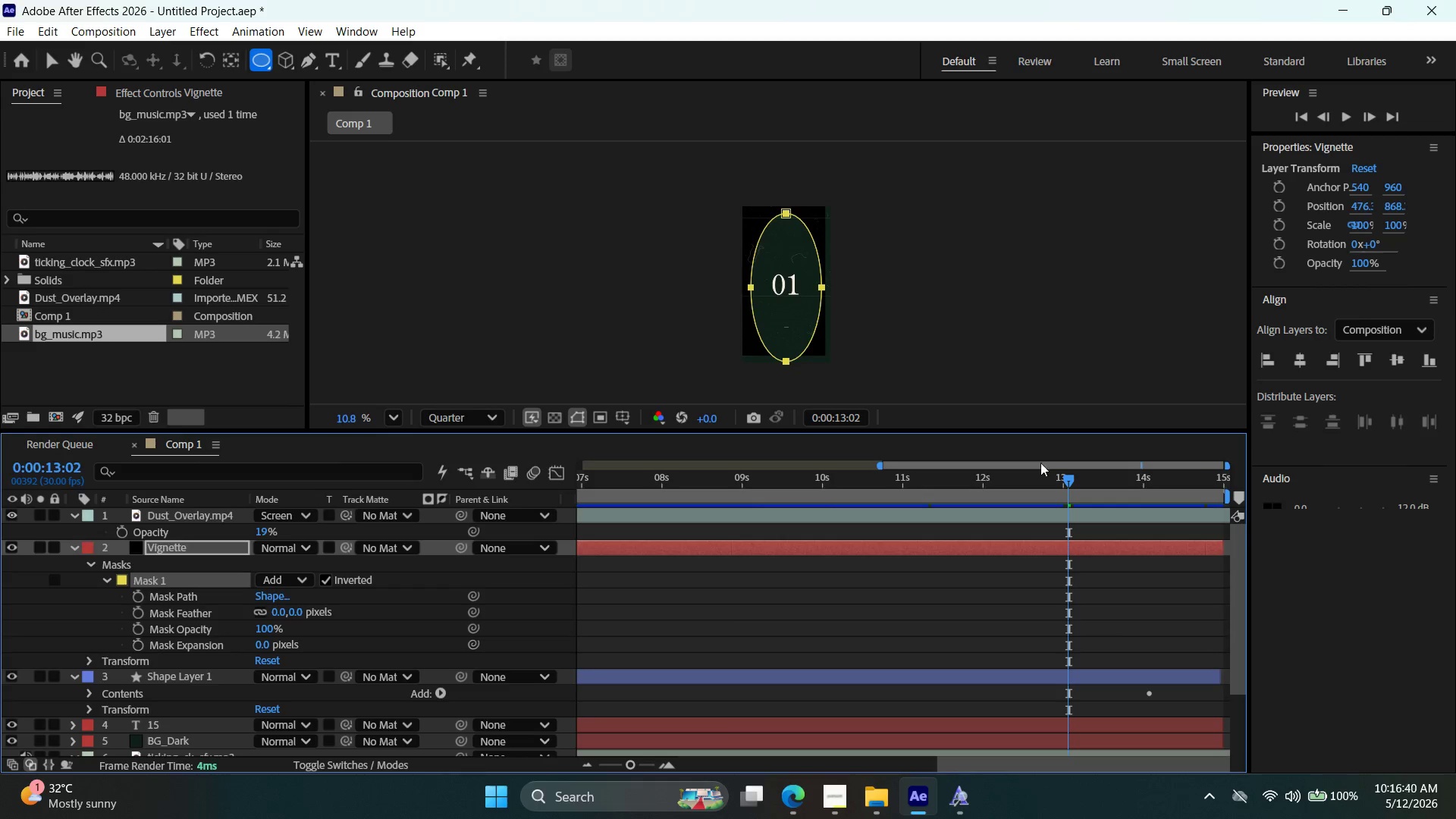 
left_click([1300, 362])
 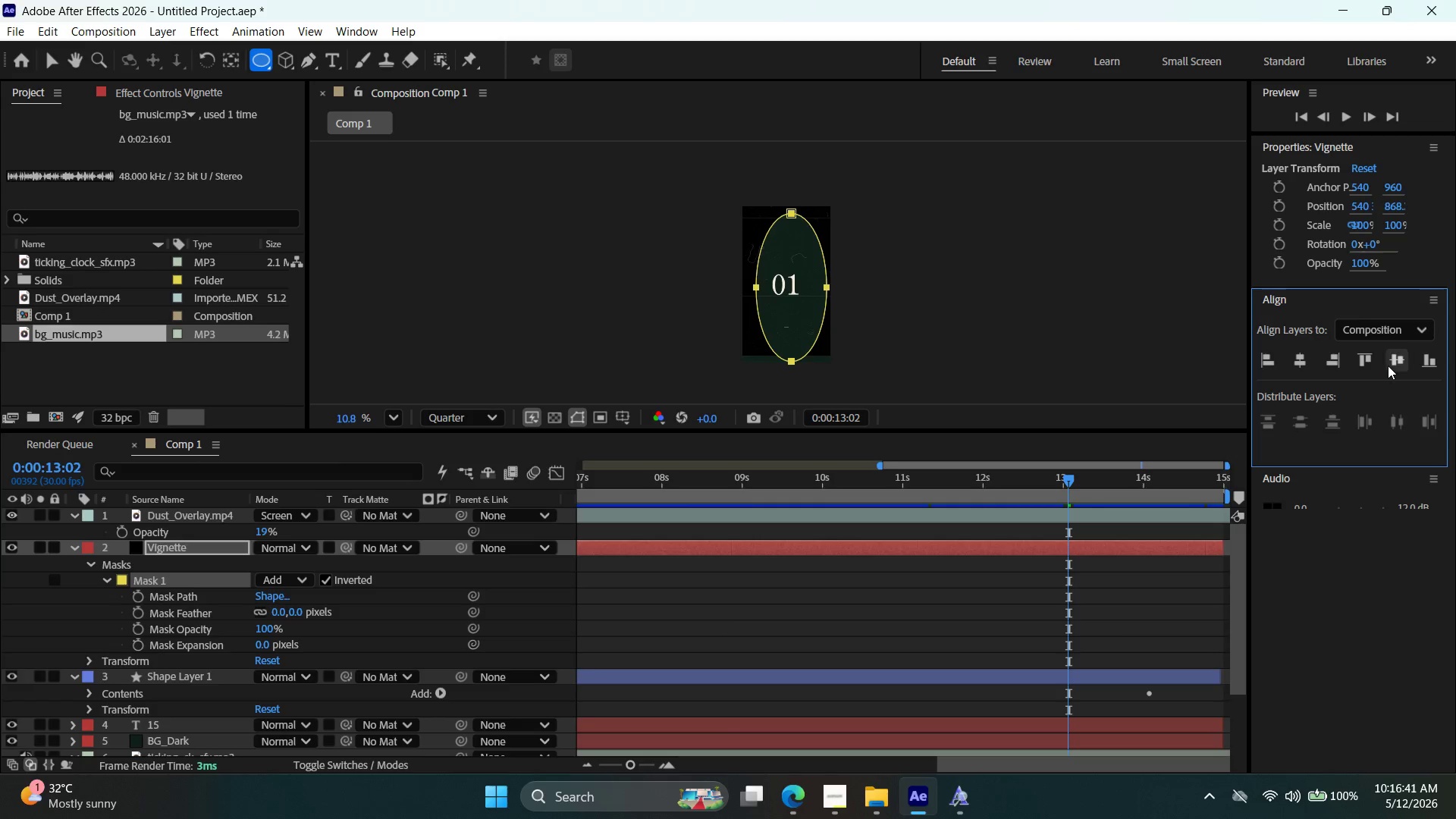 
left_click([1393, 365])
 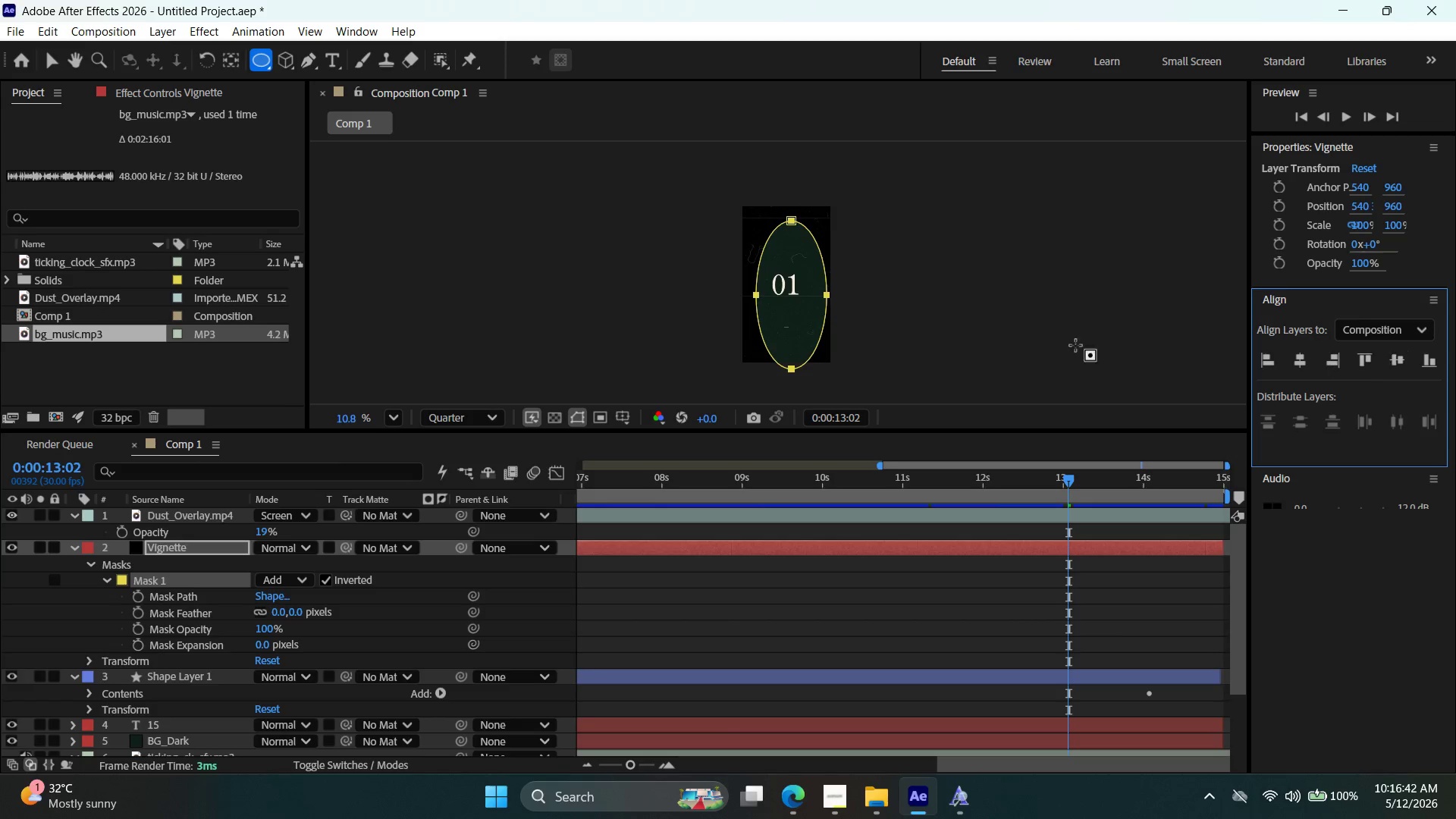 
scroll: coordinate [915, 345], scroll_direction: down, amount: 7.0
 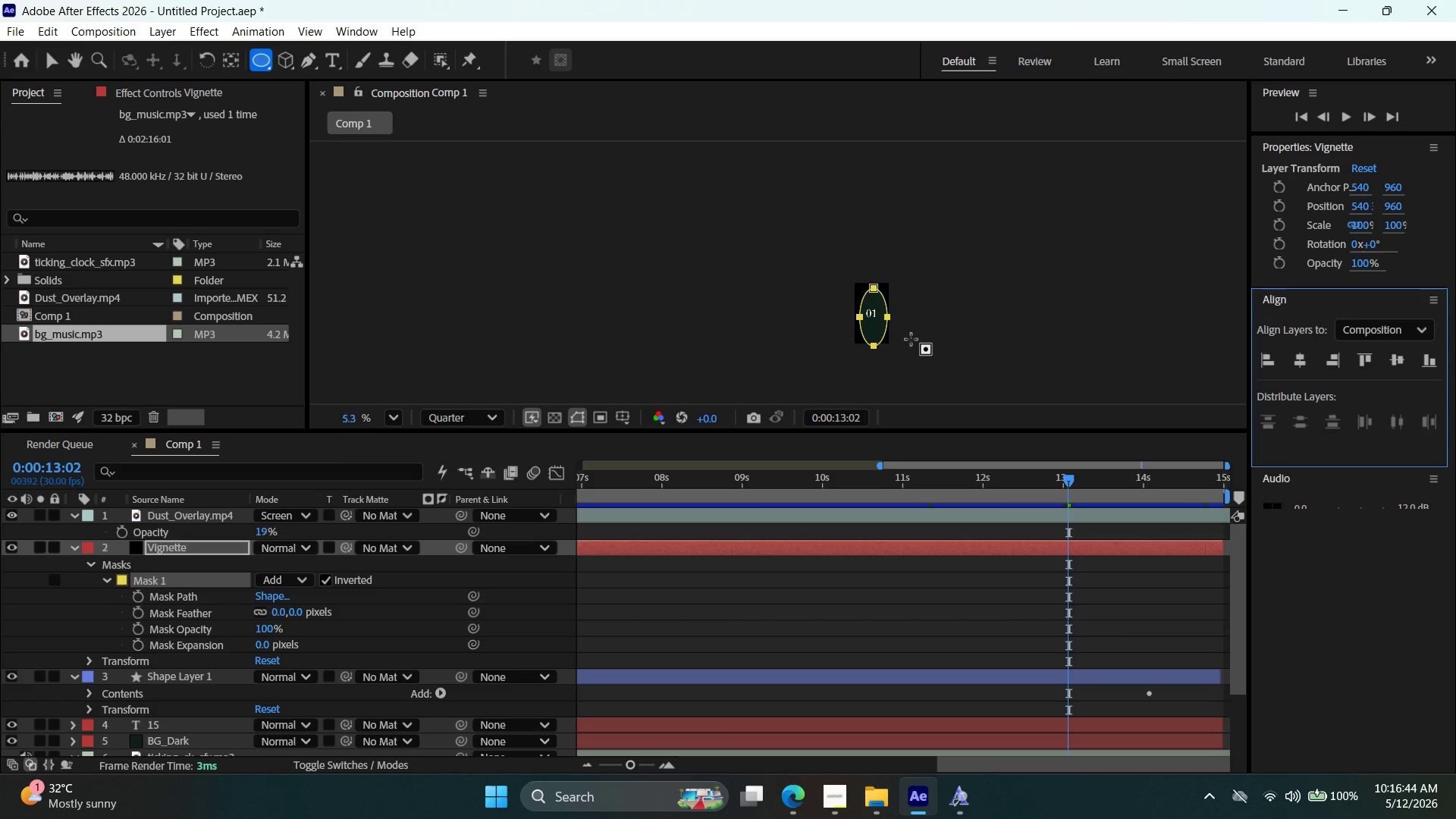 
scroll: coordinate [905, 337], scroll_direction: up, amount: 8.0
 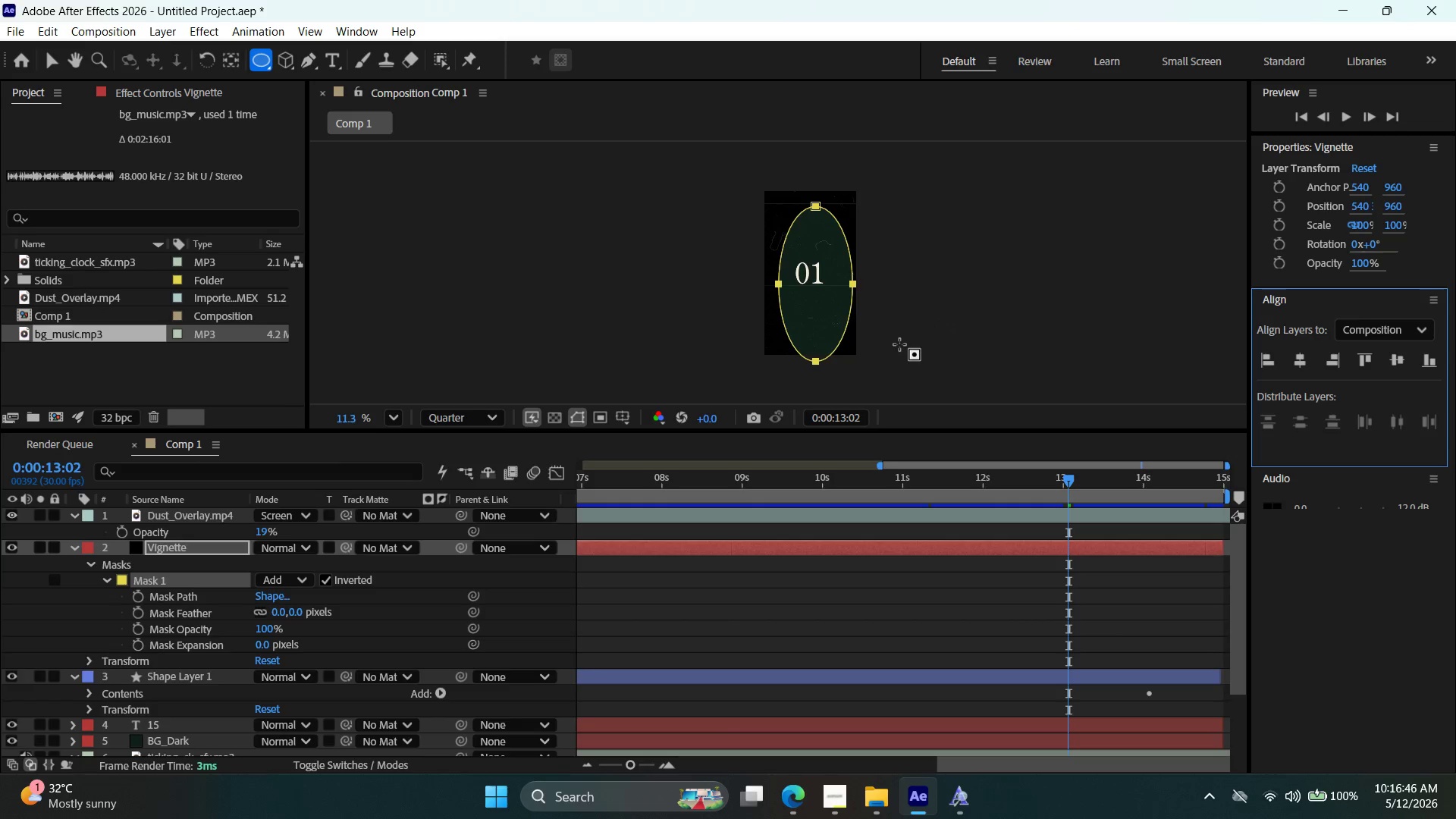 
key(Control+Z)
 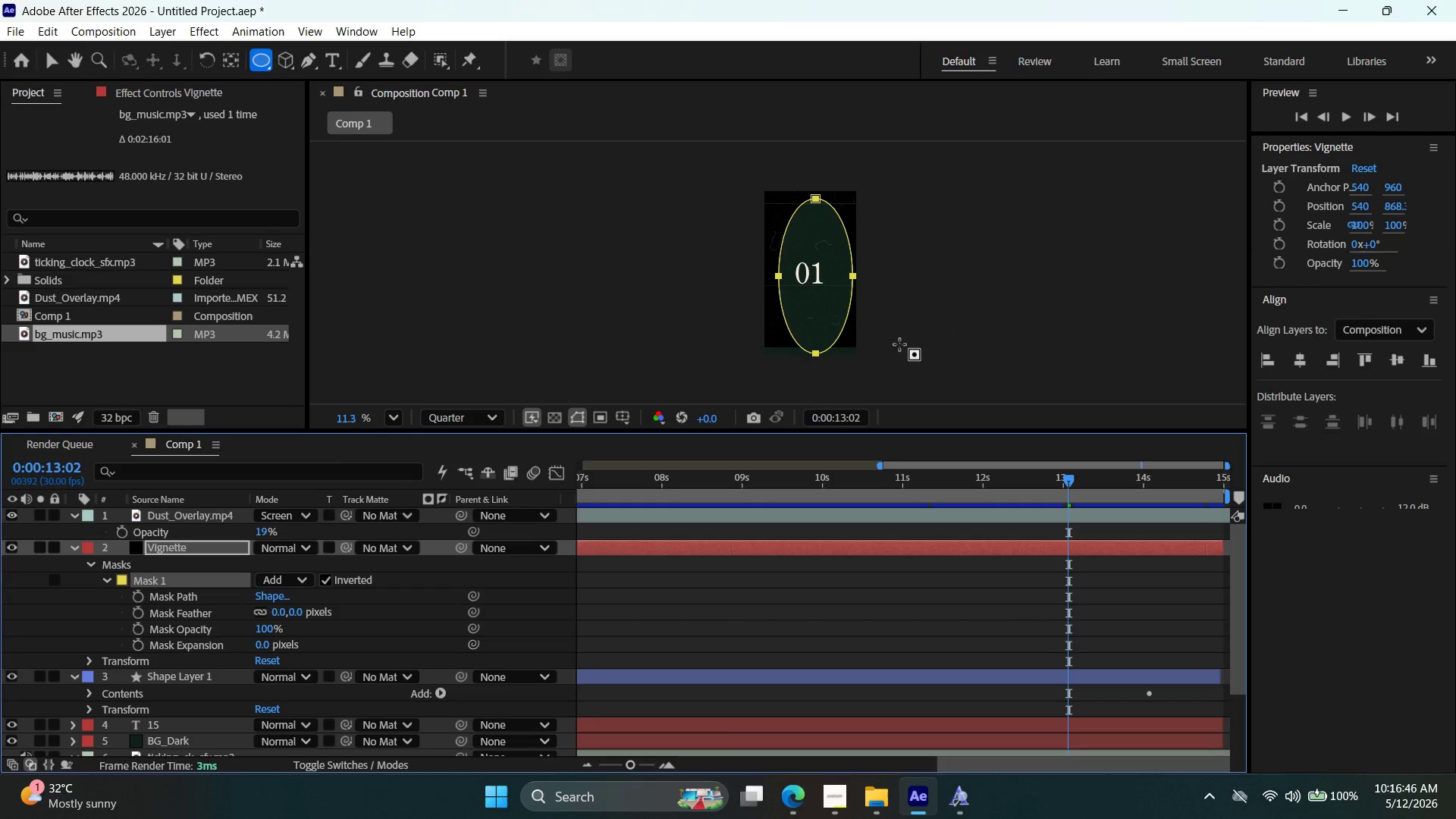 
key(Control+Z)
 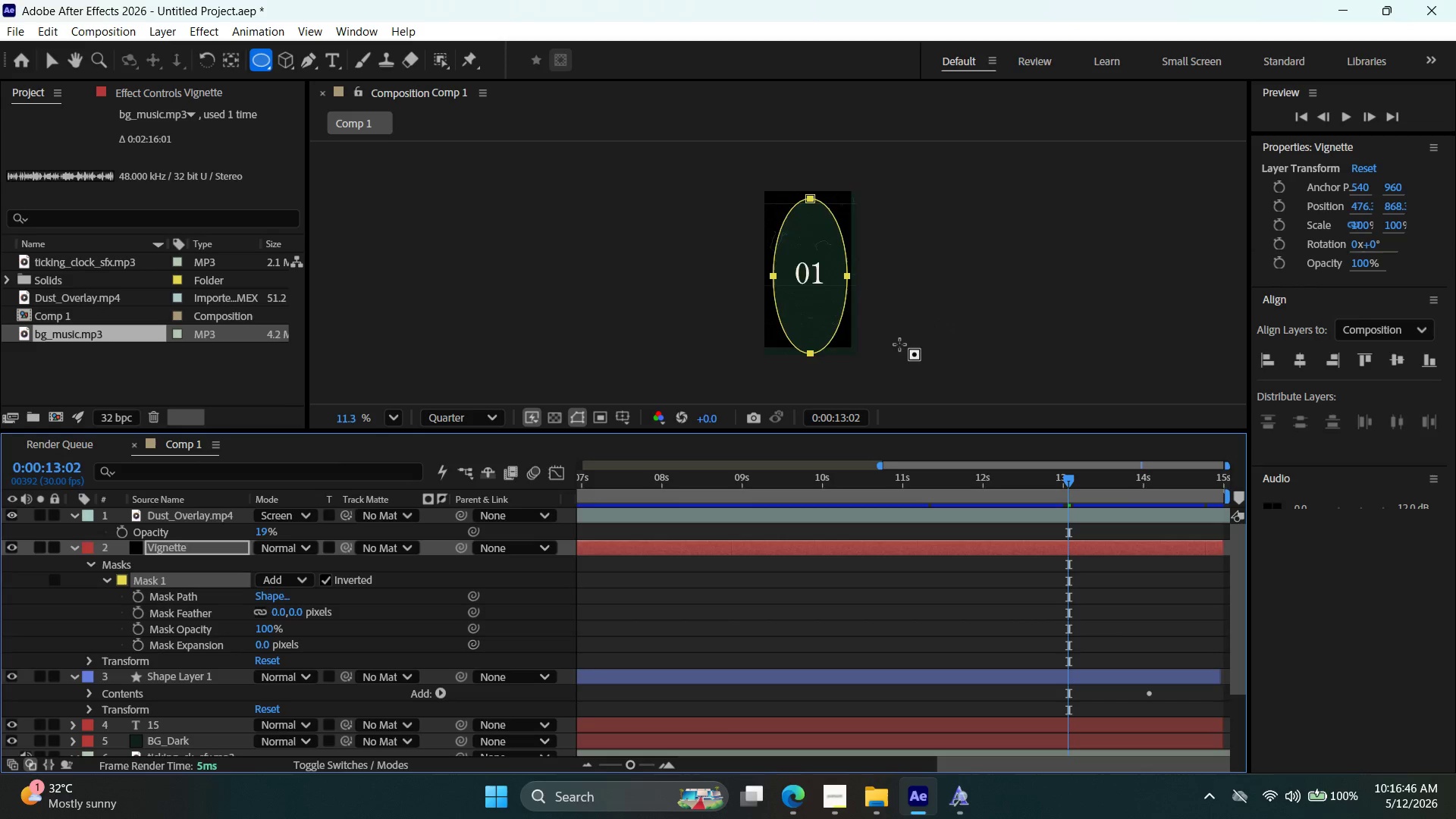 
key(Control+Z)
 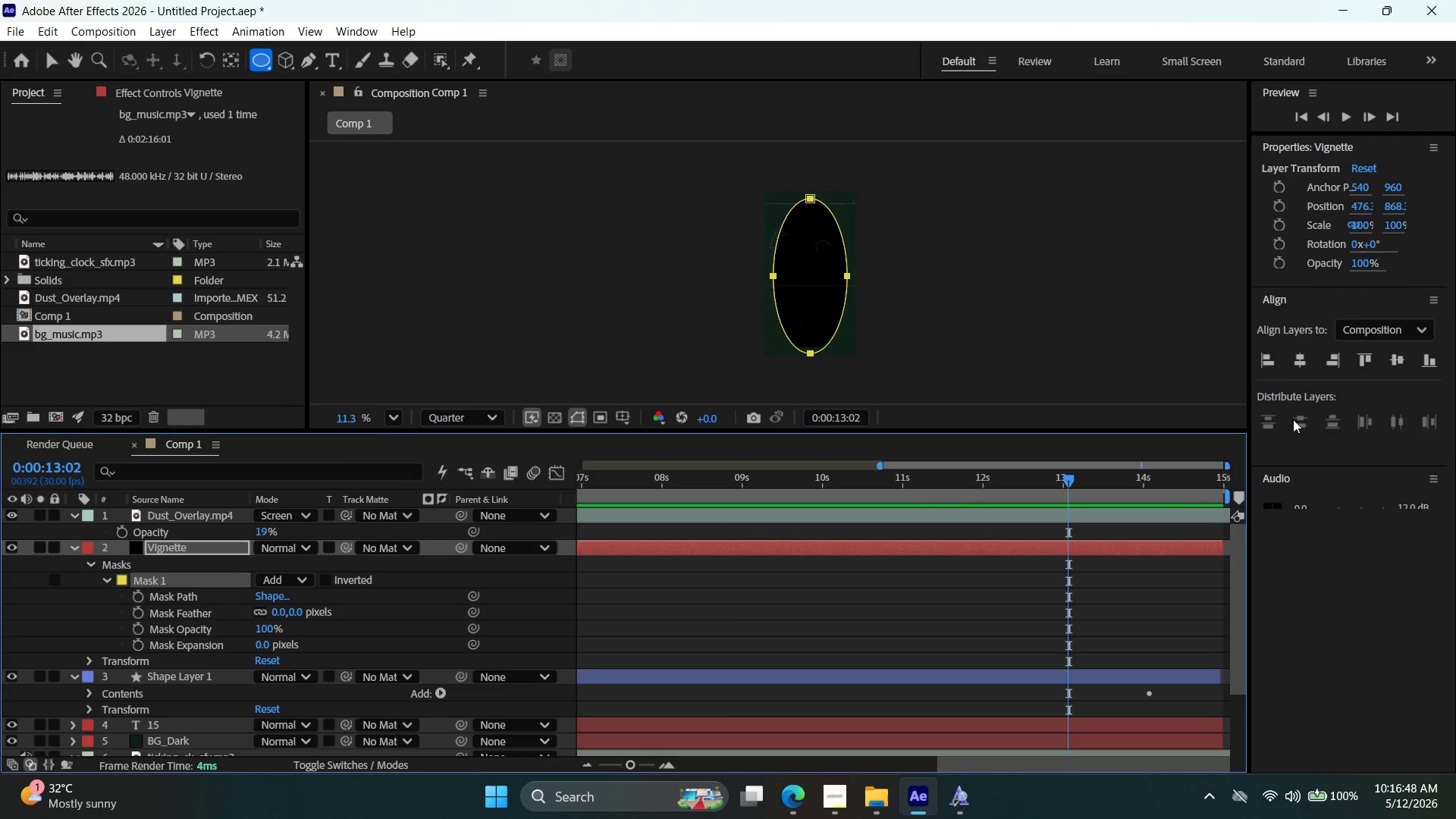 
left_click([1302, 366])
 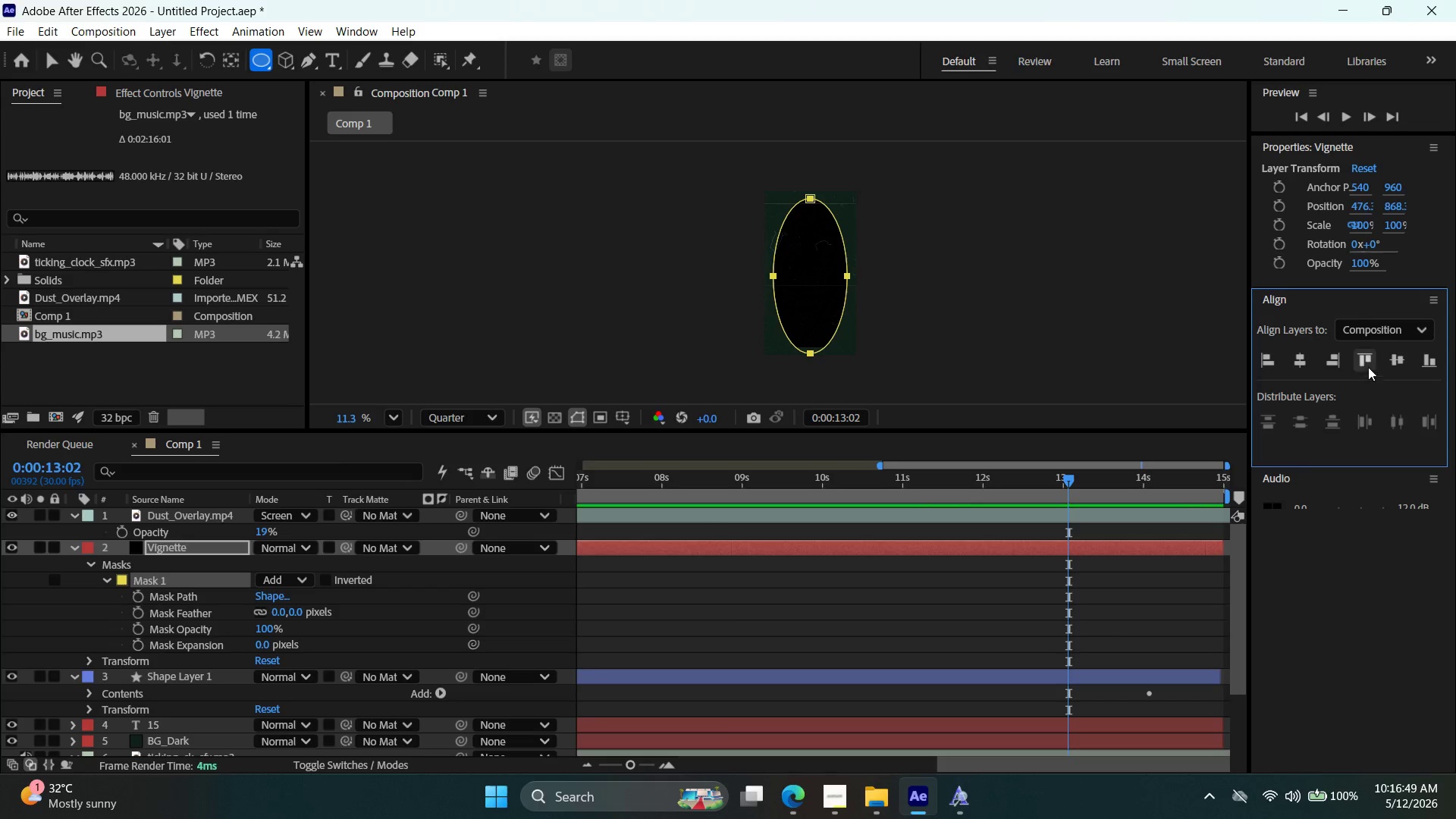 
left_click([1392, 363])
 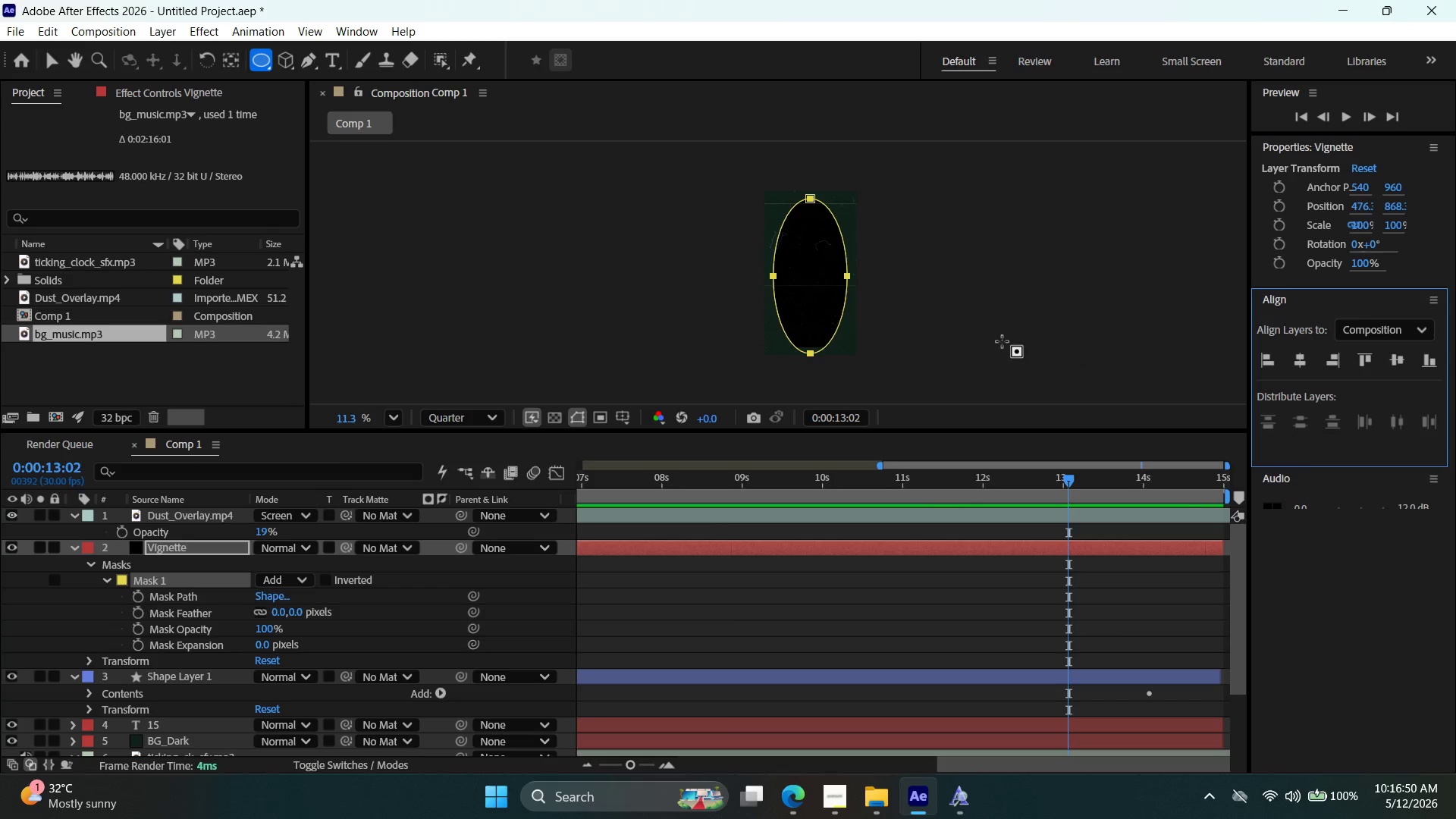 
key(Alt+AltLeft)
 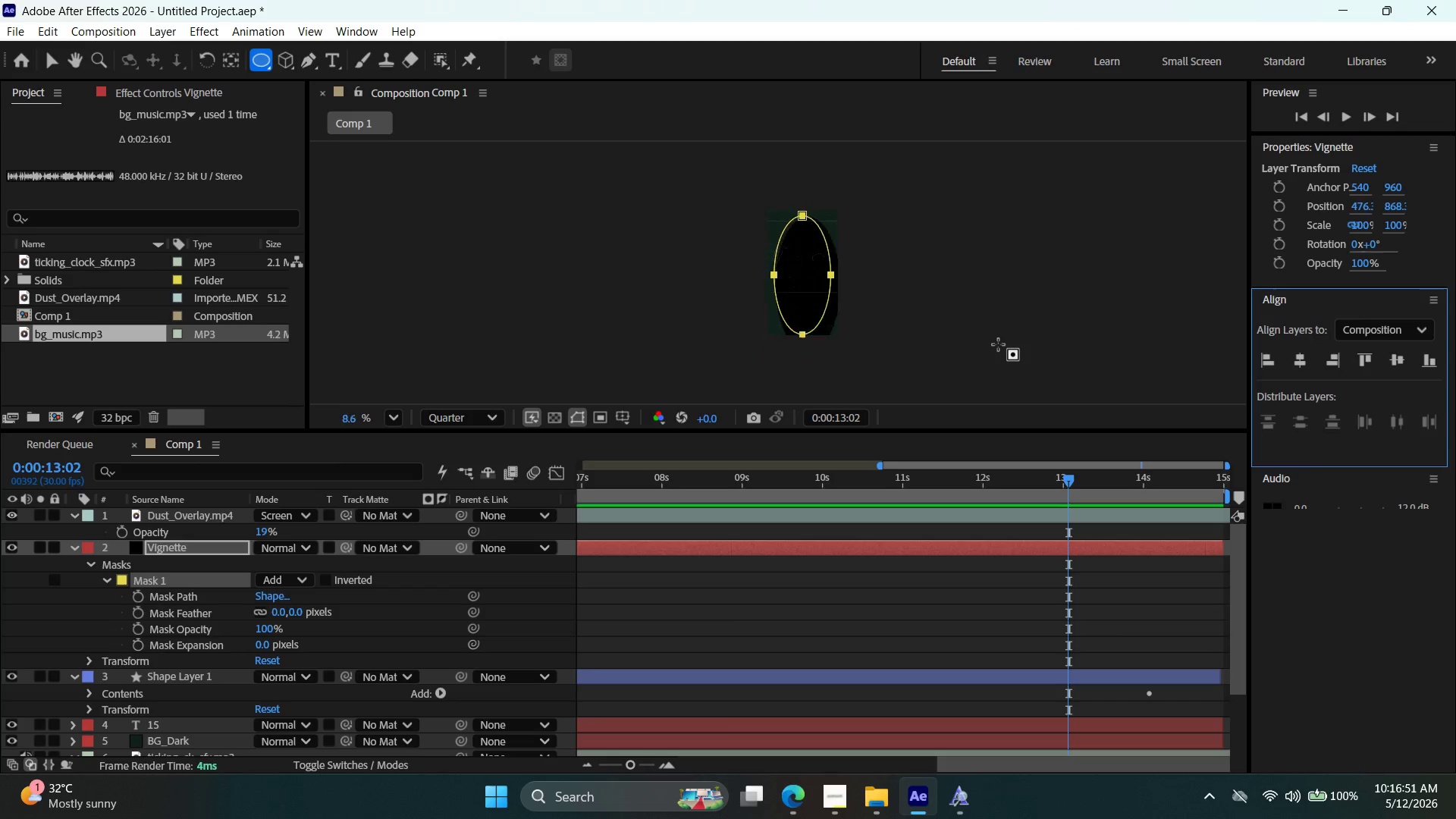 
scroll: coordinate [998, 344], scroll_direction: down, amount: 2.0
 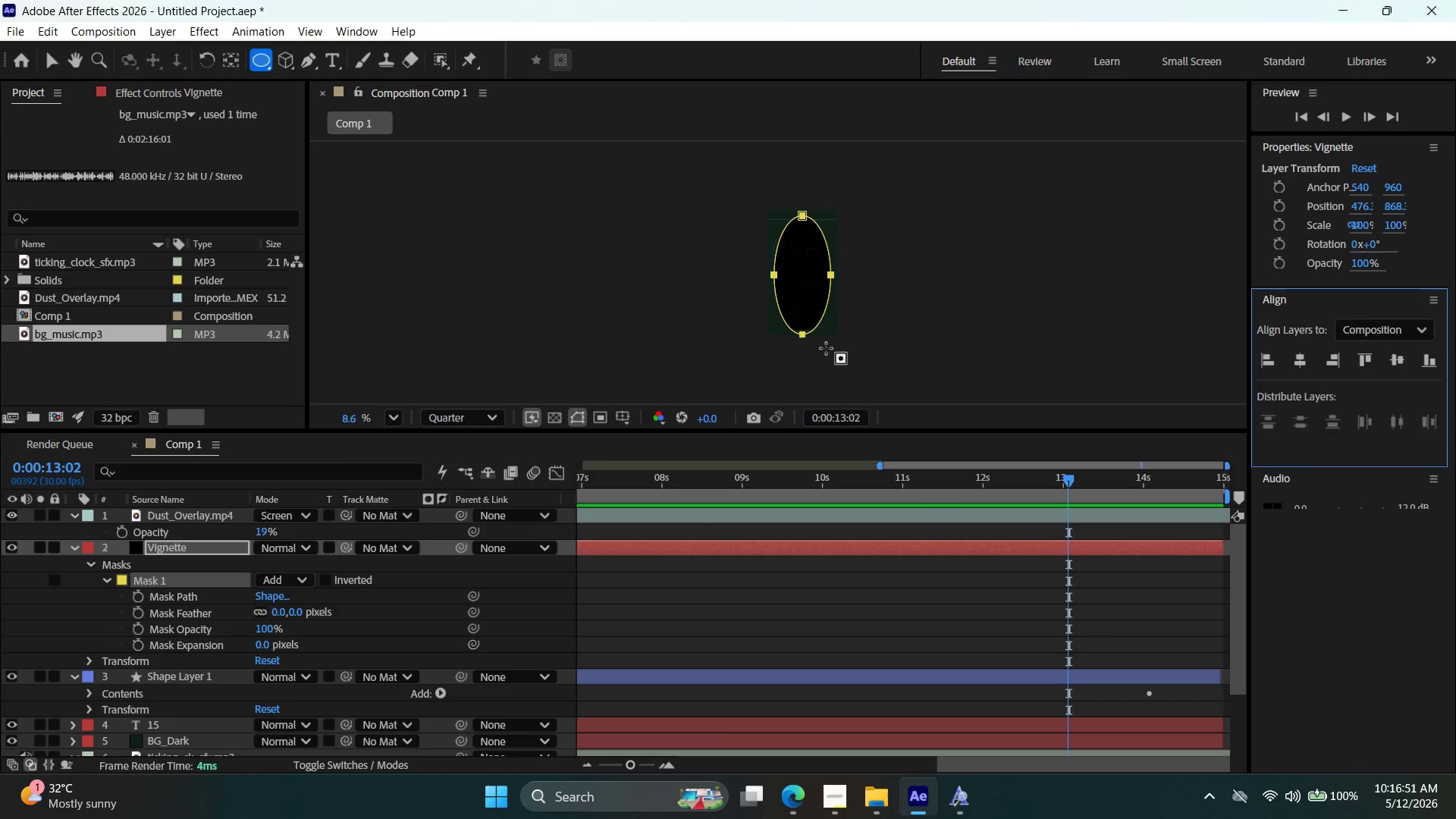 
key(Alt+AltLeft)
 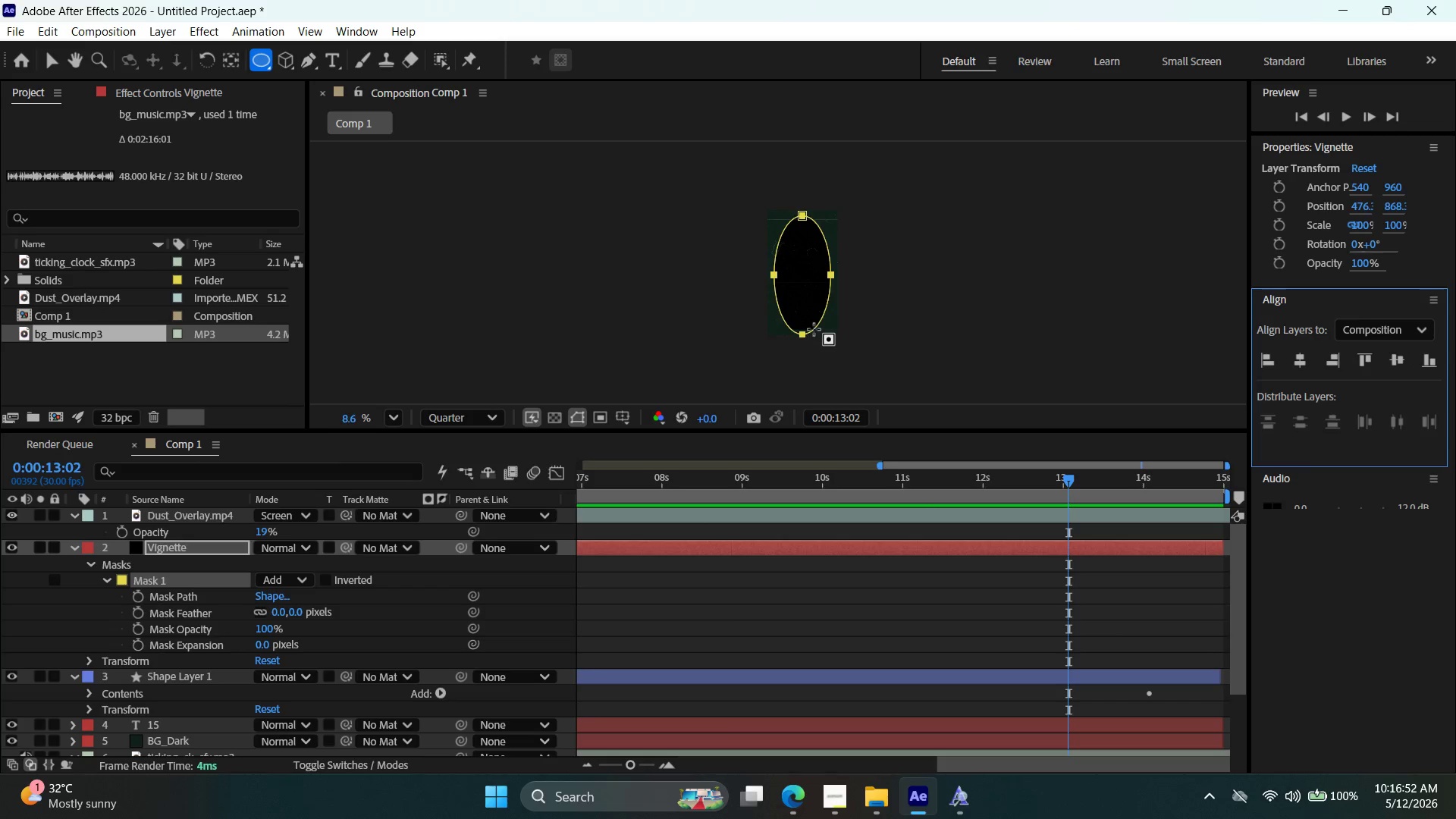 
scroll: coordinate [814, 329], scroll_direction: up, amount: 3.0
 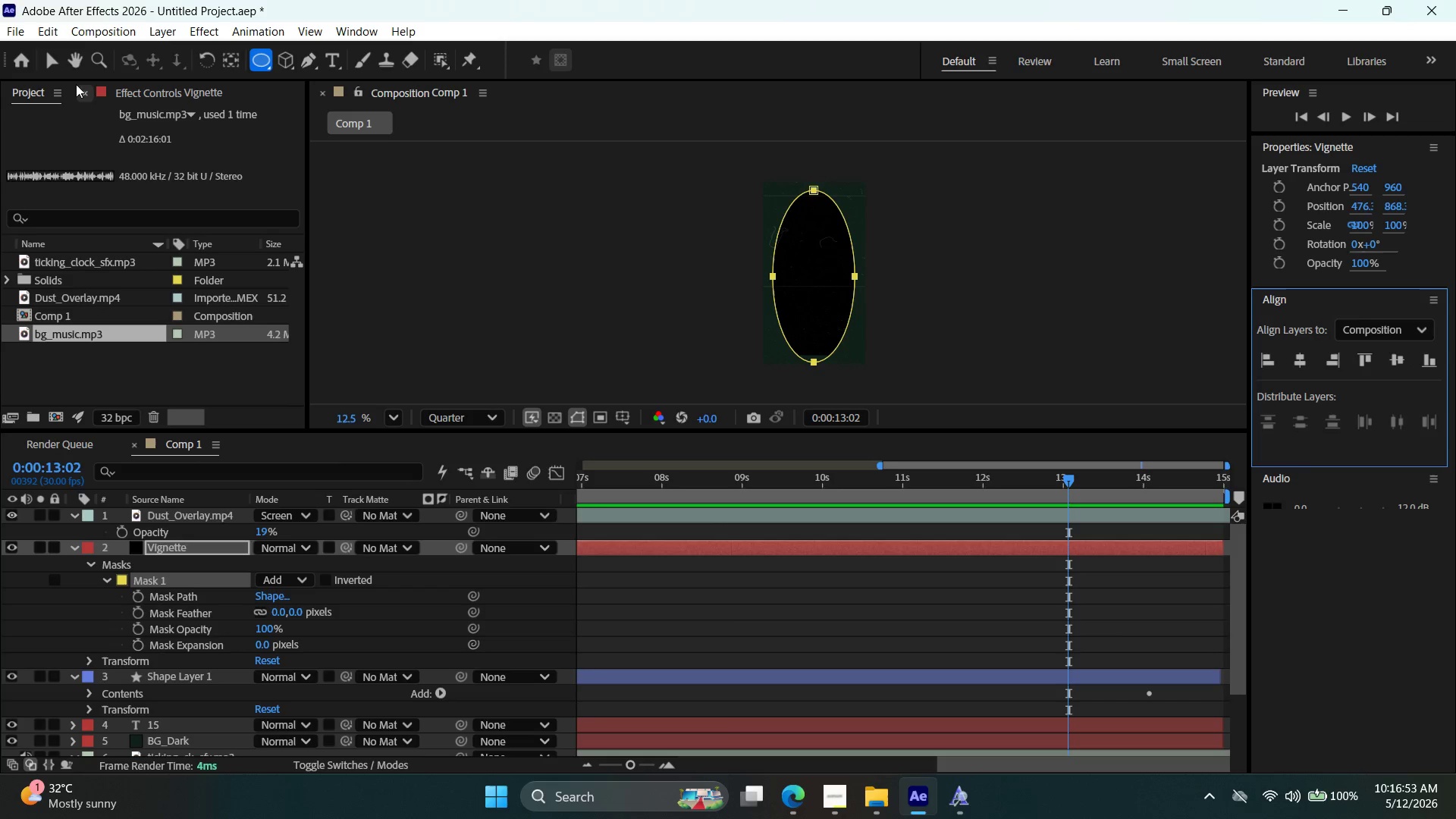 
left_click([61, 55])
 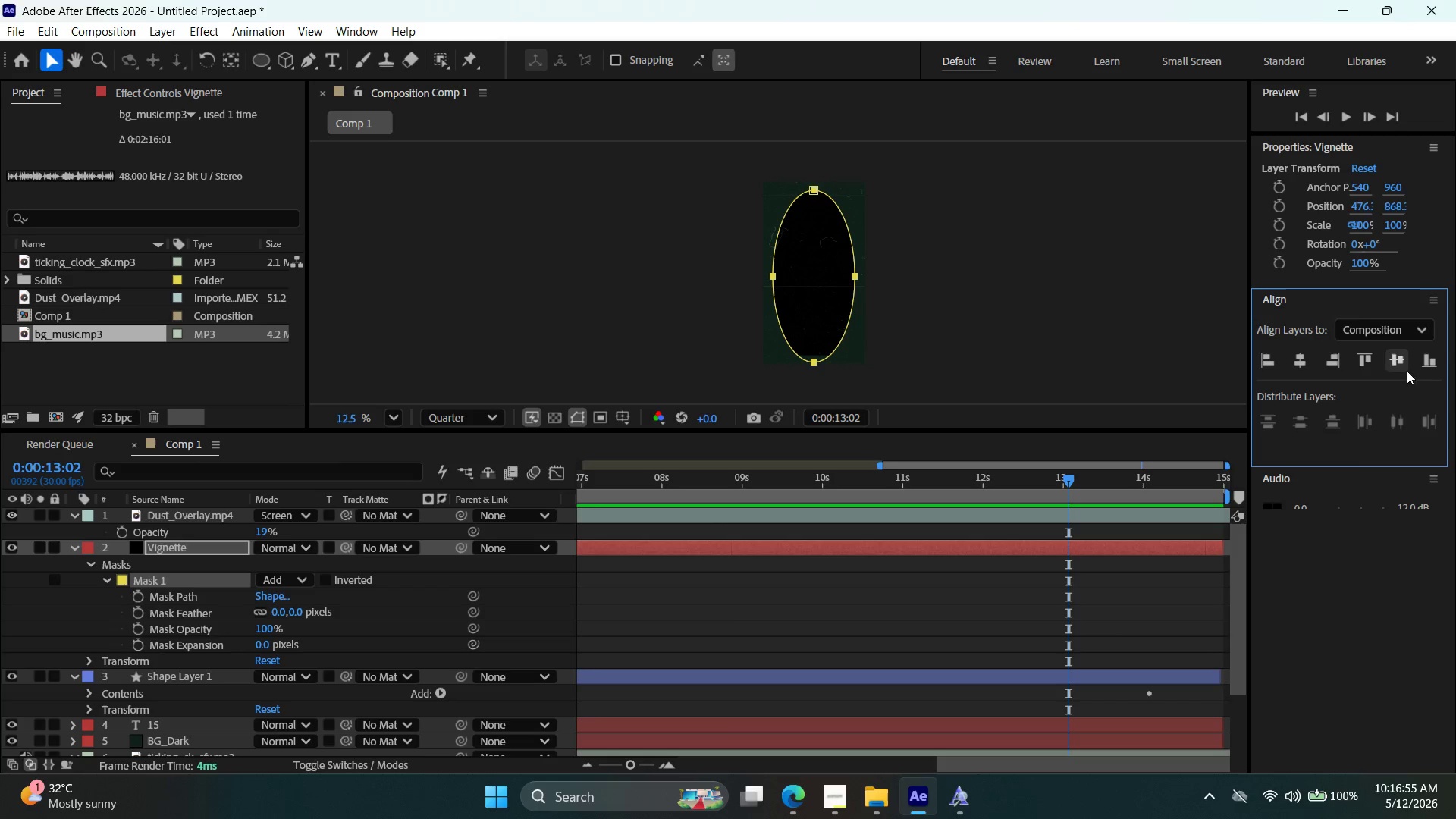 
double_click([1399, 362])
 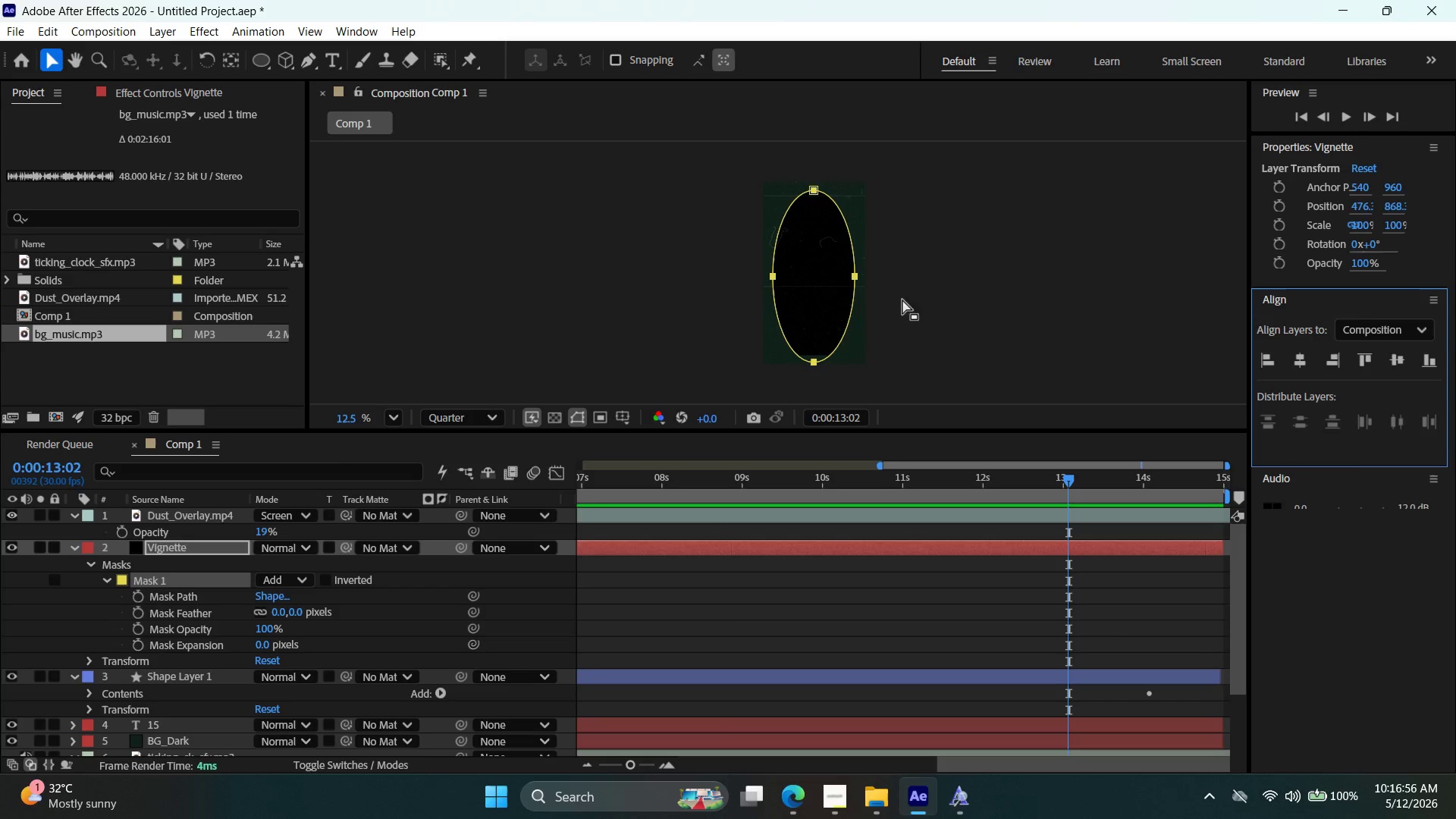 
key(Alt+AltLeft)
 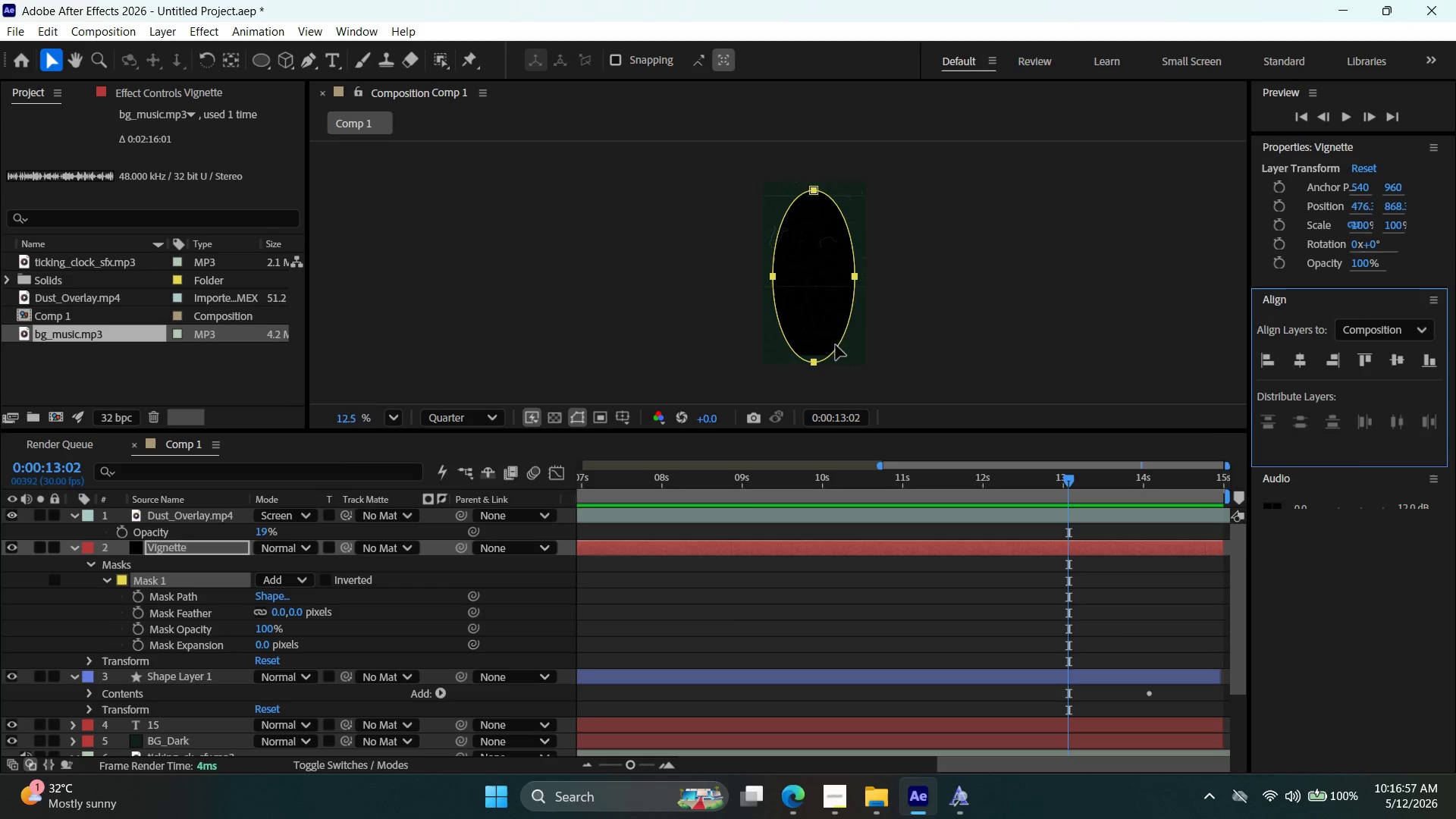 
hold_key(key=Space, duration=1.52)
 